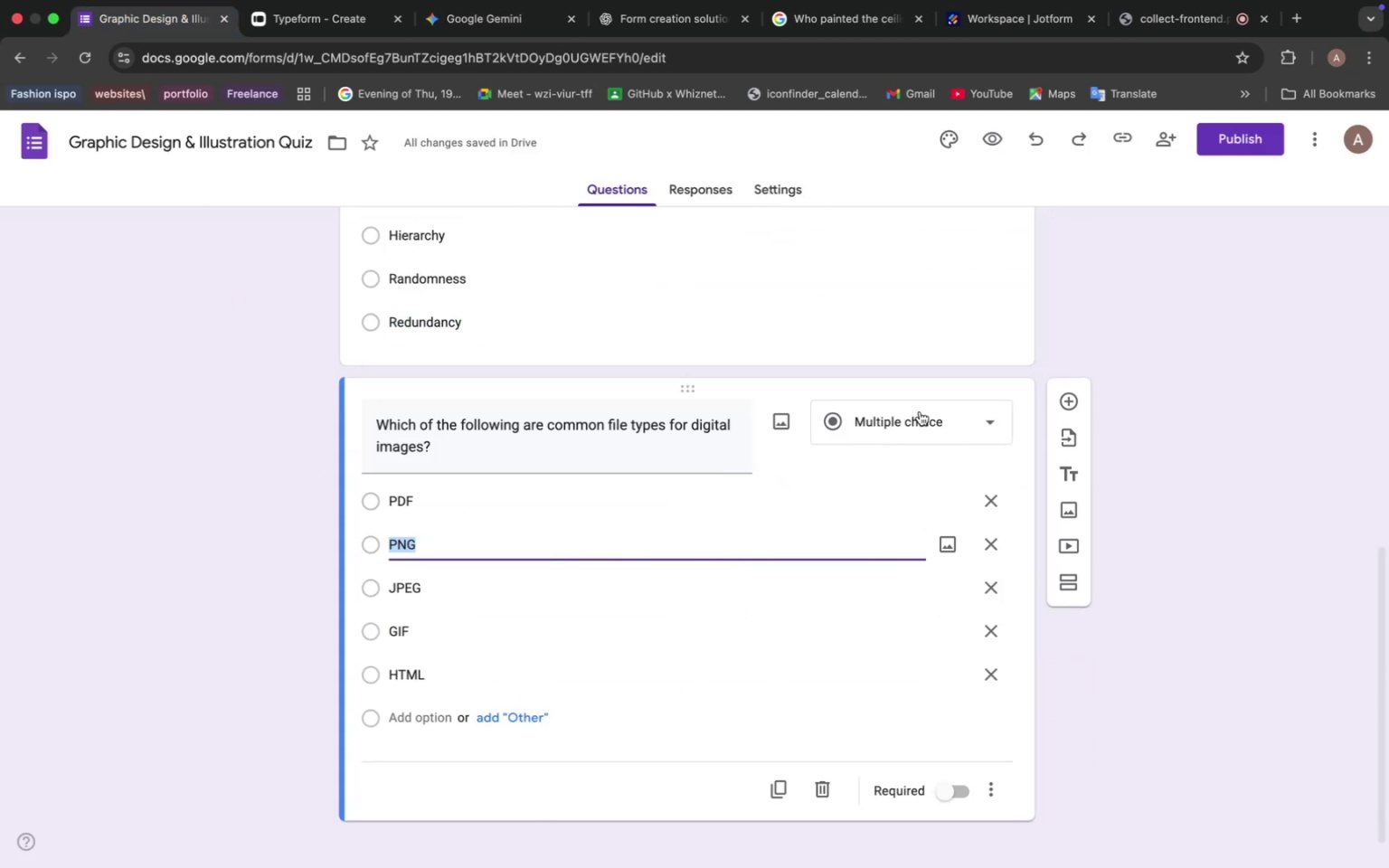 
left_click([920, 411])
 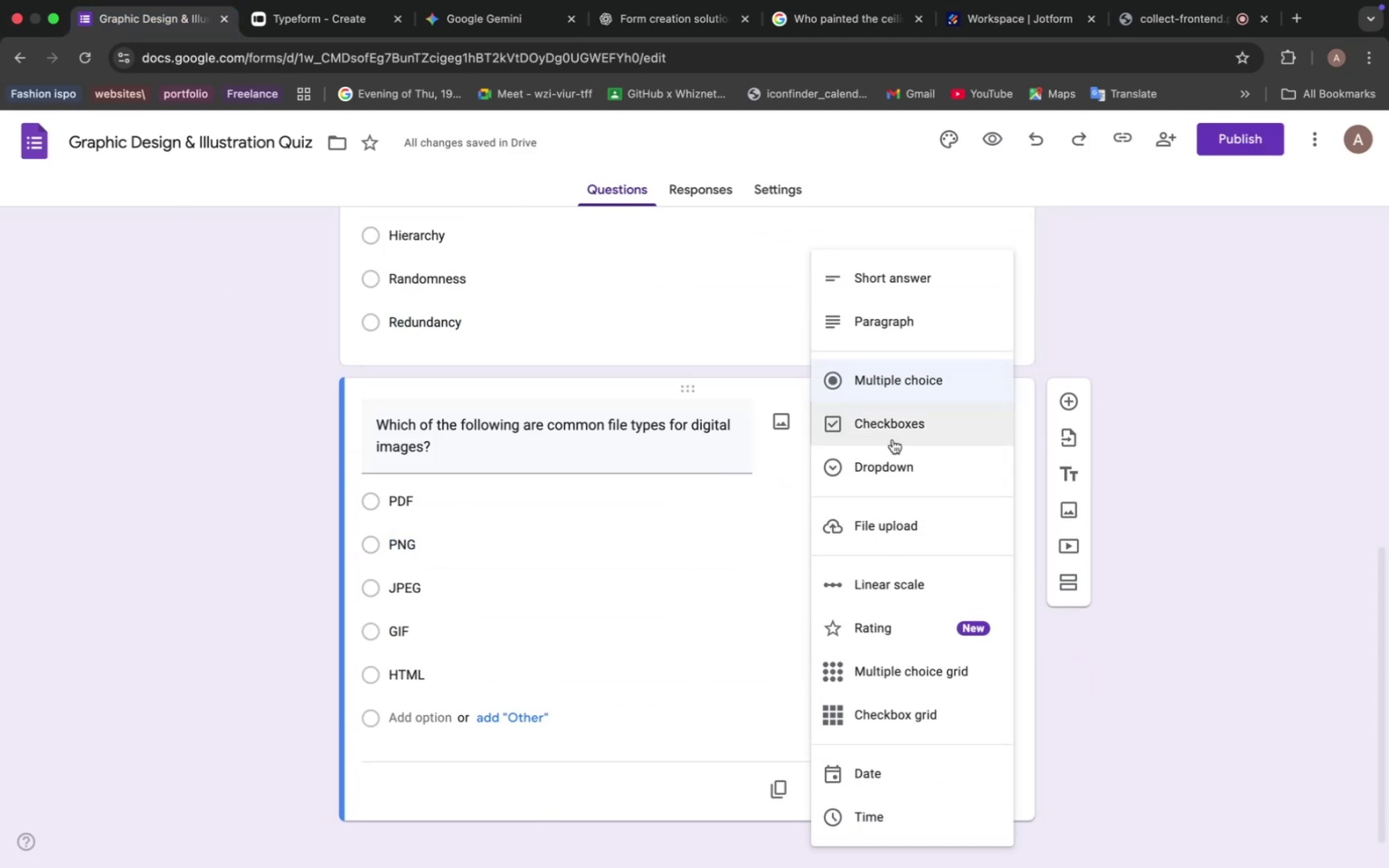 
left_click([889, 429])
 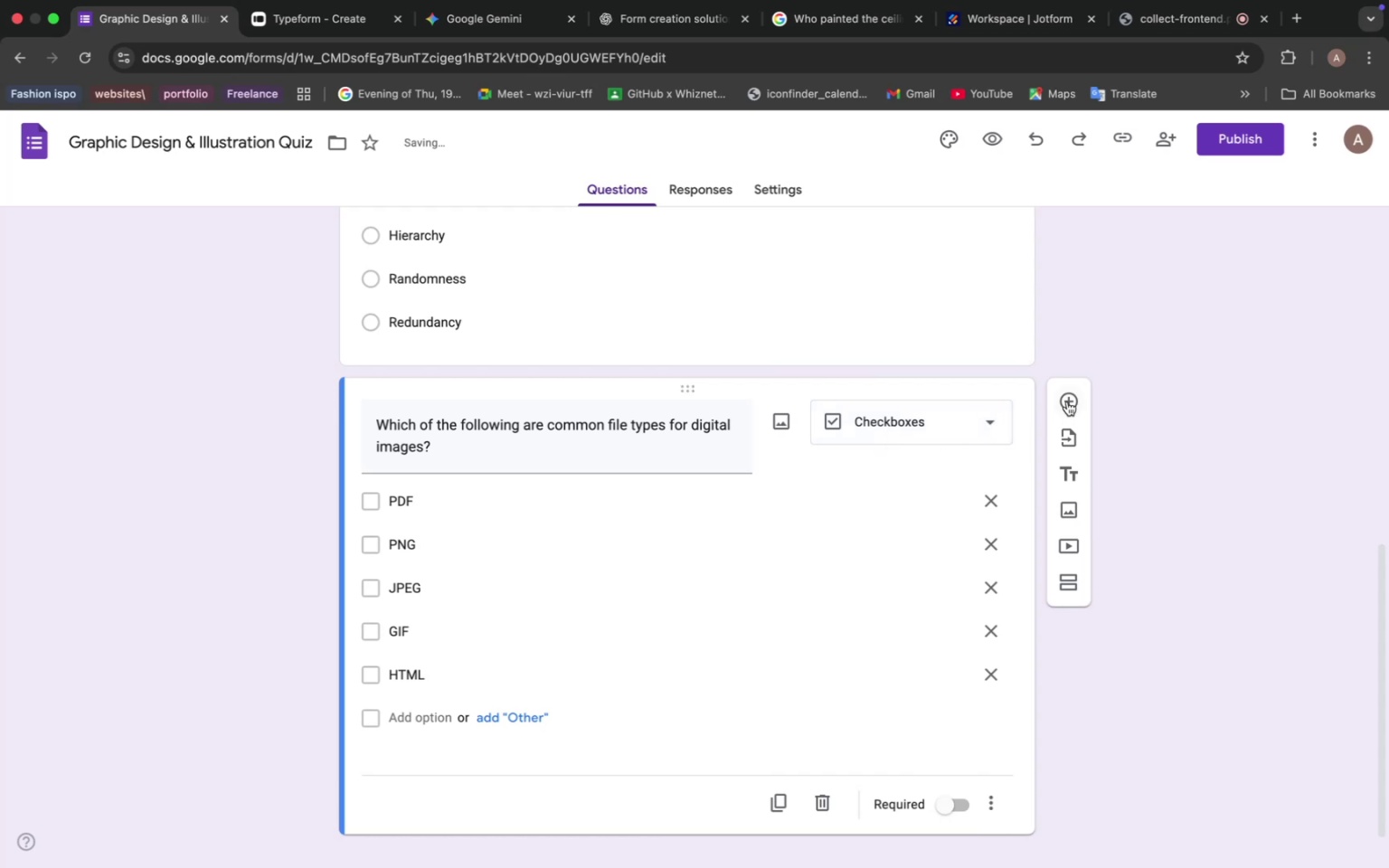 
left_click([1067, 401])
 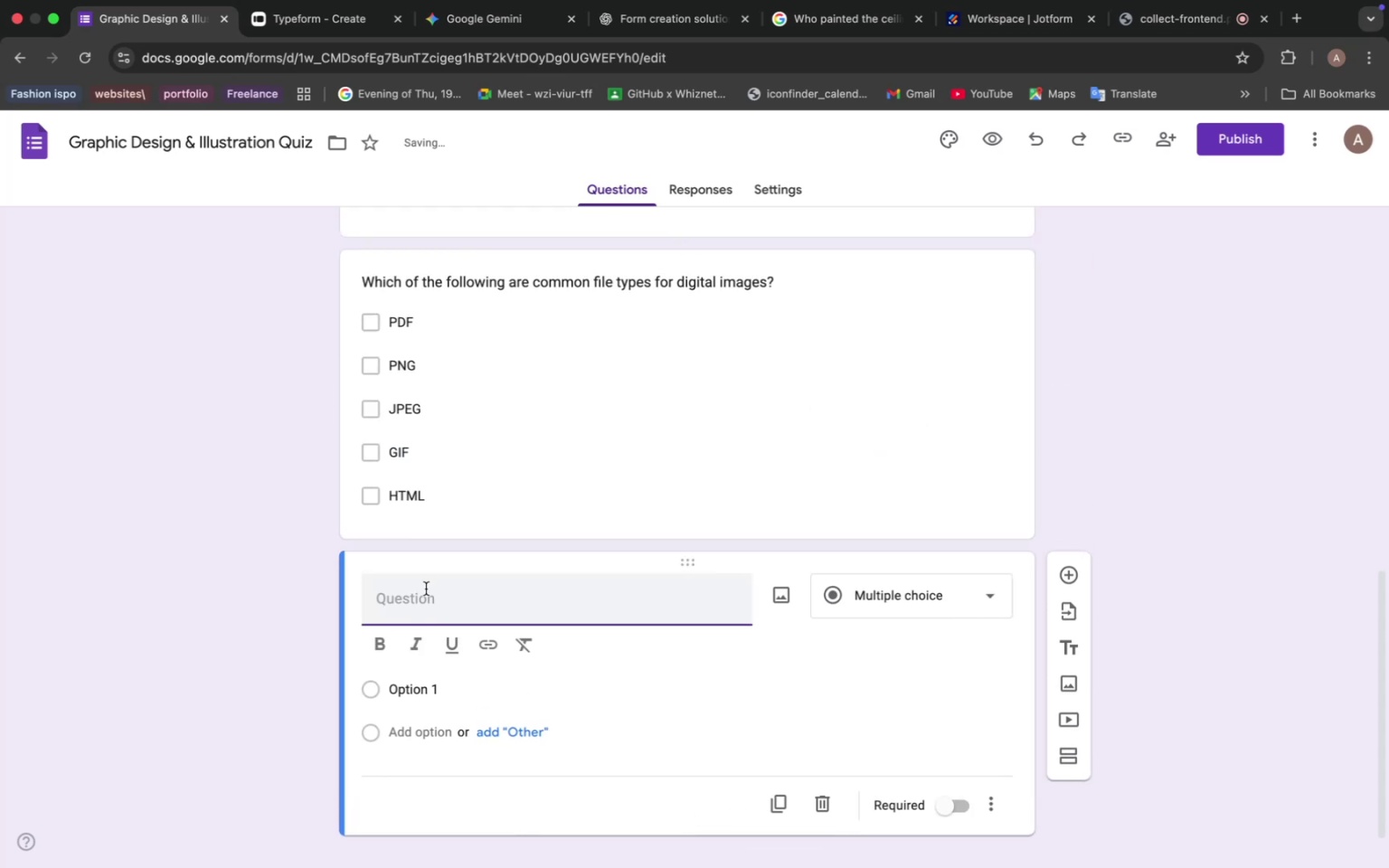 
key(Meta+V)
 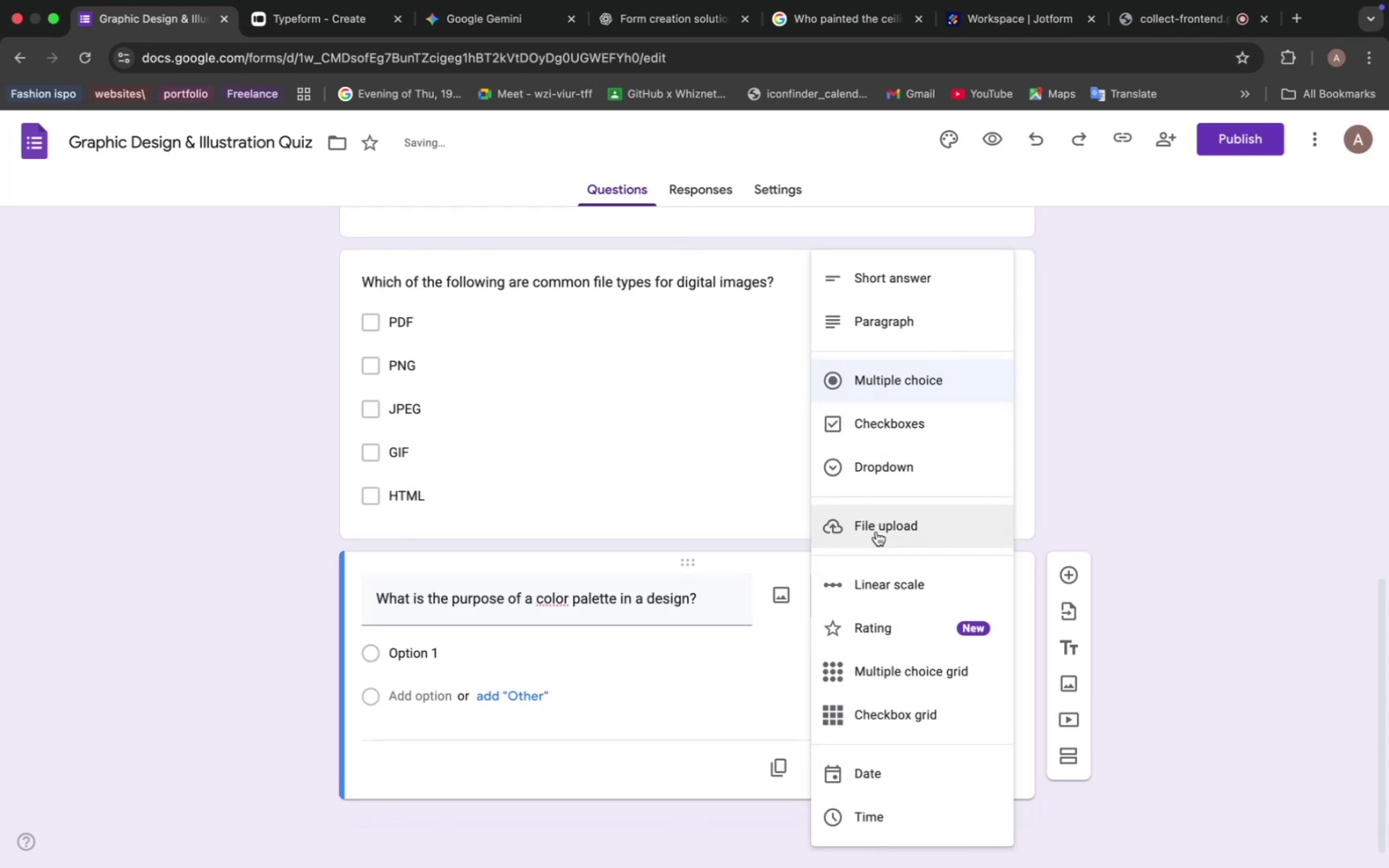 
left_click([883, 470])
 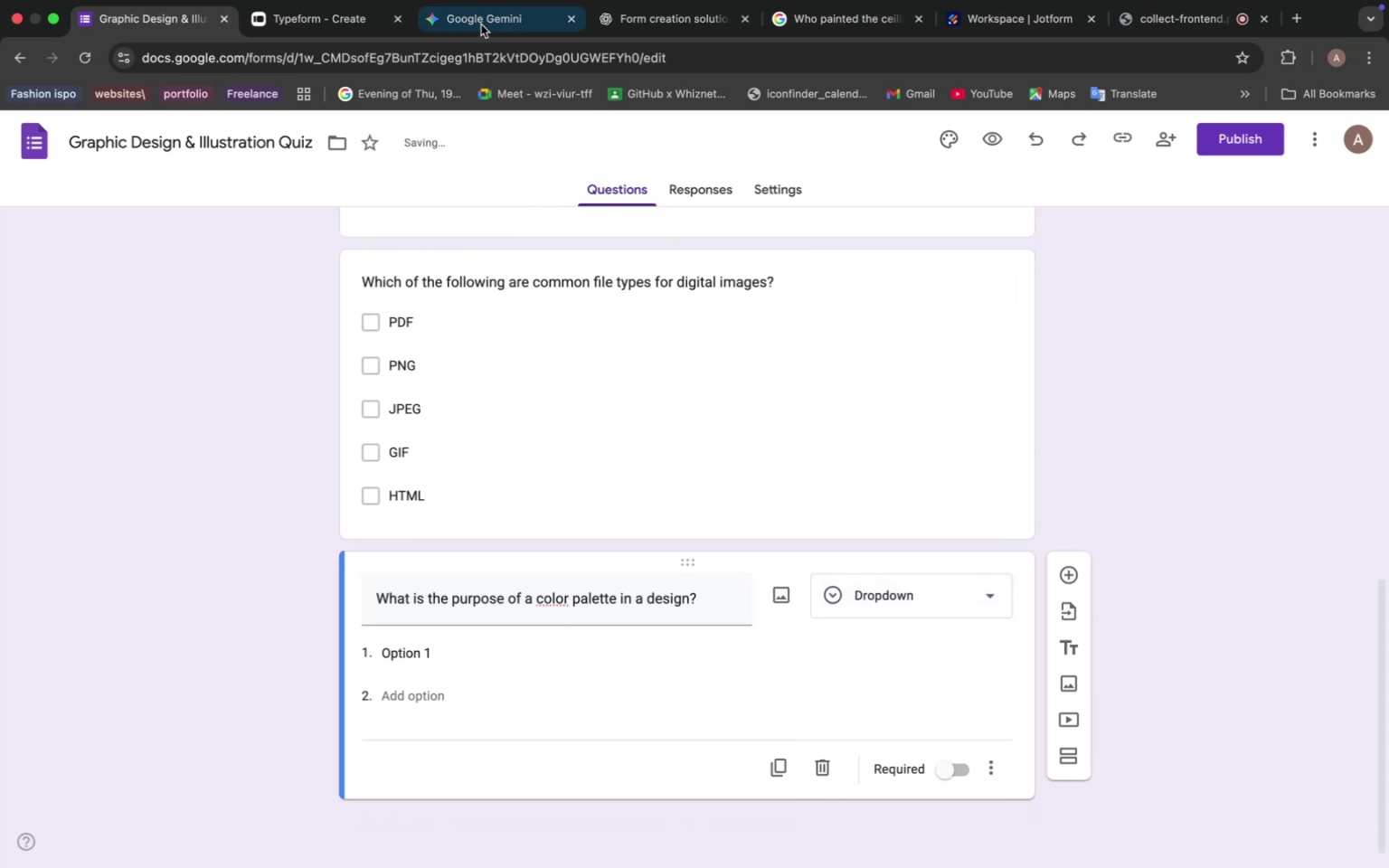 
left_click([481, 24])
 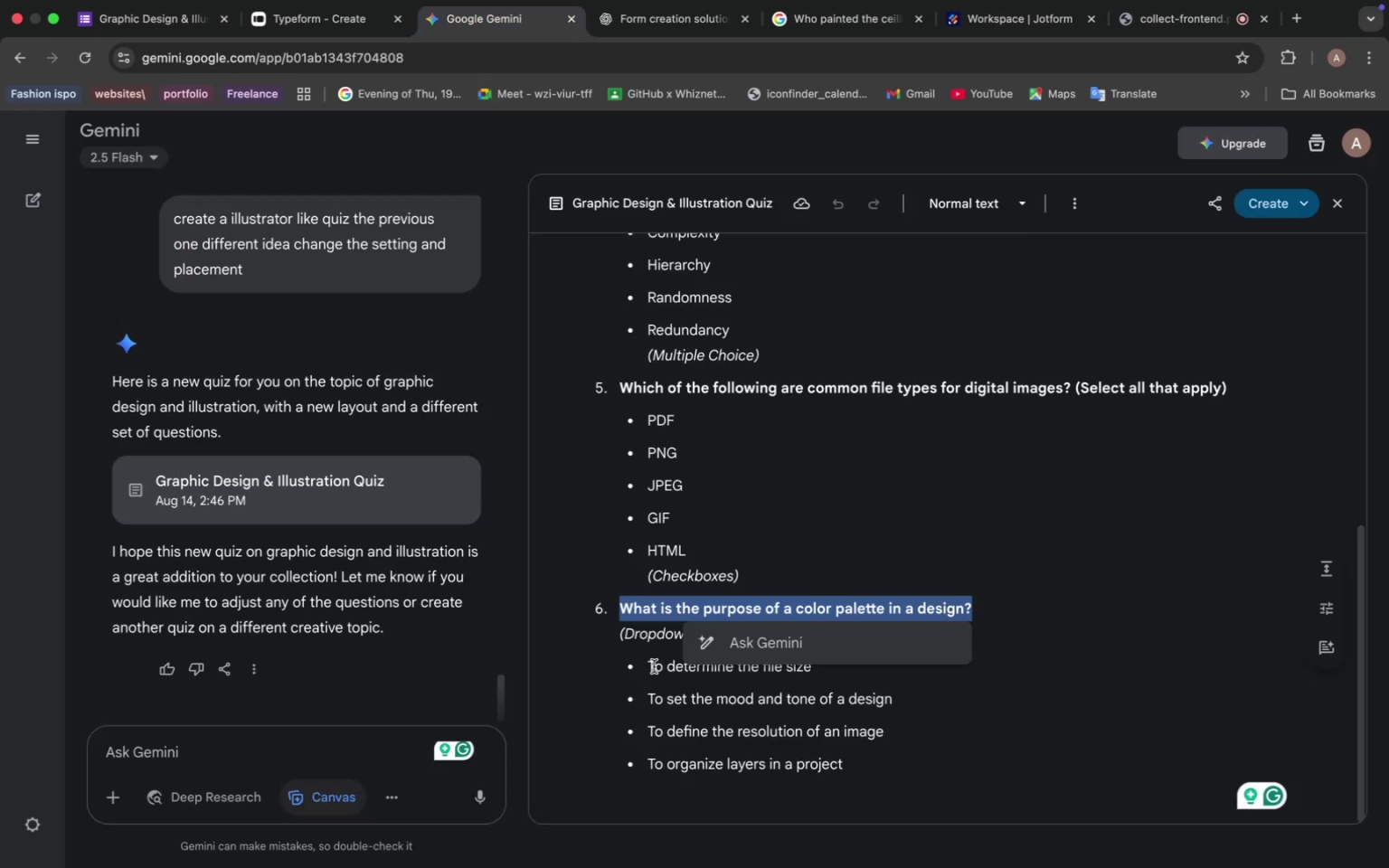 
left_click_drag(start_coordinate=[647, 665], to_coordinate=[856, 665])
 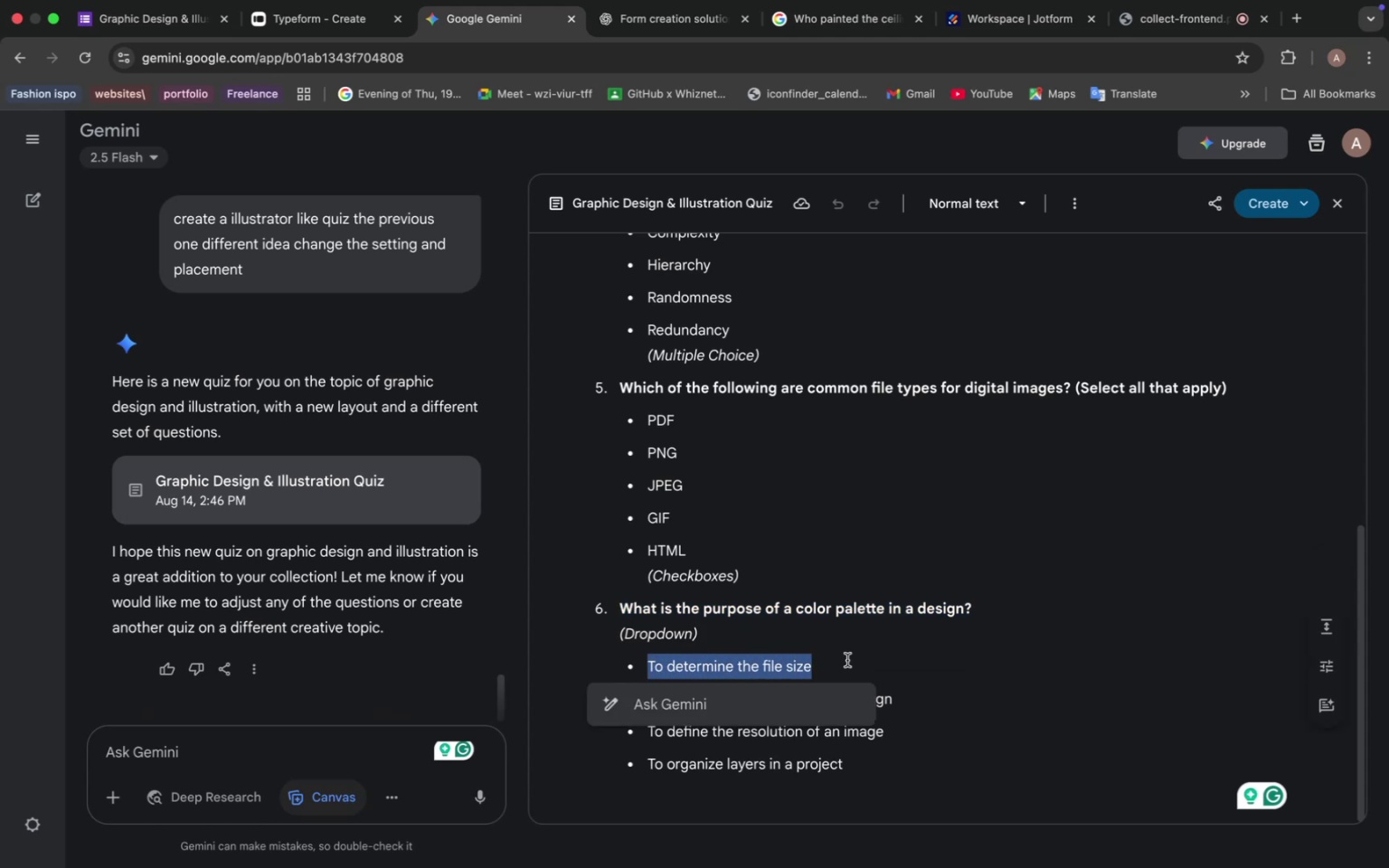 
key(Meta+C)
 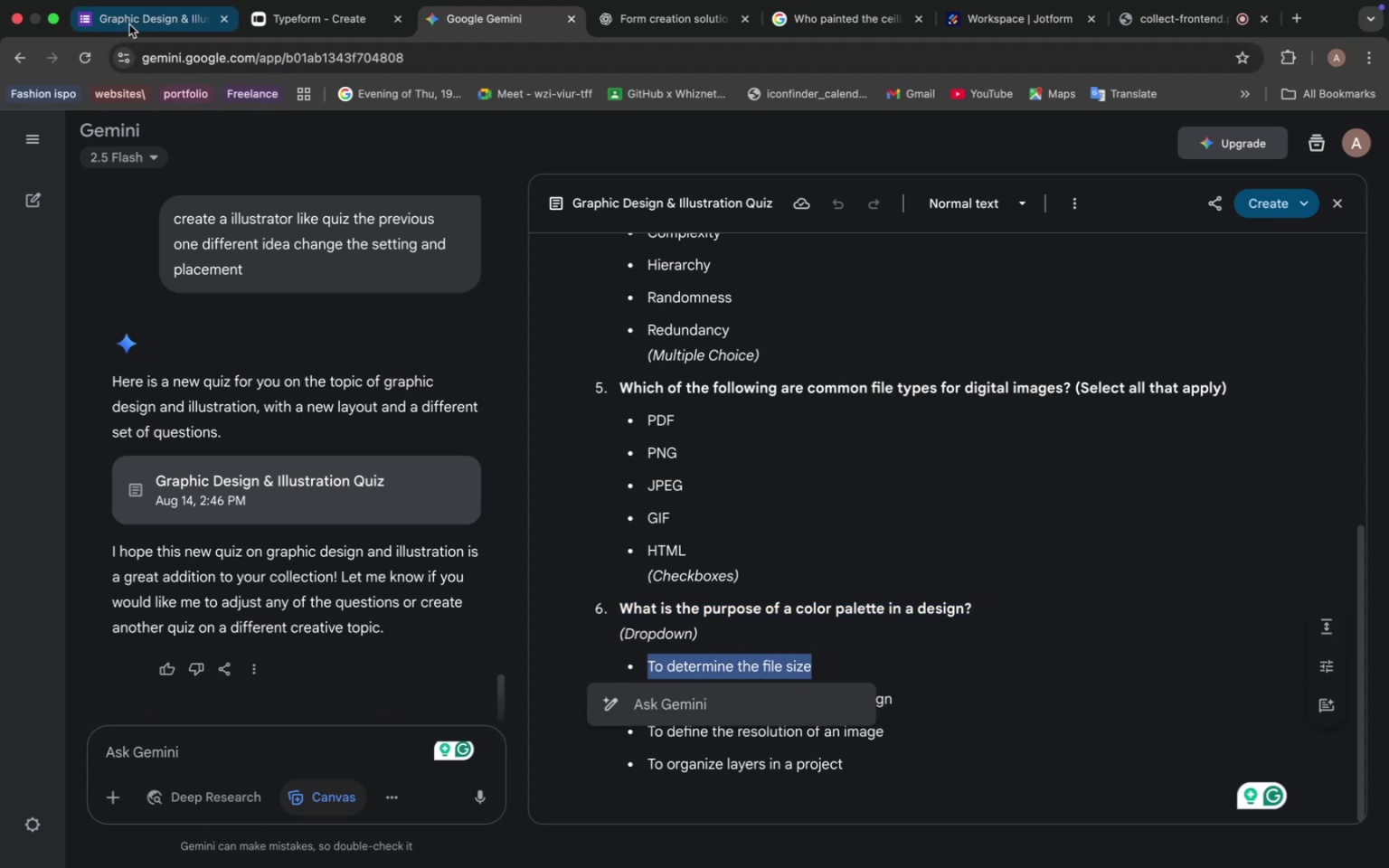 
left_click([132, 16])
 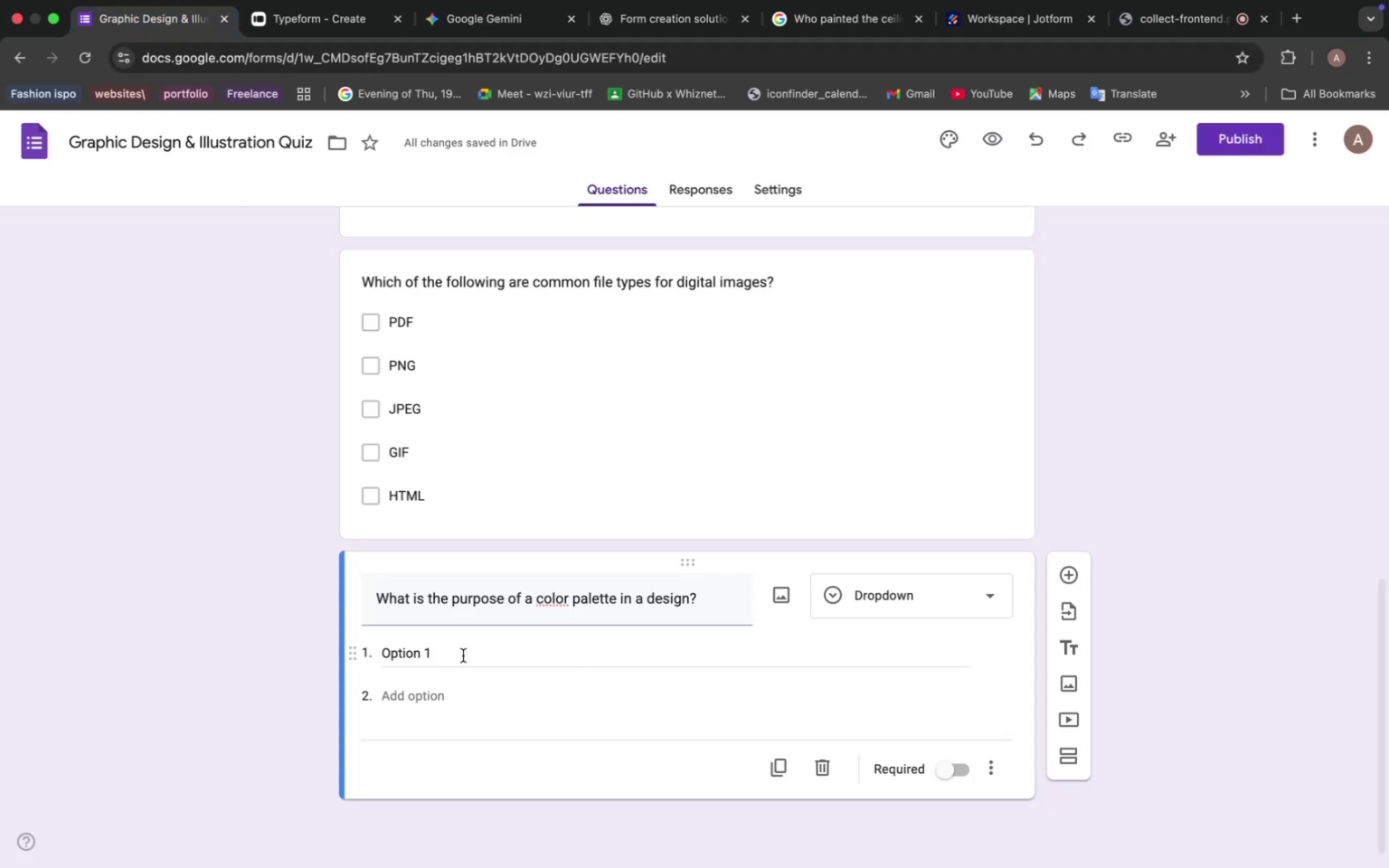 
left_click([450, 654])
 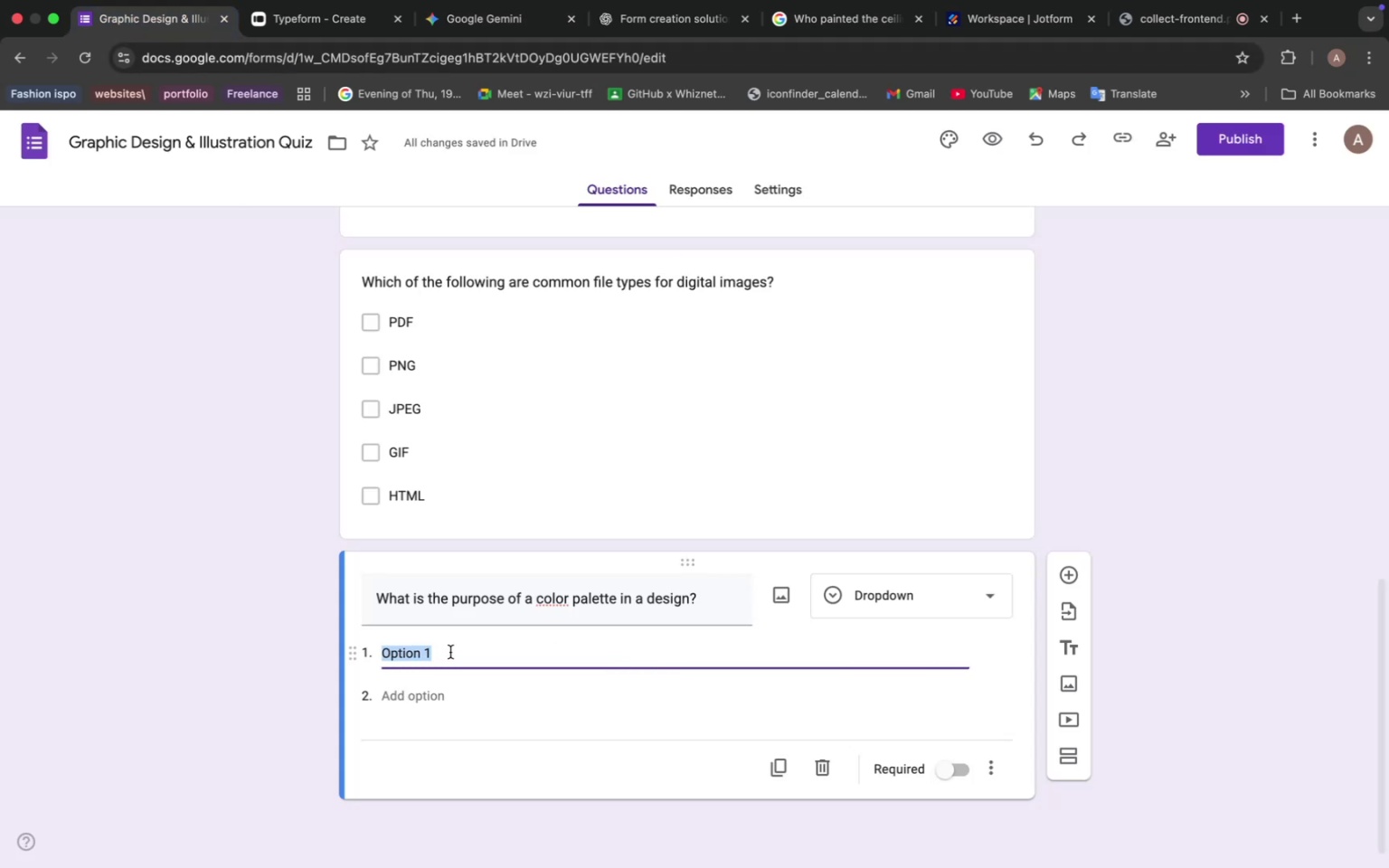 
key(Meta+V)
 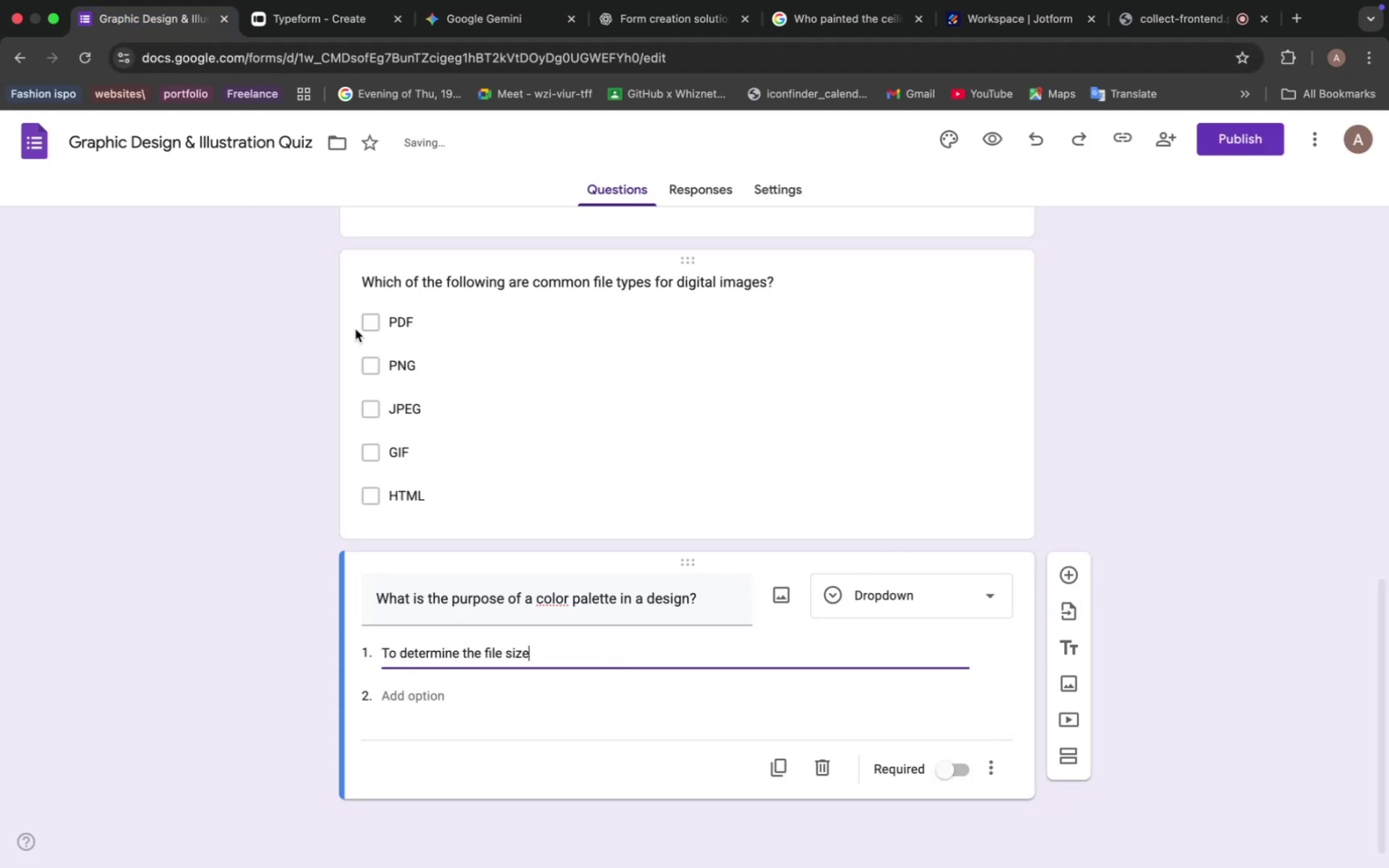 
left_click([455, 26])
 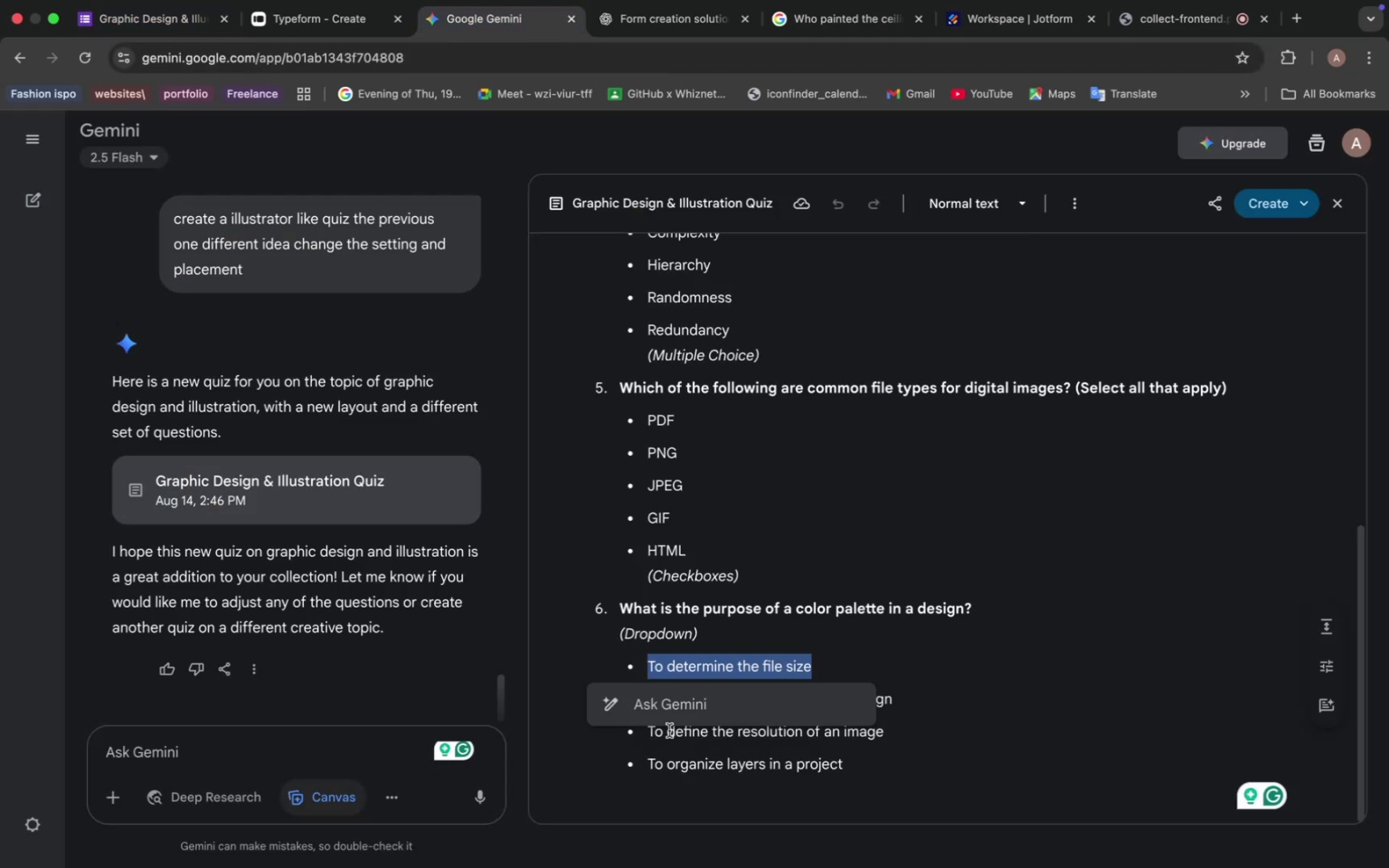 
left_click([672, 732])
 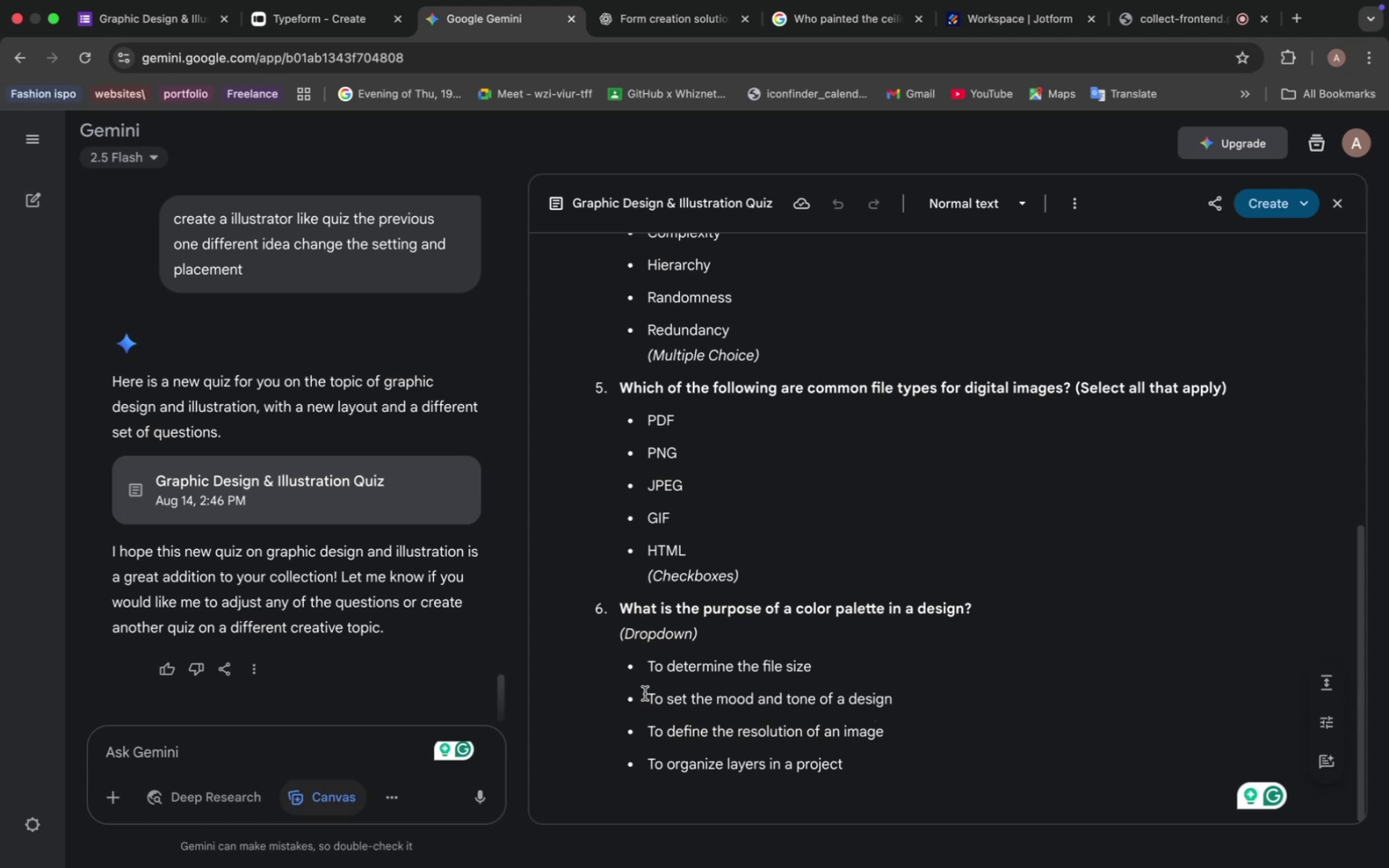 
left_click_drag(start_coordinate=[645, 693], to_coordinate=[909, 709])
 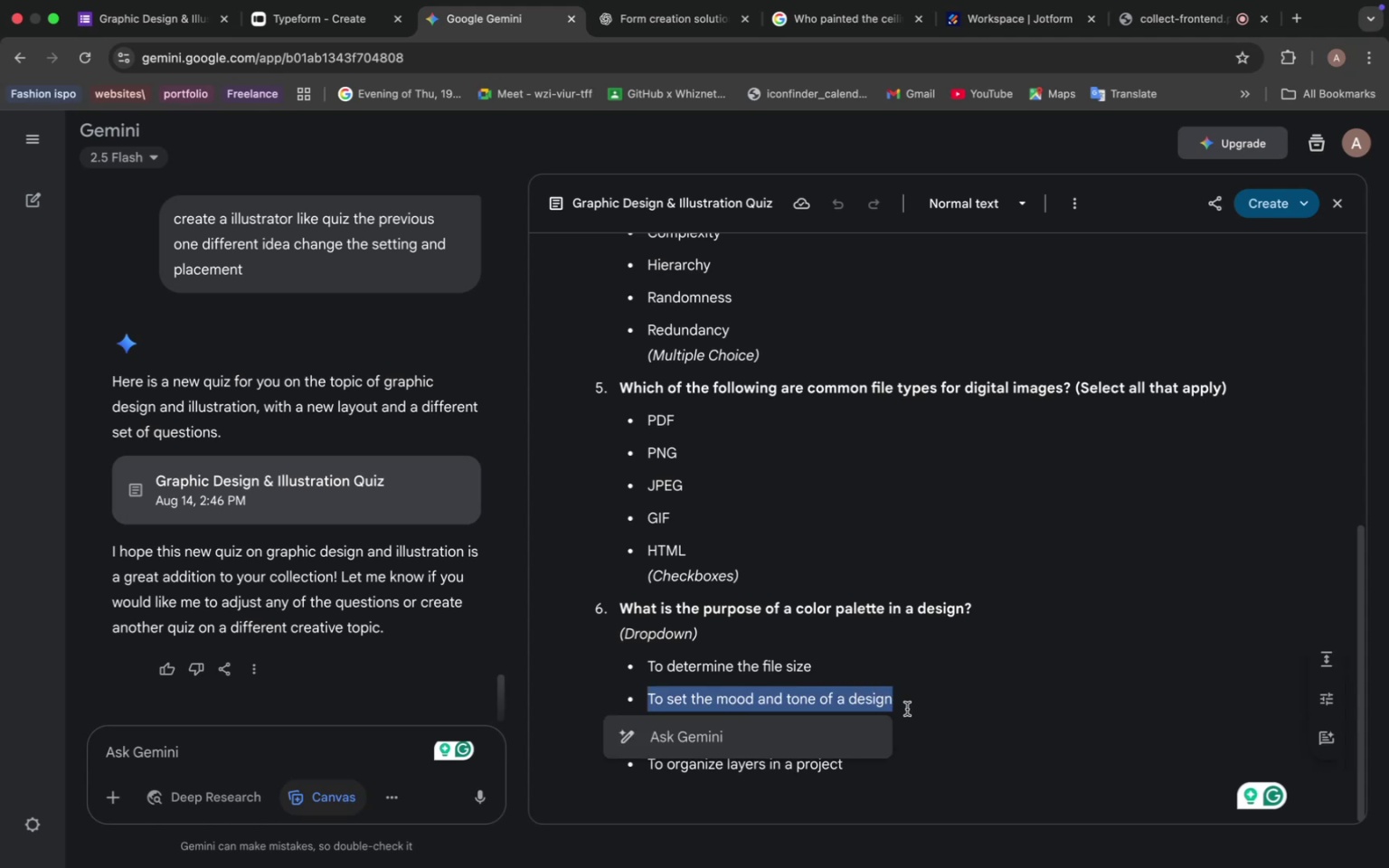 
key(Meta+C)
 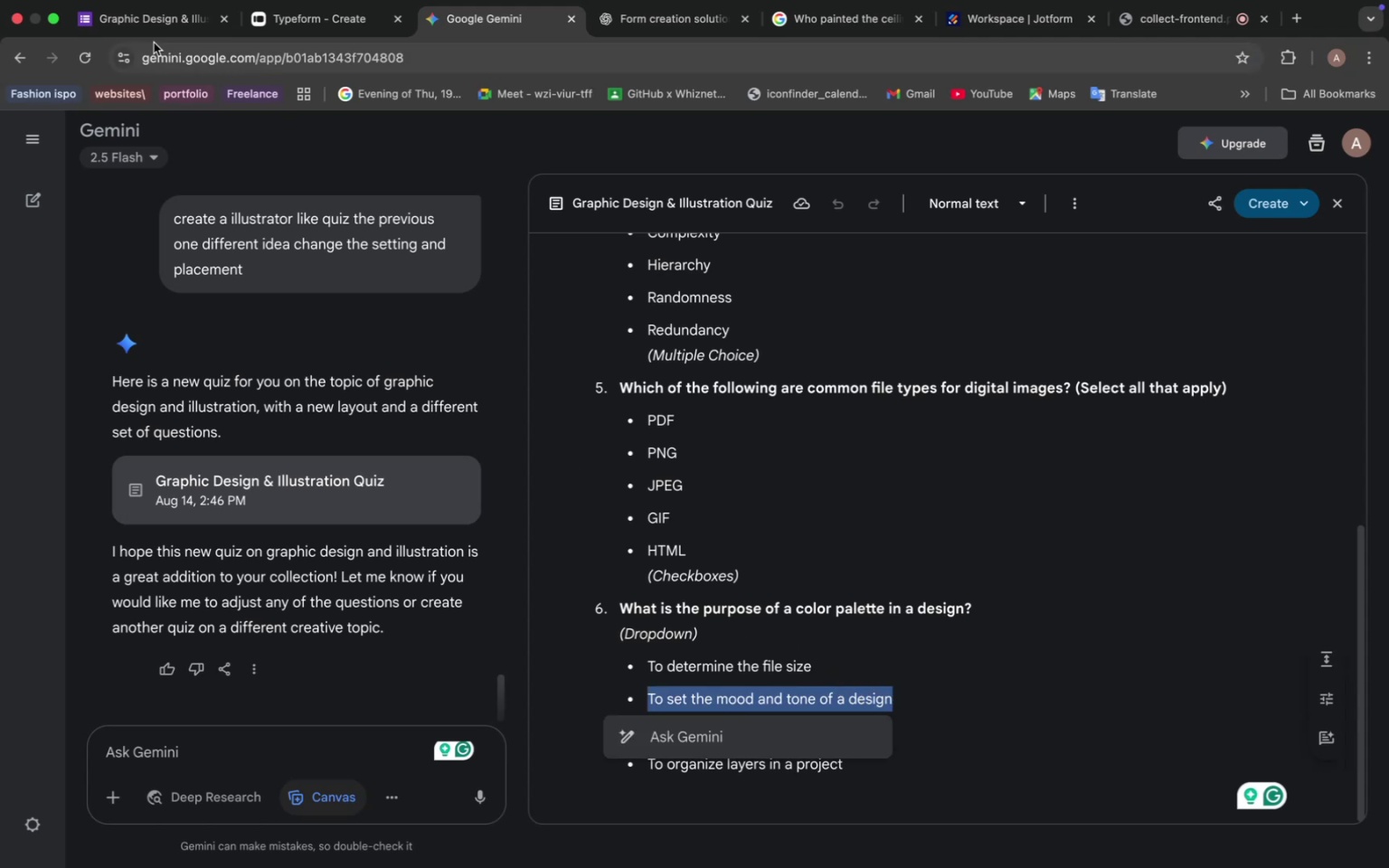 
left_click([146, 20])
 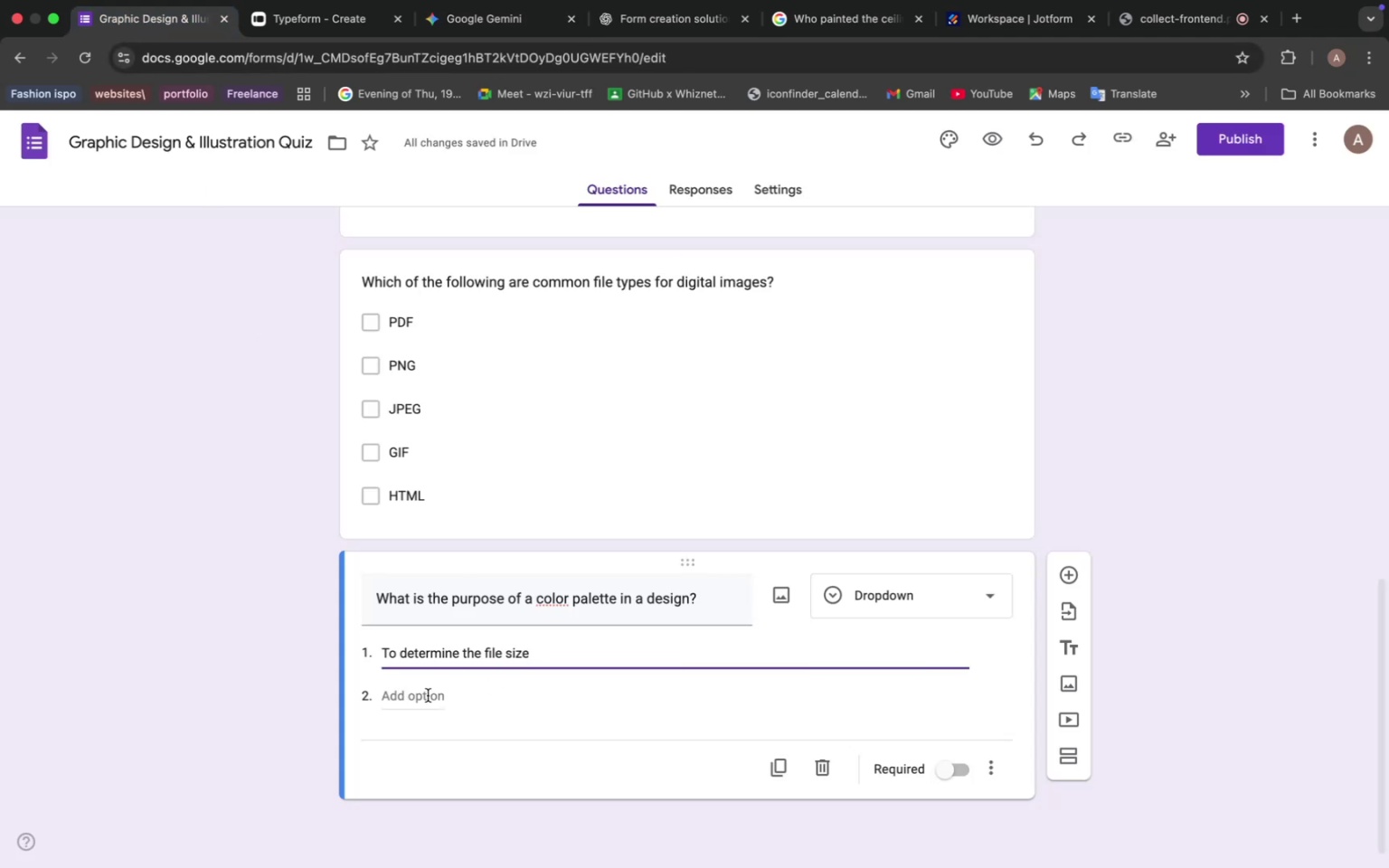 
left_click([422, 688])
 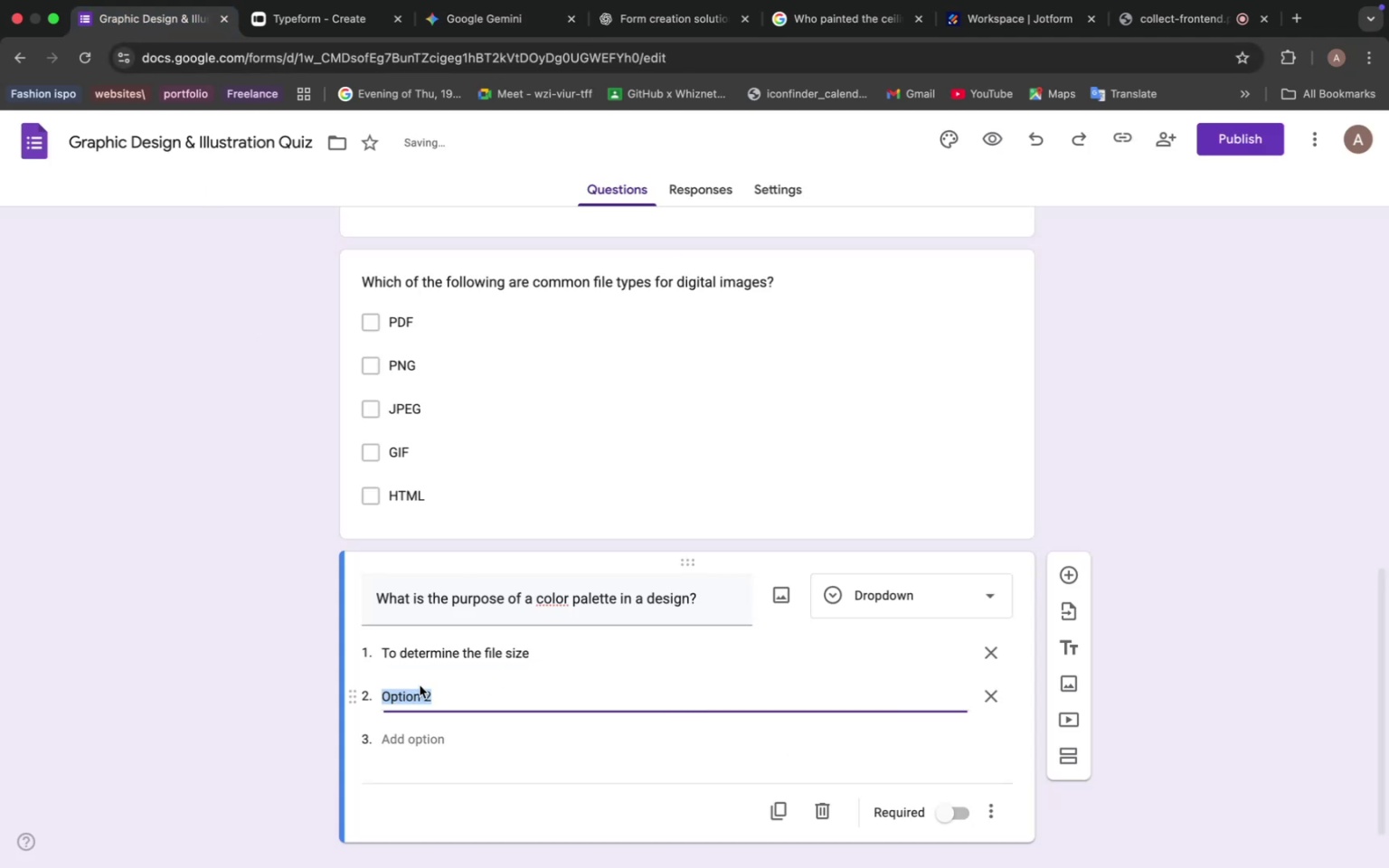 
key(Meta+V)
 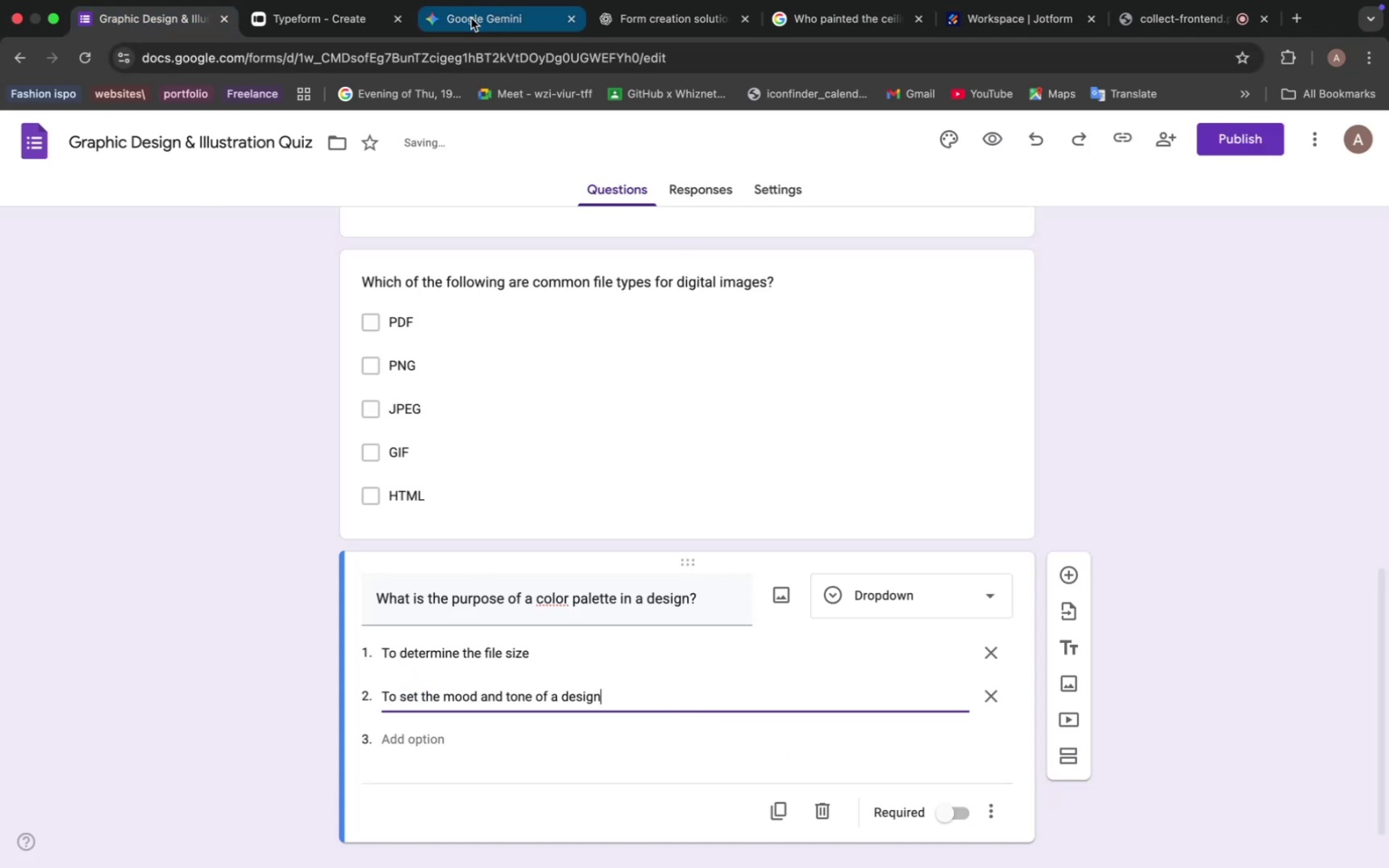 
left_click([471, 24])
 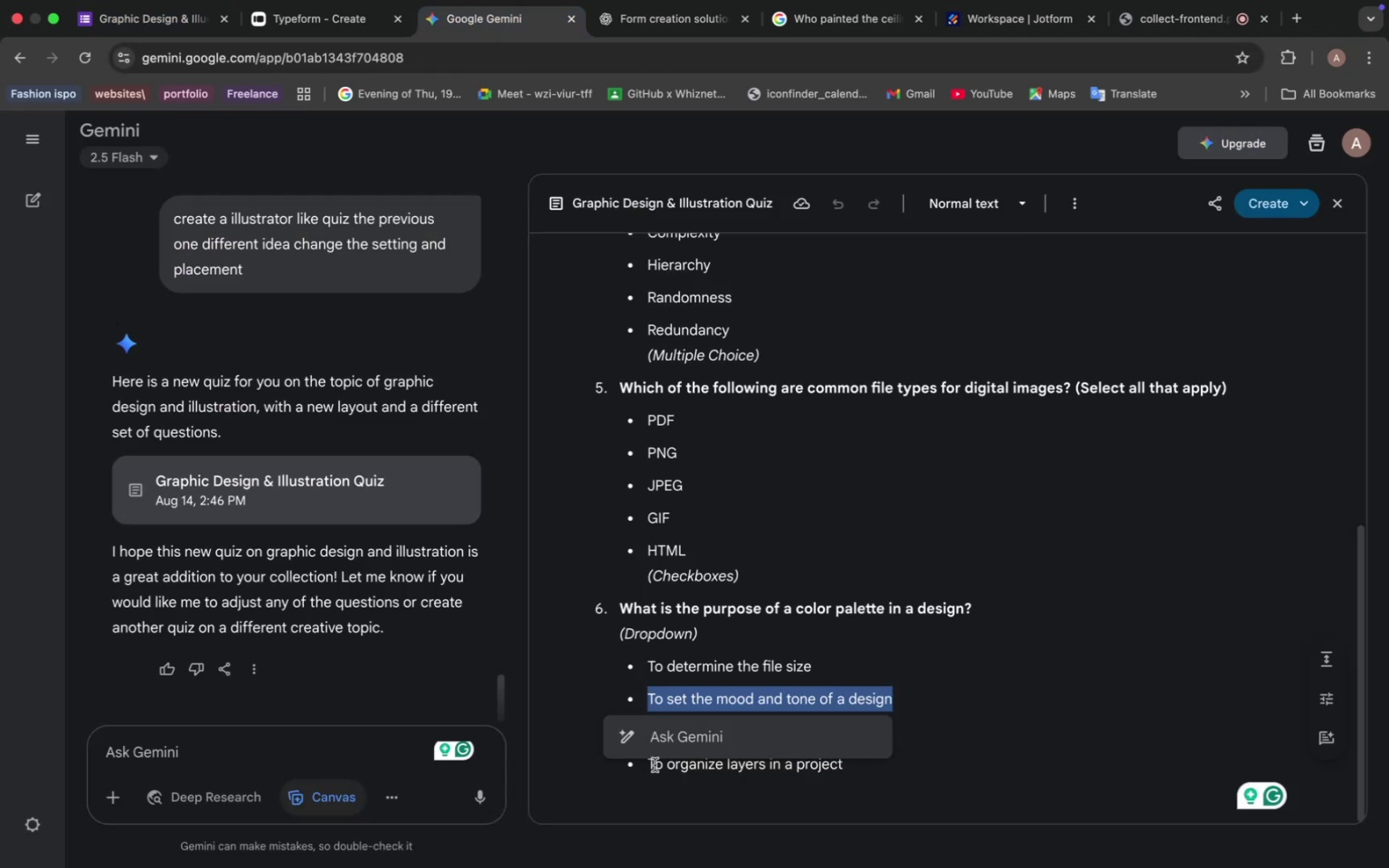 
left_click([650, 752])
 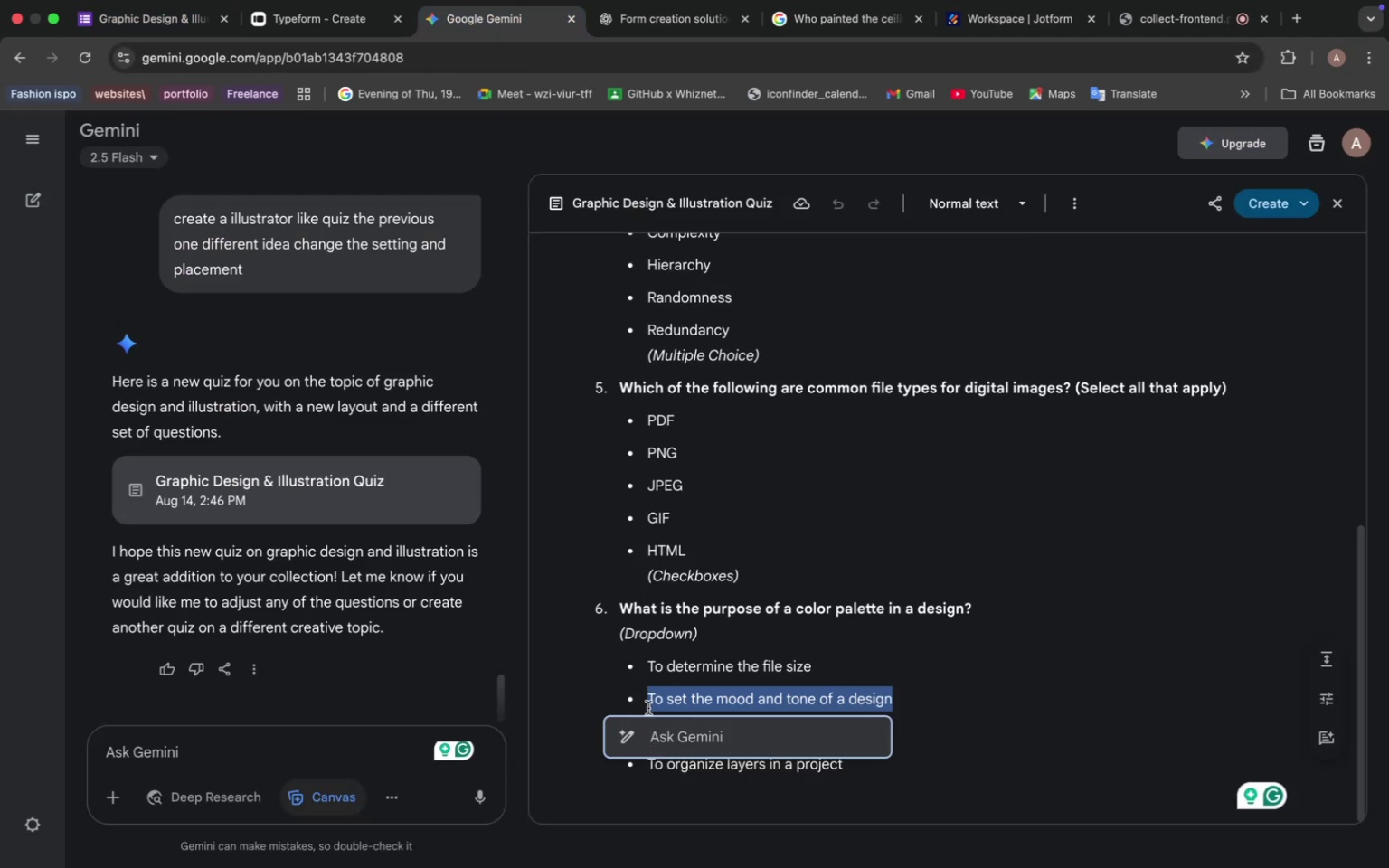 
left_click([635, 675])
 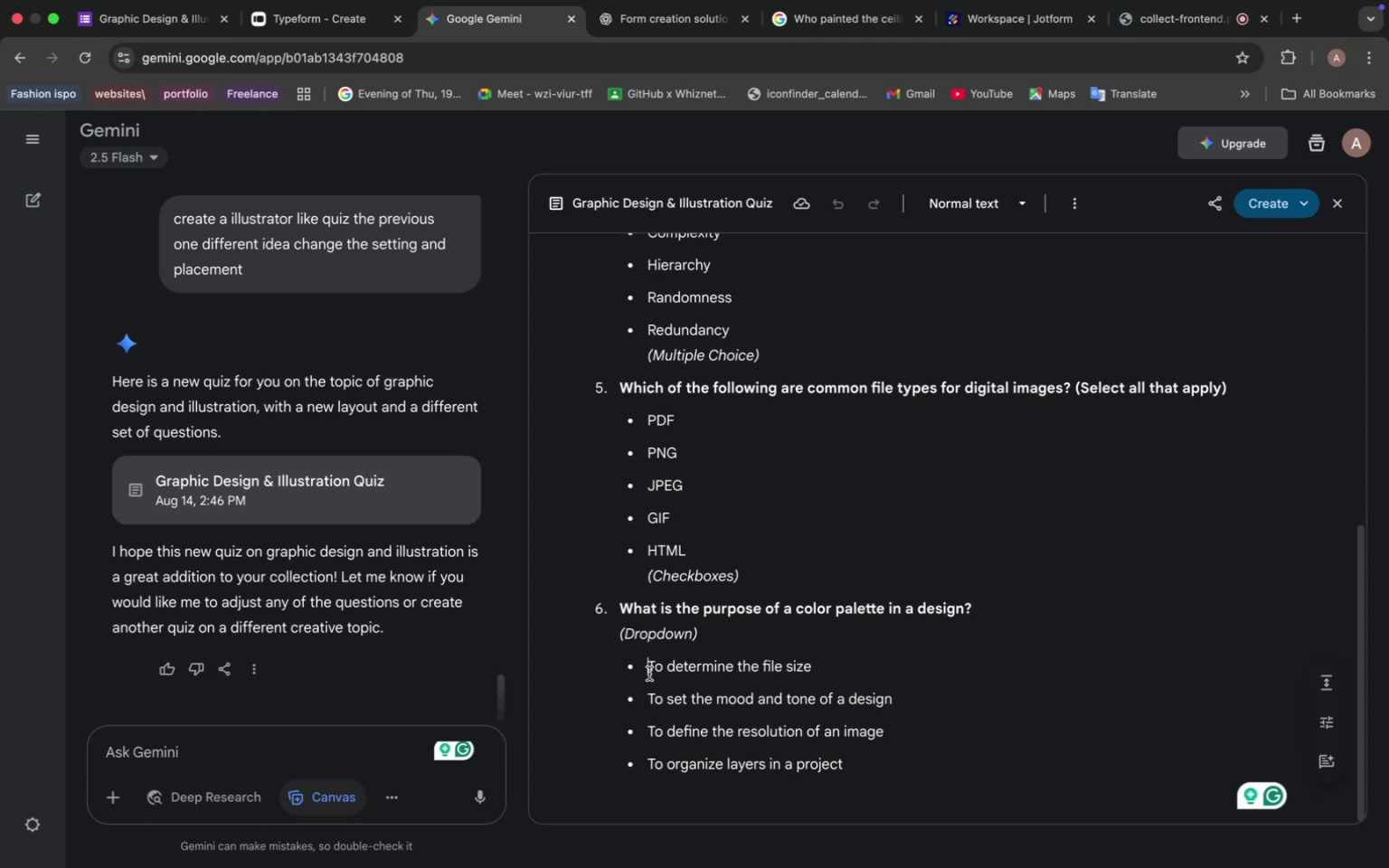 
wait(6.98)
 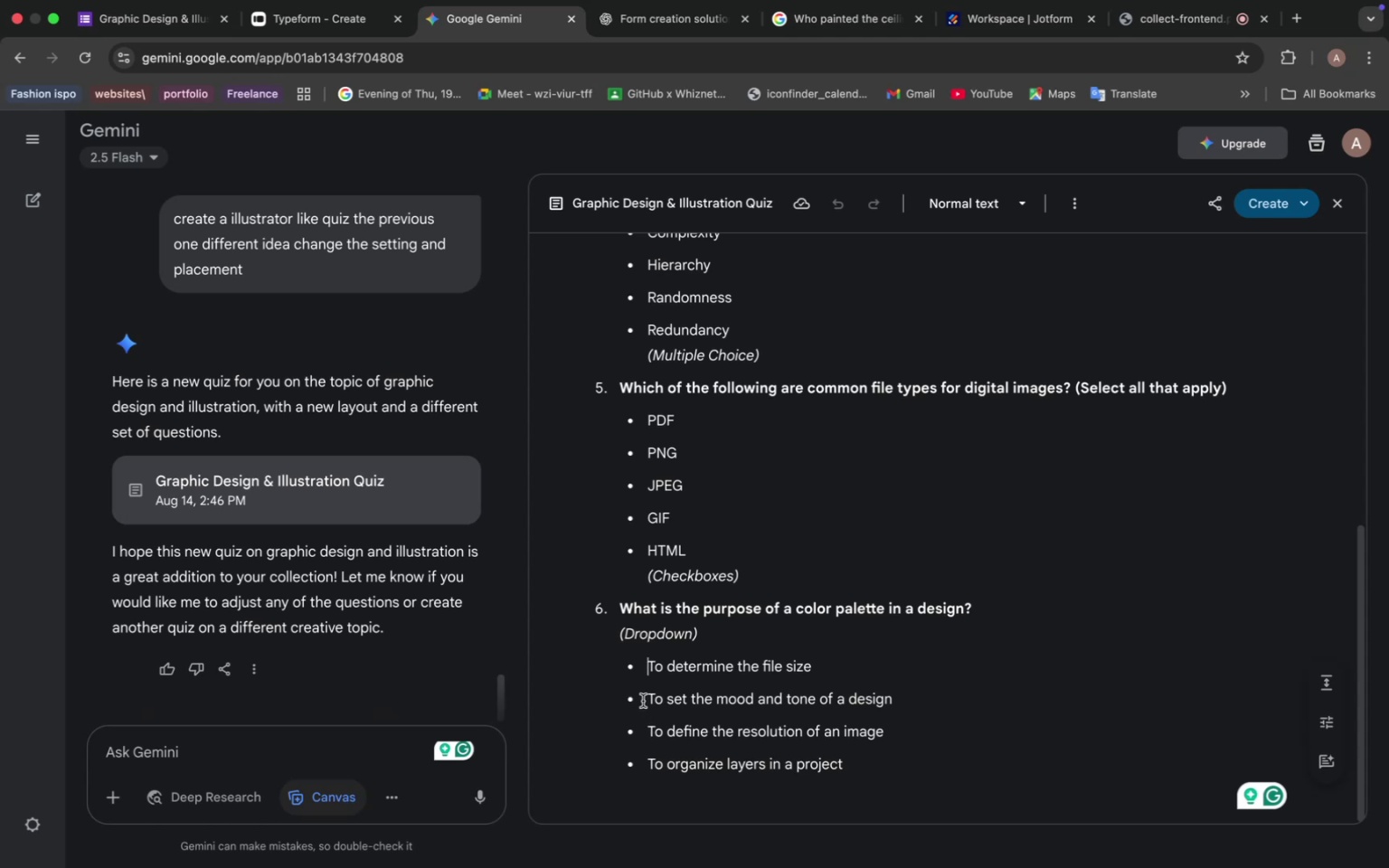 
left_click_drag(start_coordinate=[647, 730], to_coordinate=[927, 739])
 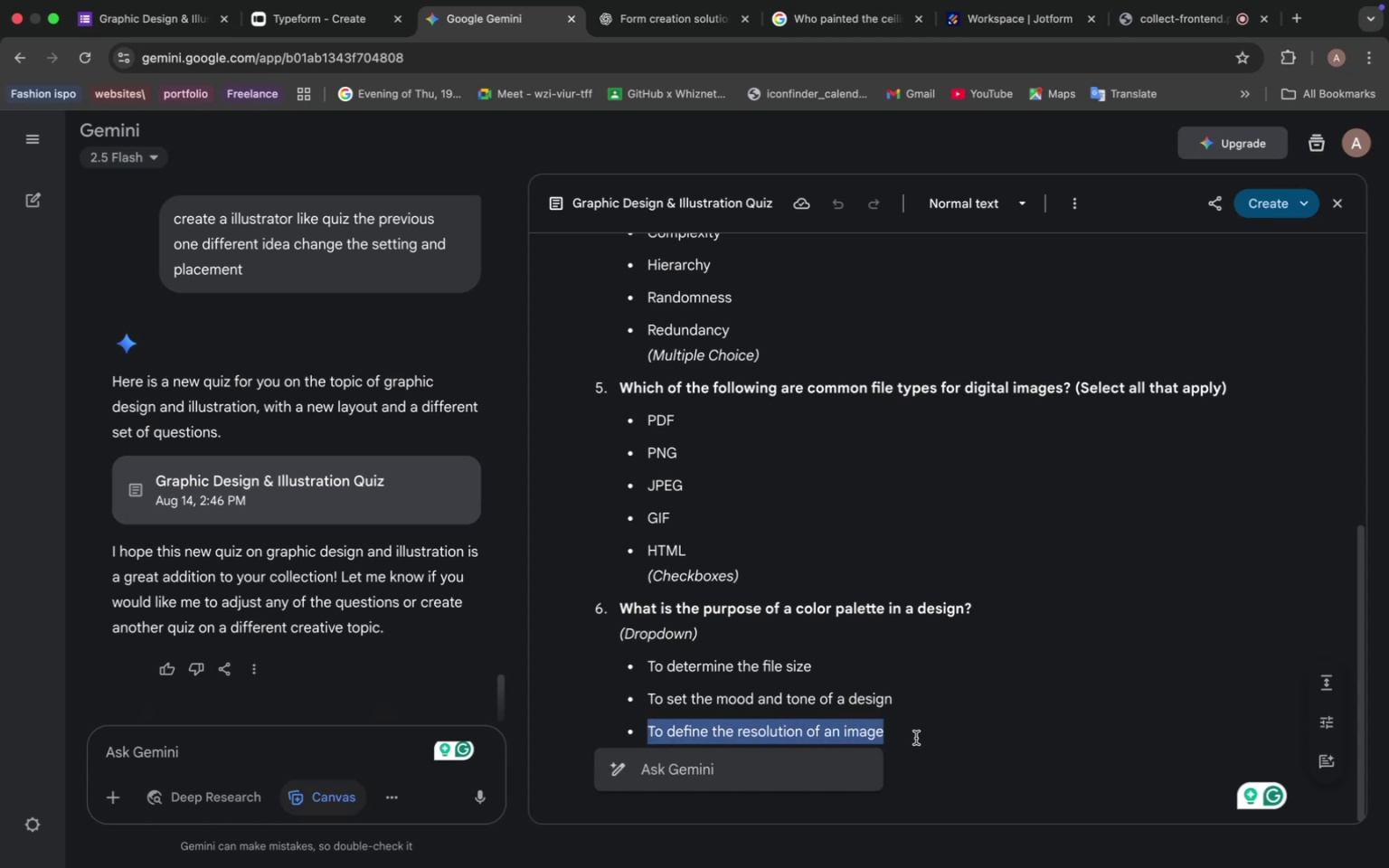 
key(Meta+C)
 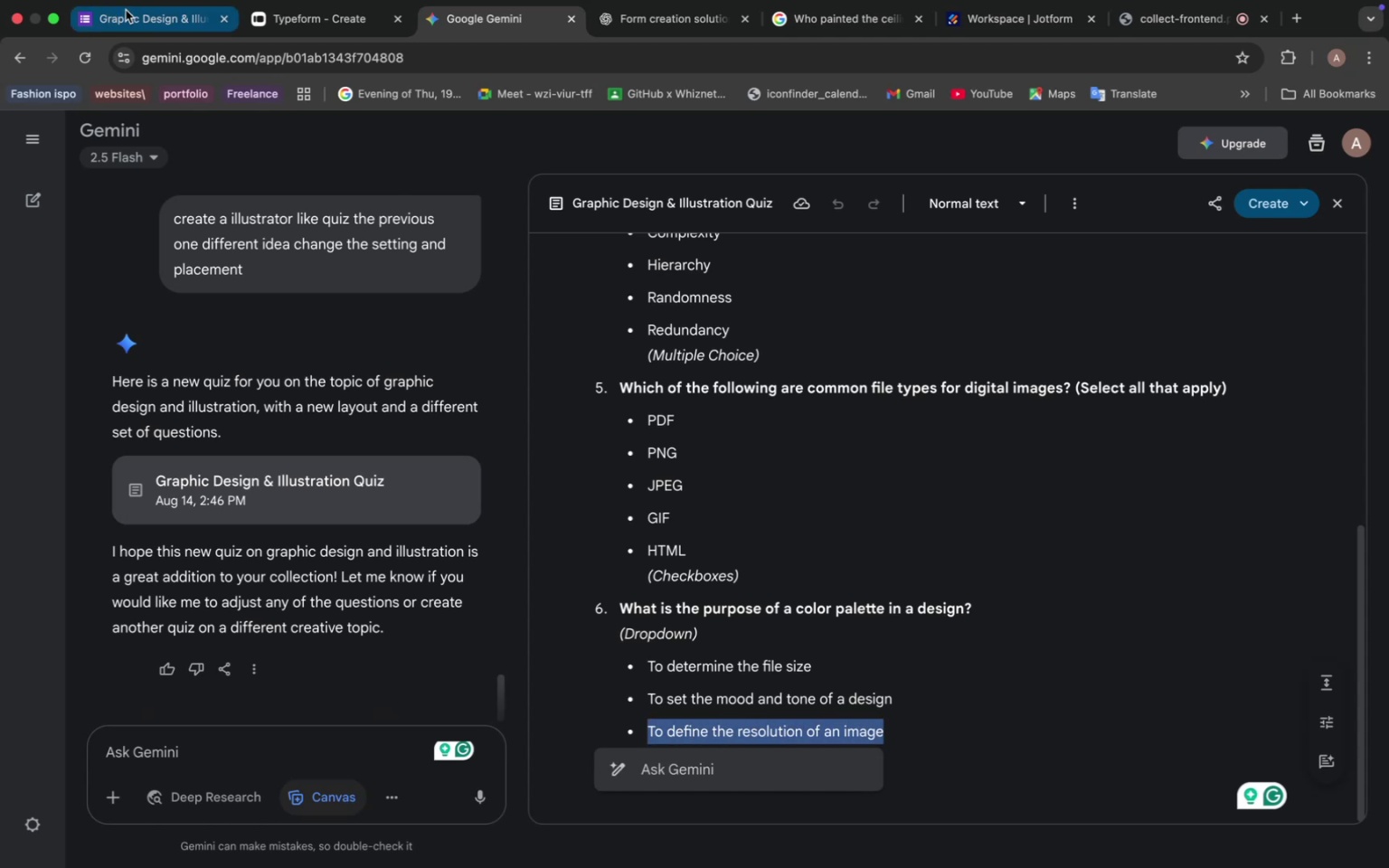 
left_click([137, 21])
 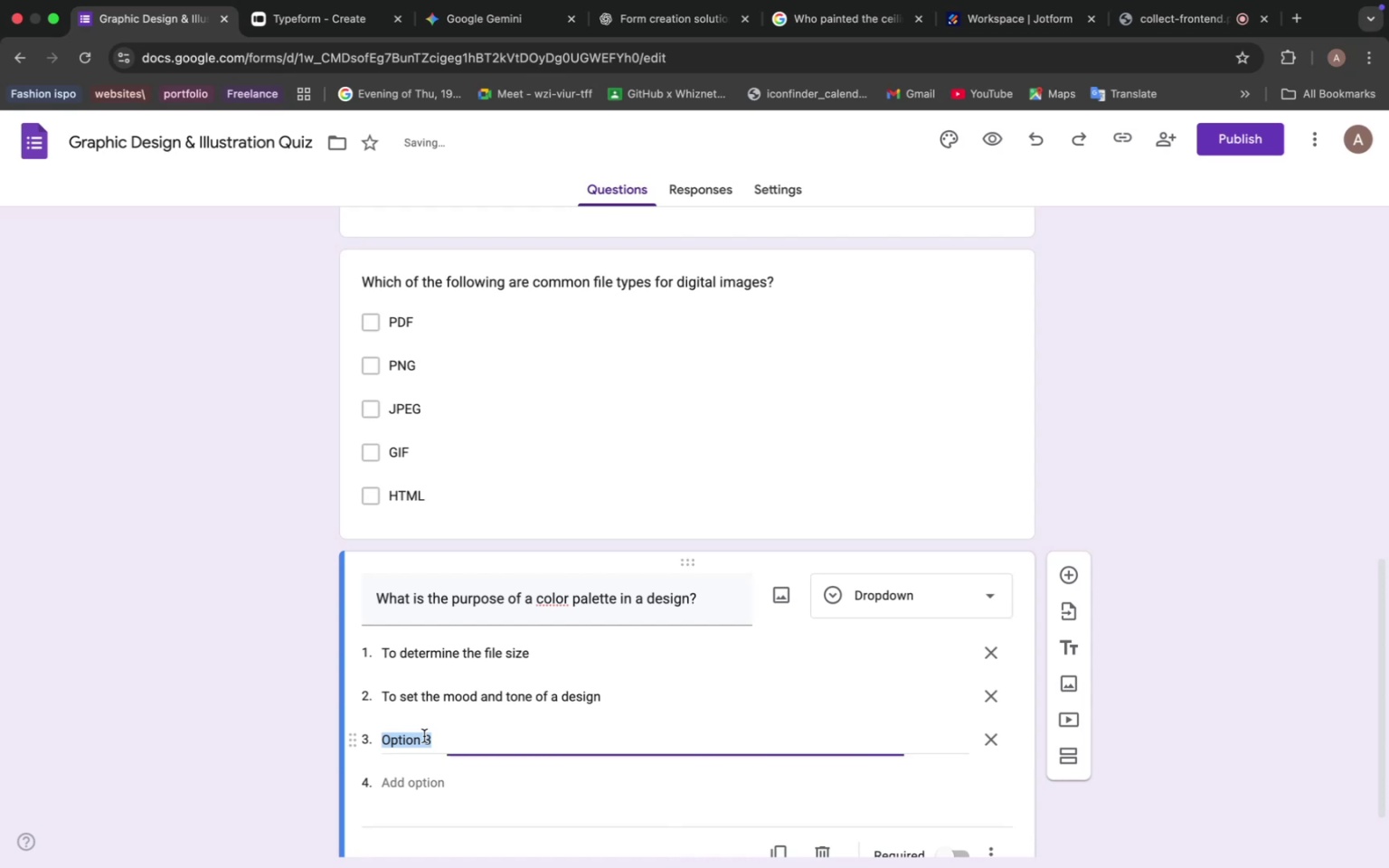 
key(Meta+V)
 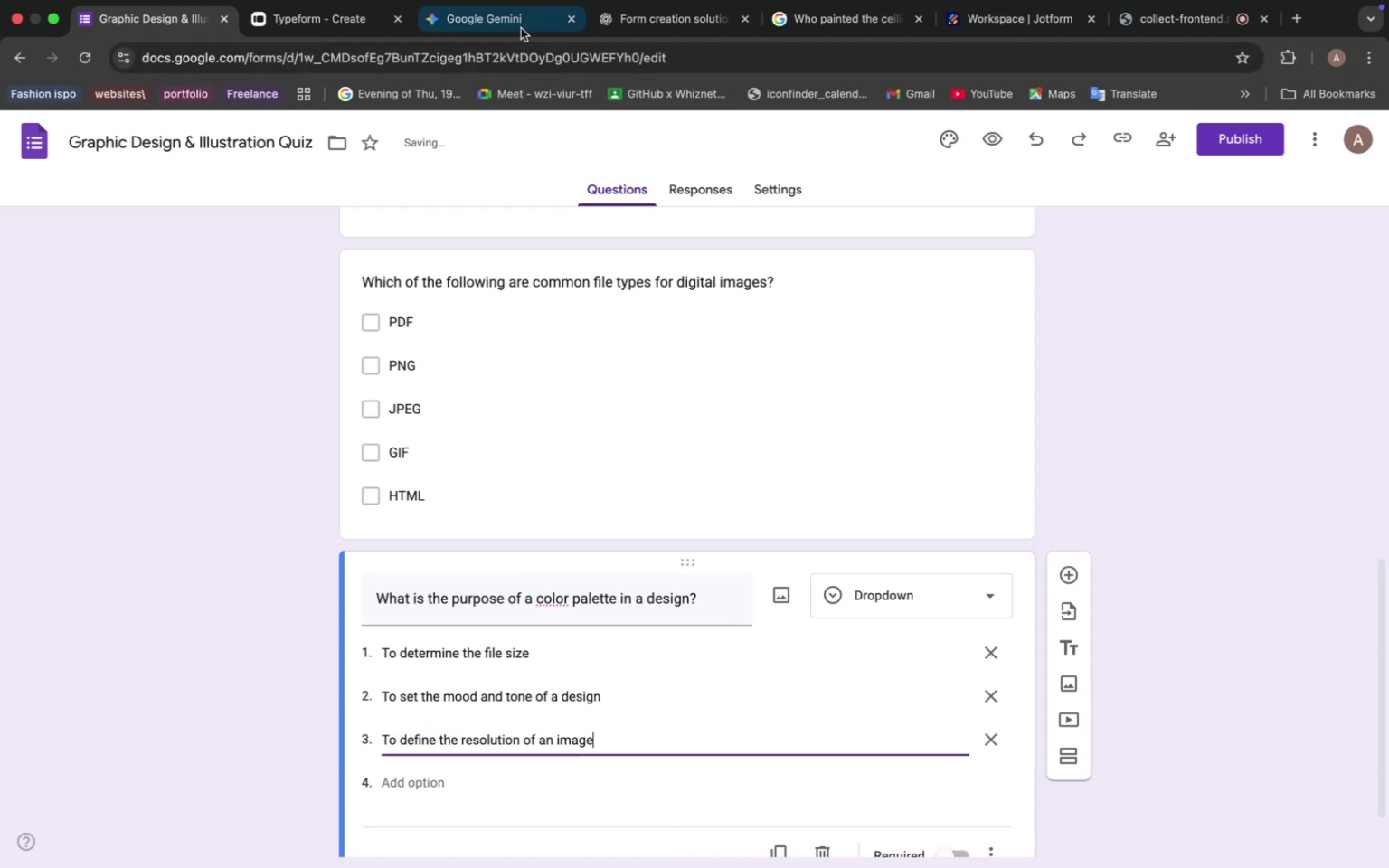 
left_click([507, 26])
 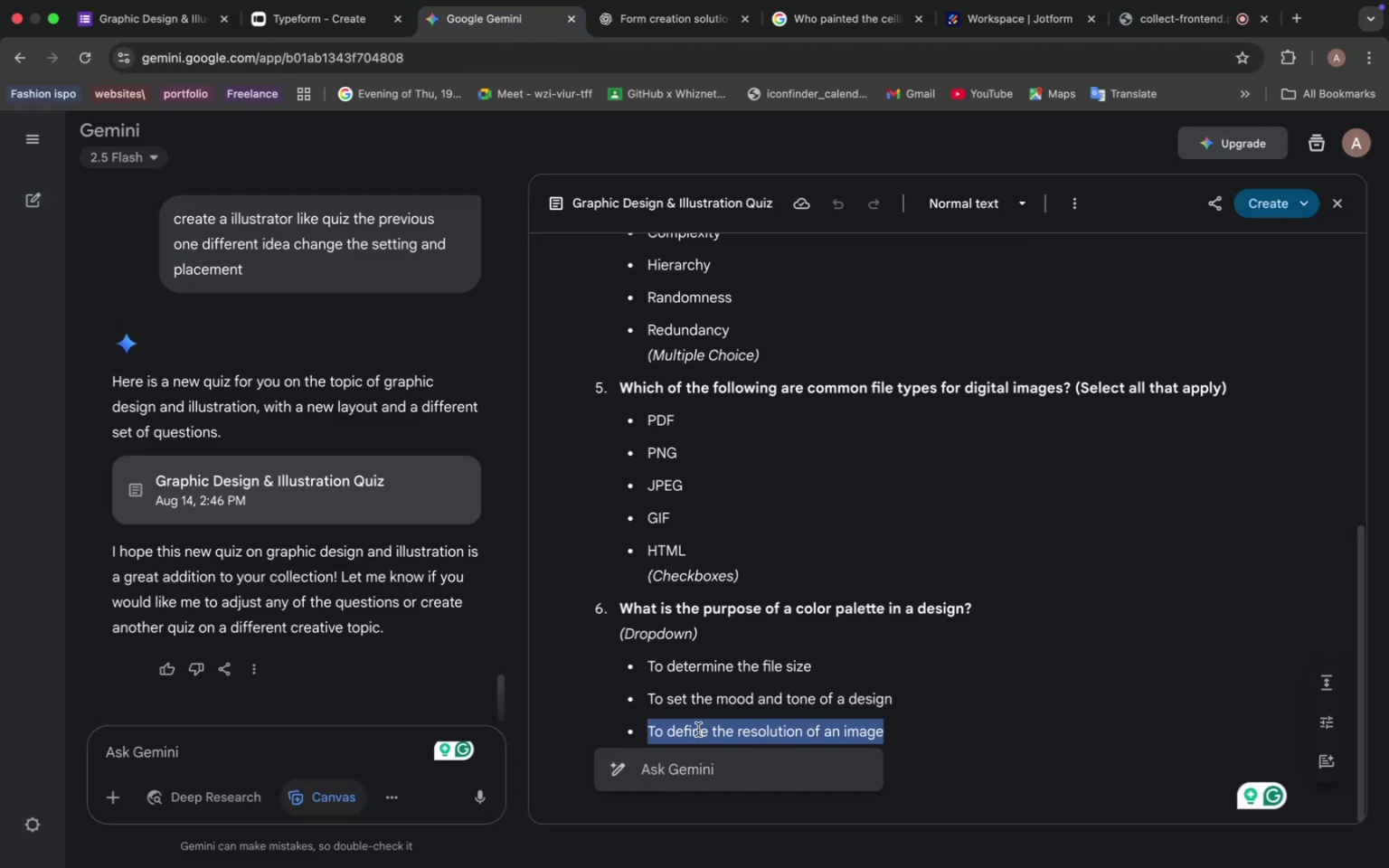 
left_click([698, 720])
 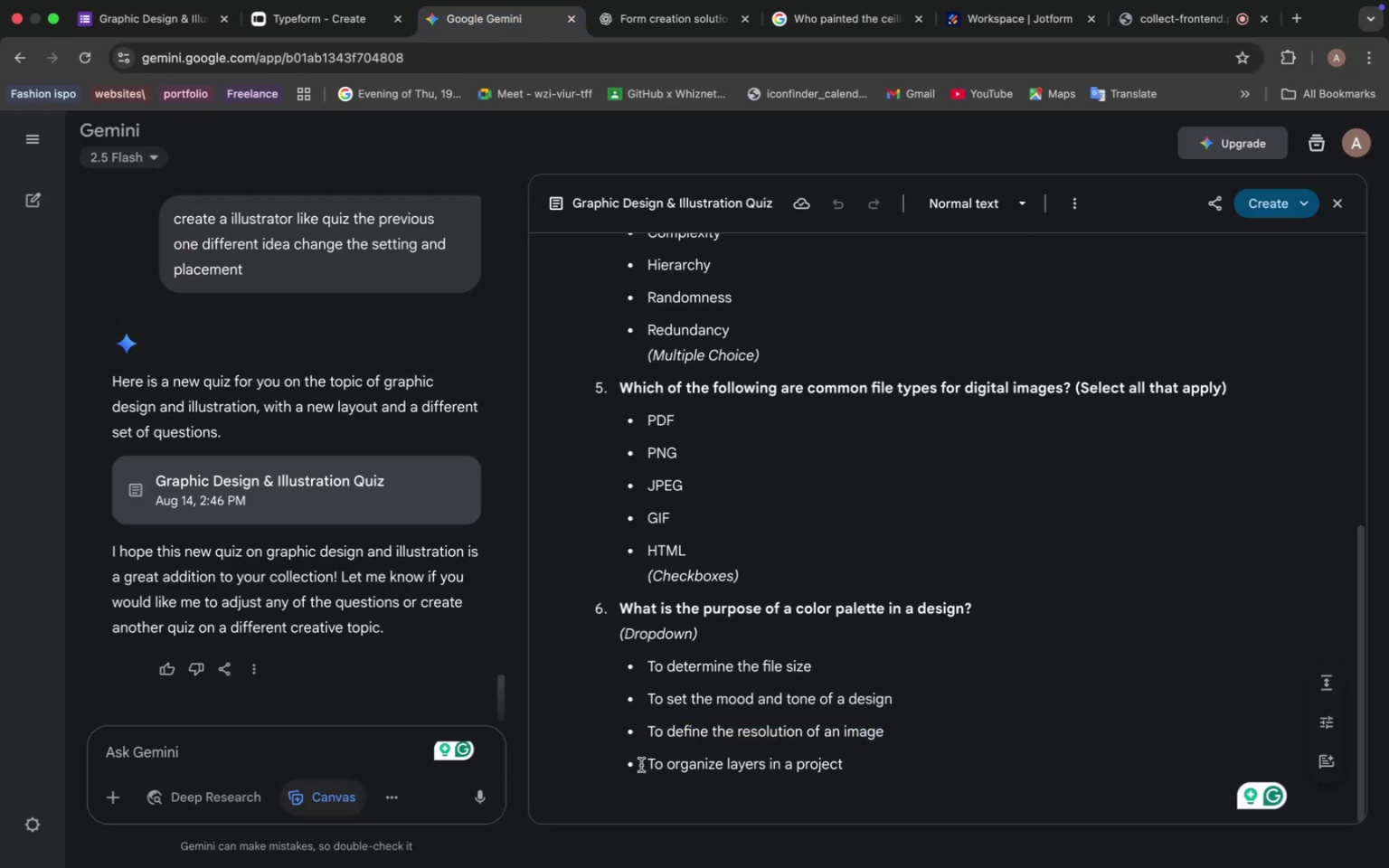 
left_click_drag(start_coordinate=[641, 765], to_coordinate=[845, 774])
 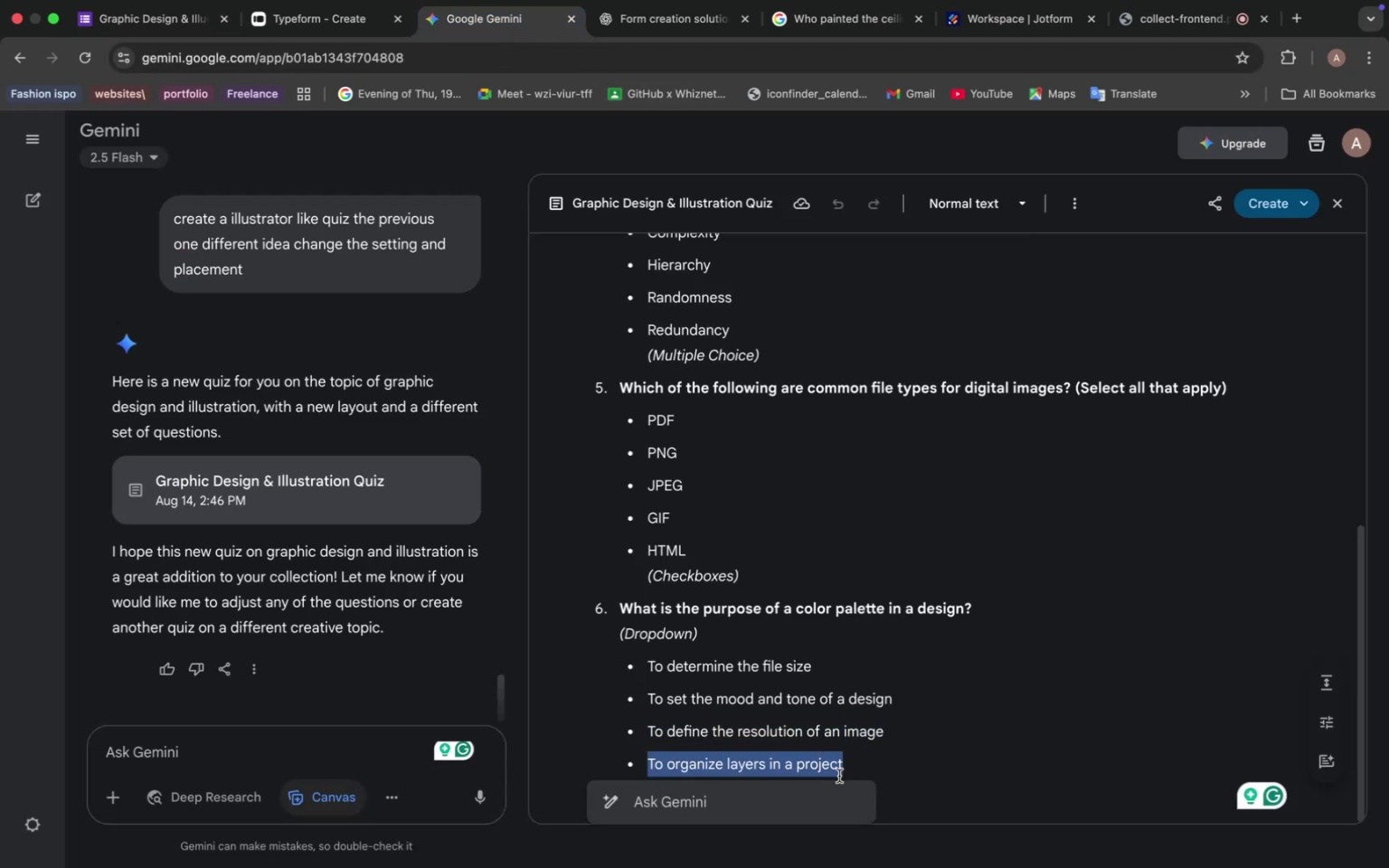 
key(Meta+C)
 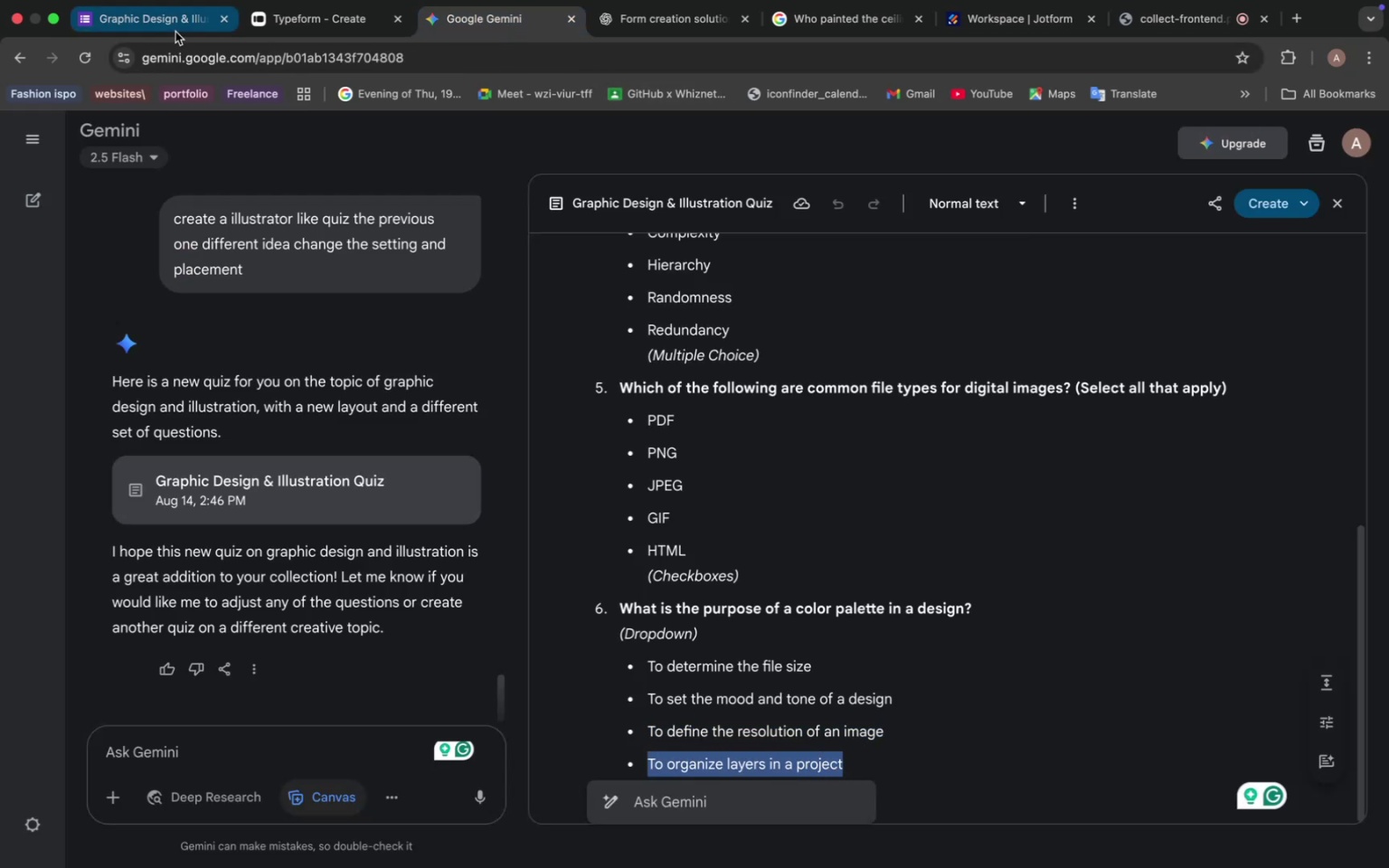 
left_click([172, 27])
 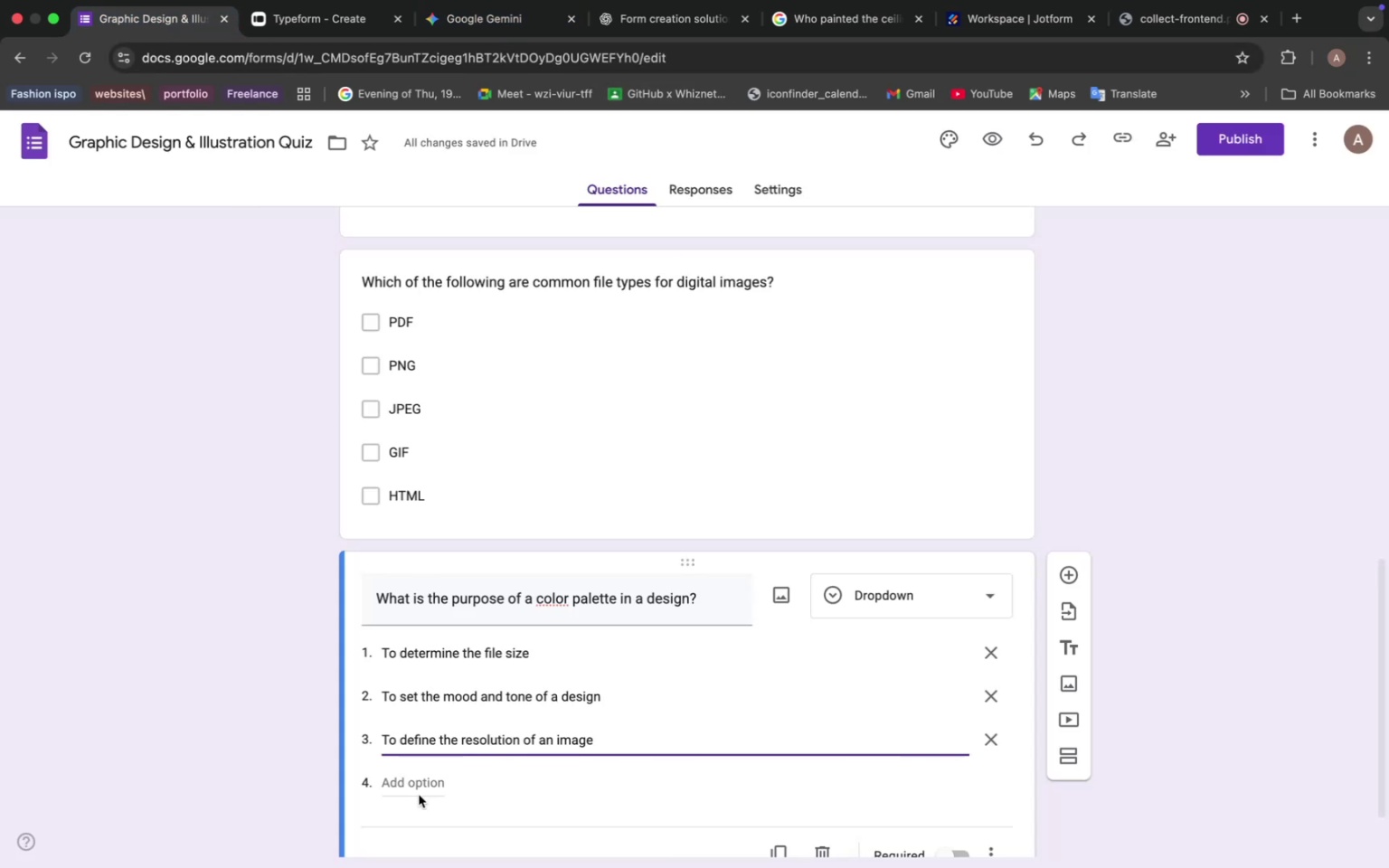 
left_click([417, 791])
 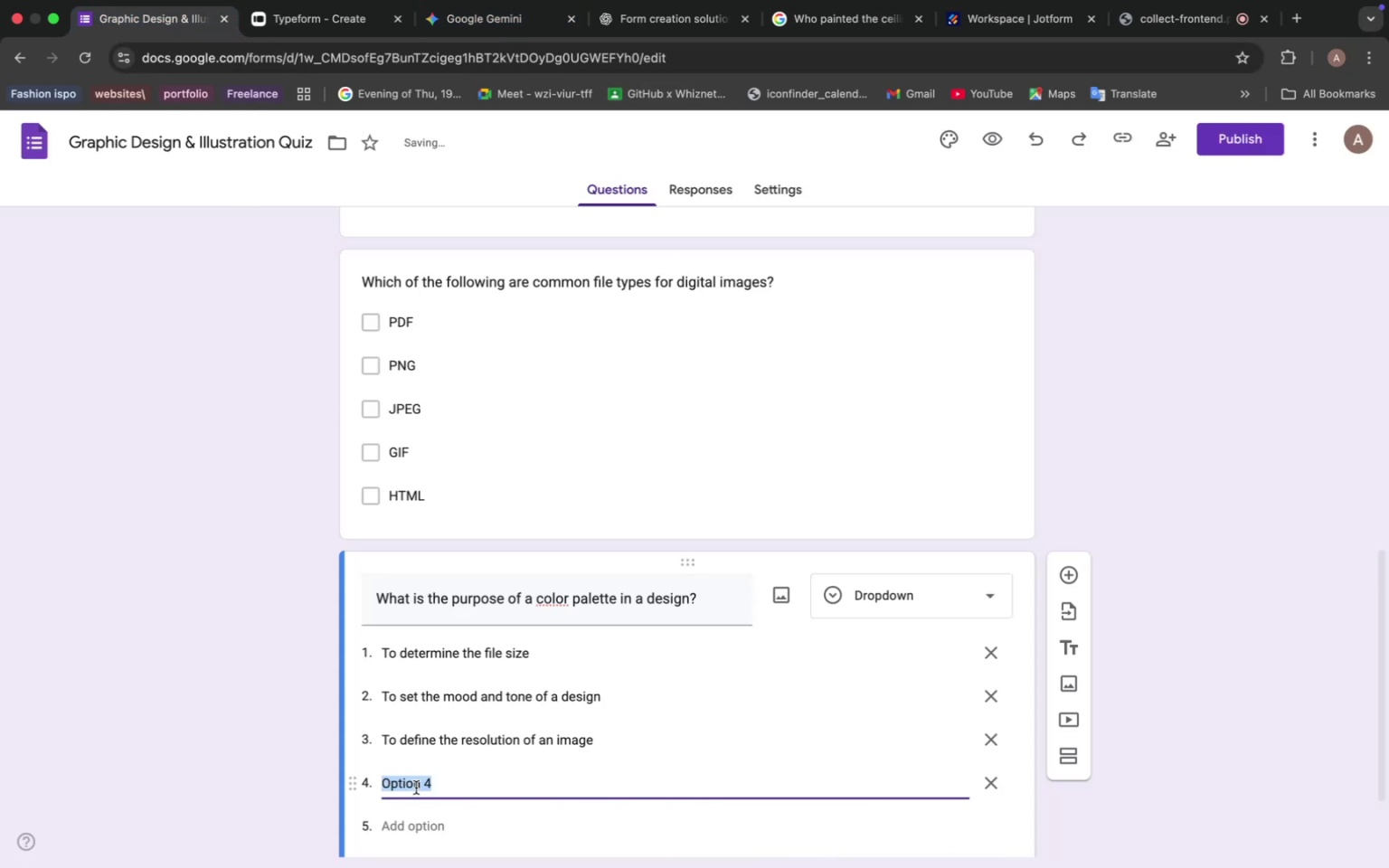 
key(Meta+V)
 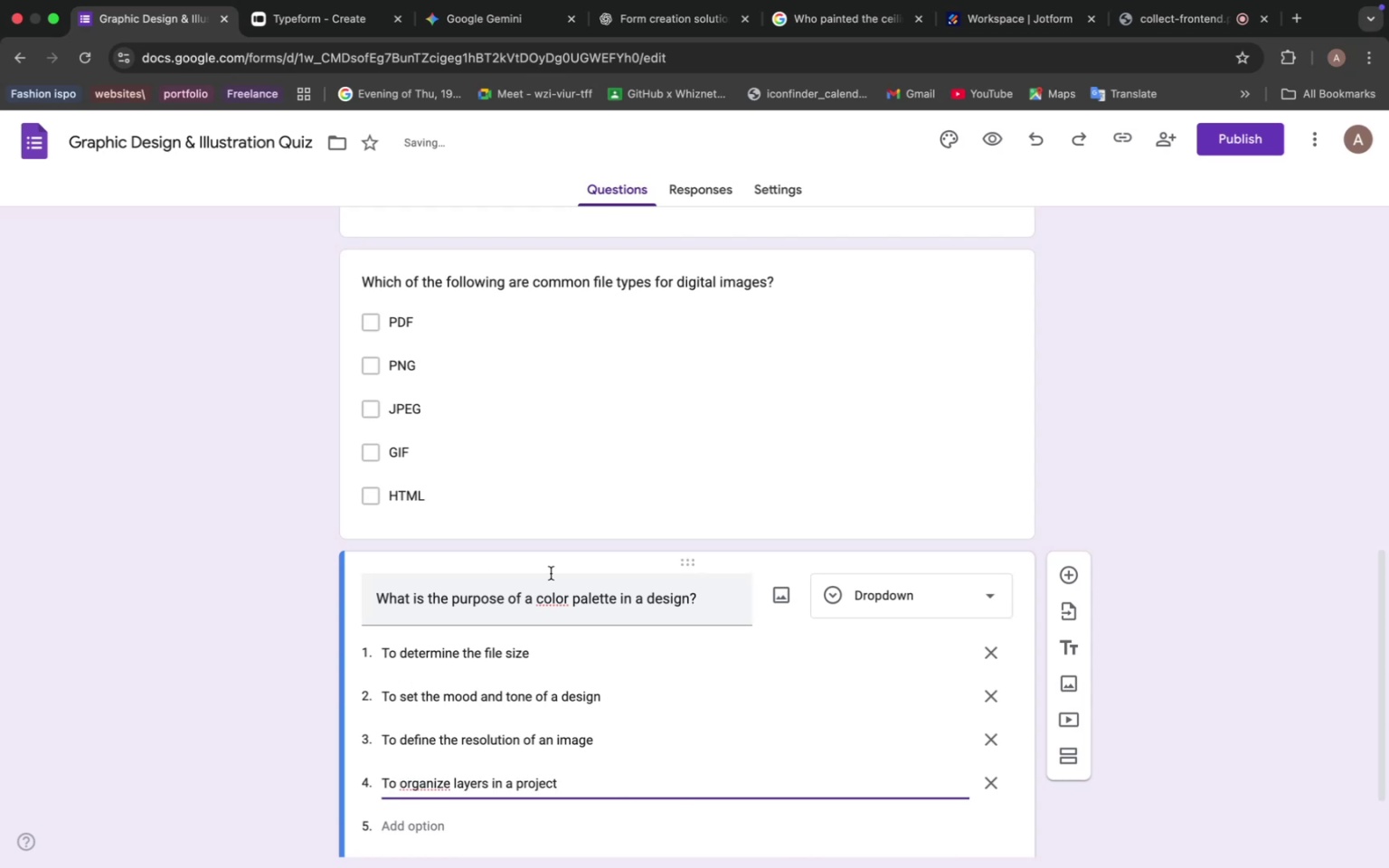 
scroll: coordinate [609, 575], scroll_direction: up, amount: 39.0
 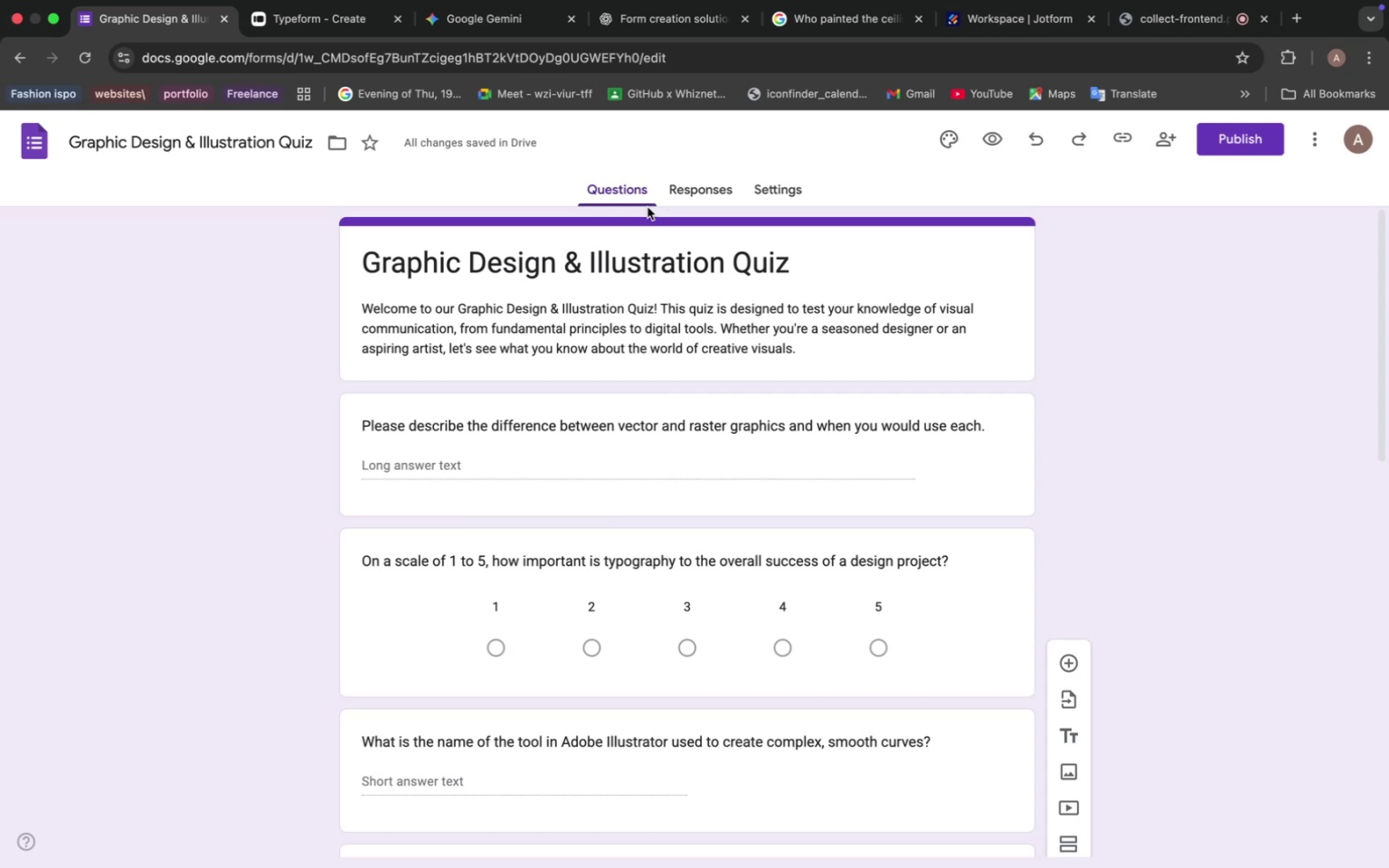 
wait(14.36)
 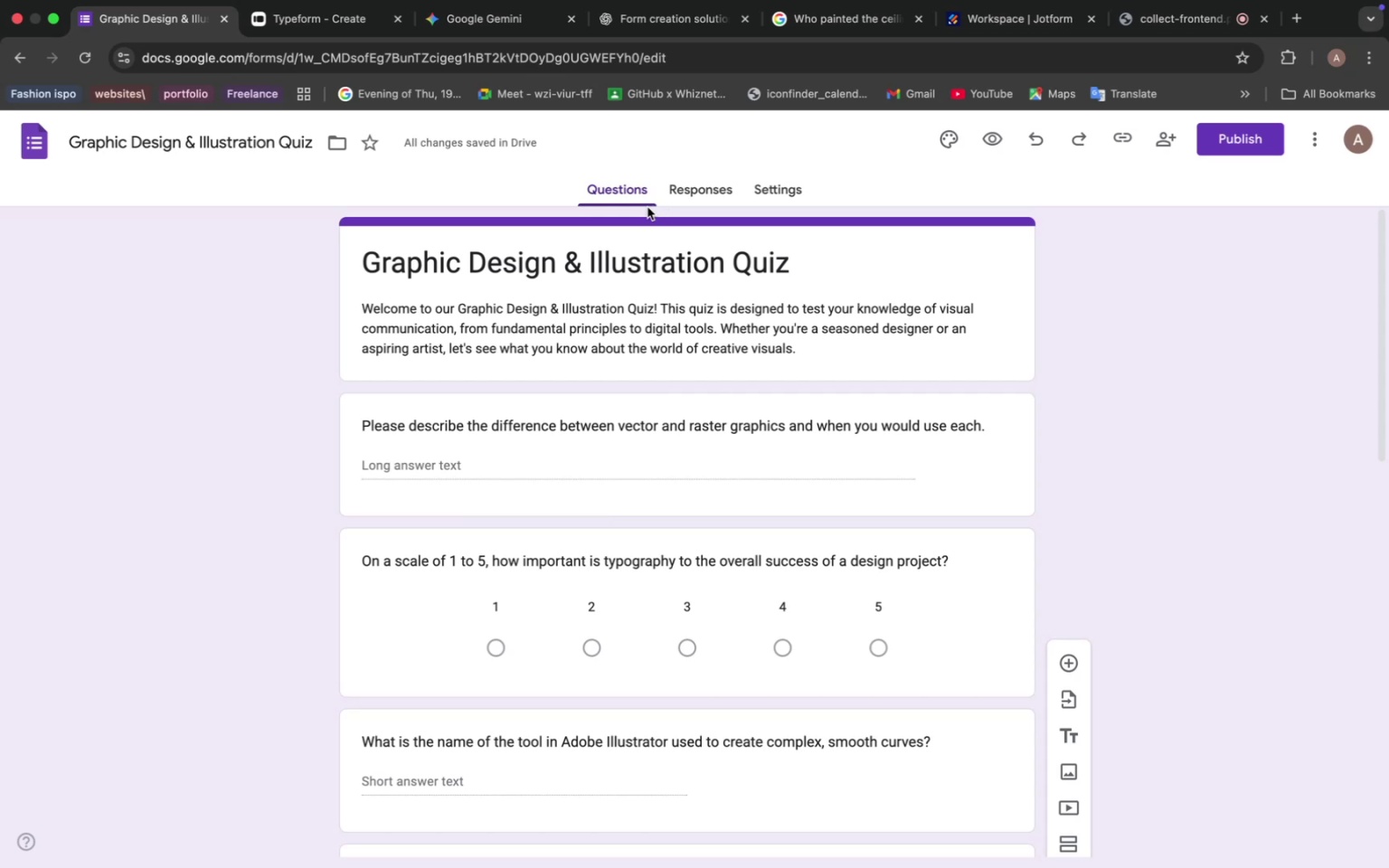 
left_click([947, 140])
 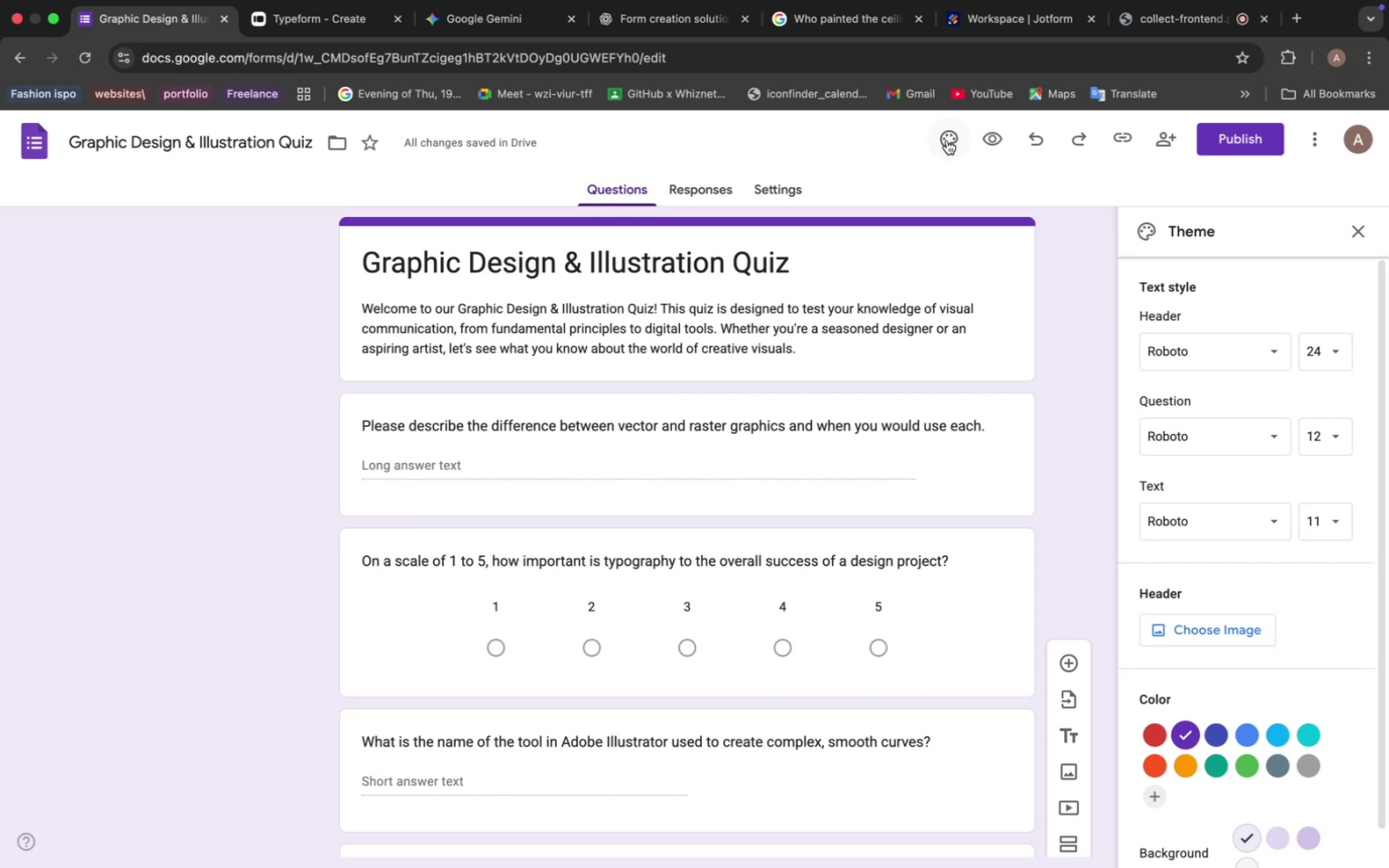 
wait(44.19)
 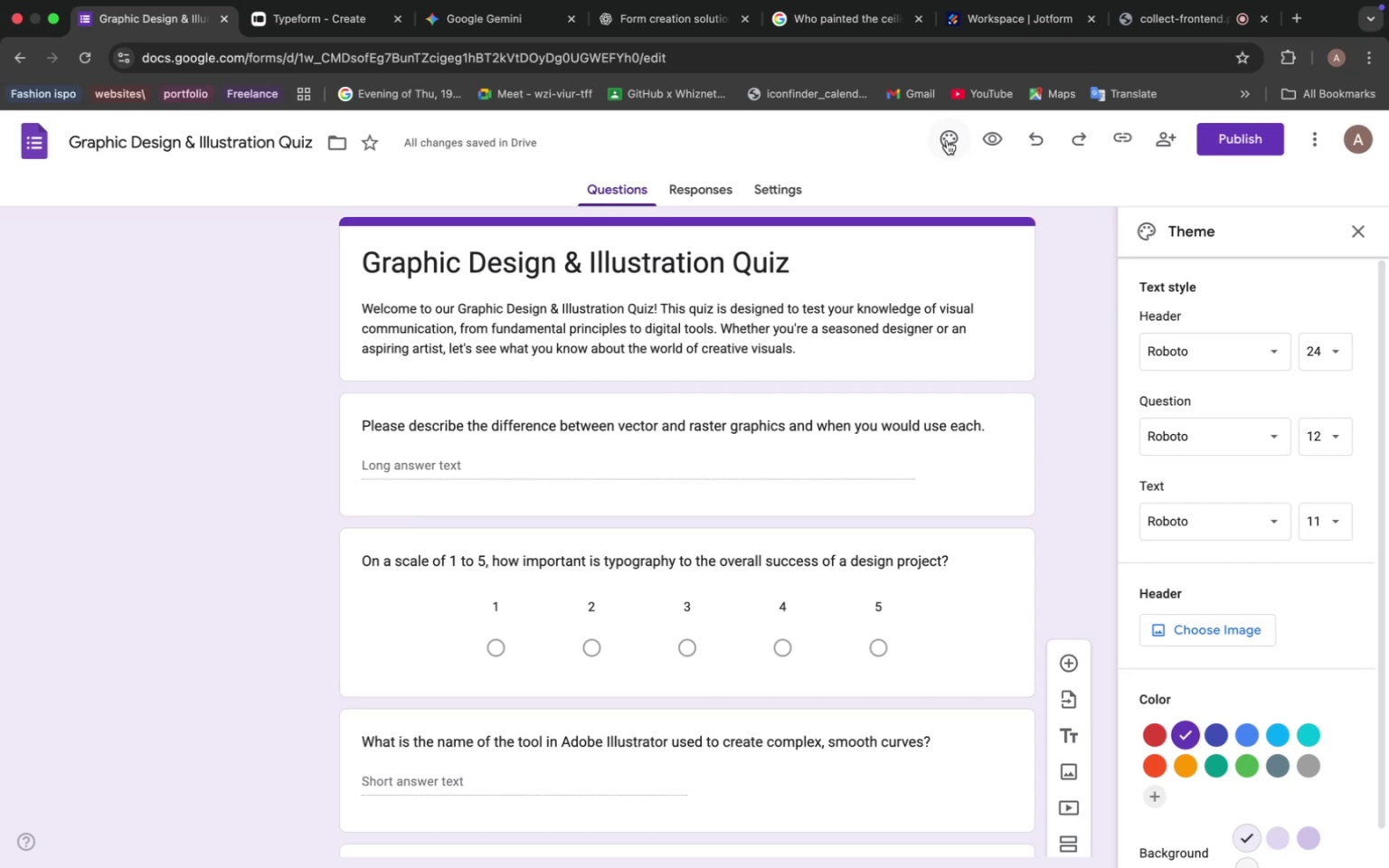 
mouse_move([1158, 593])
 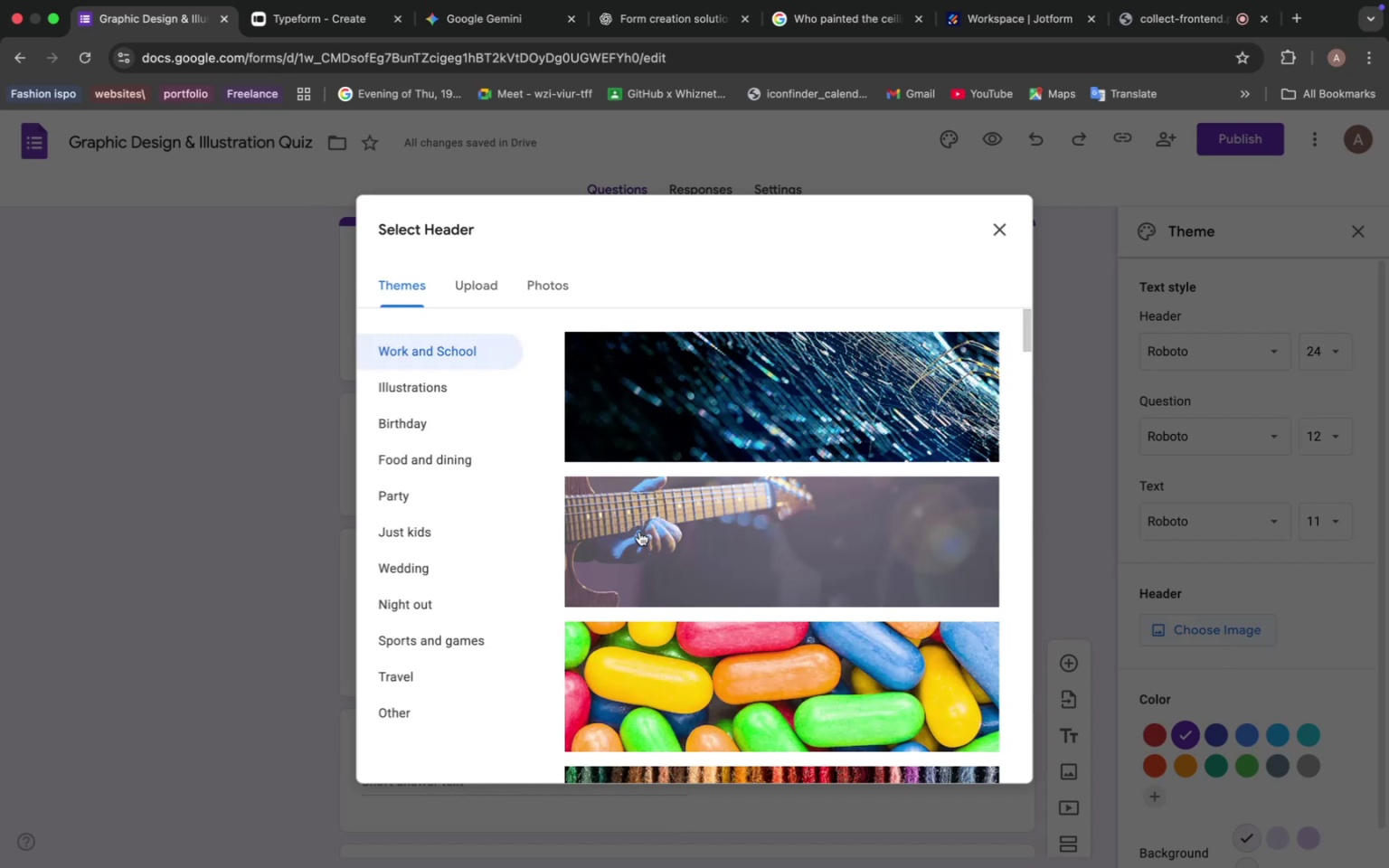 
scroll: coordinate [663, 527], scroll_direction: down, amount: 15.0
 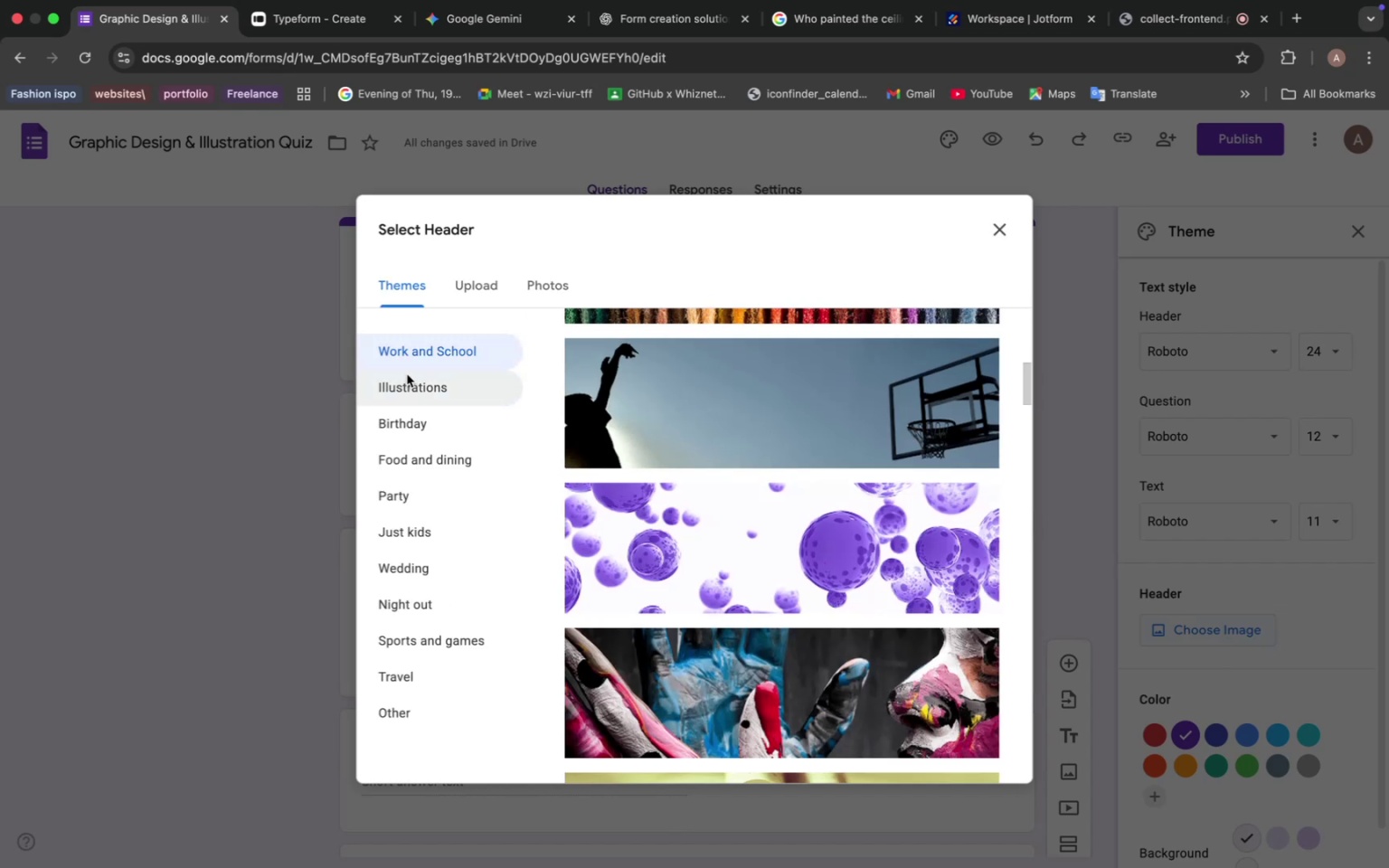 
left_click([407, 374])
 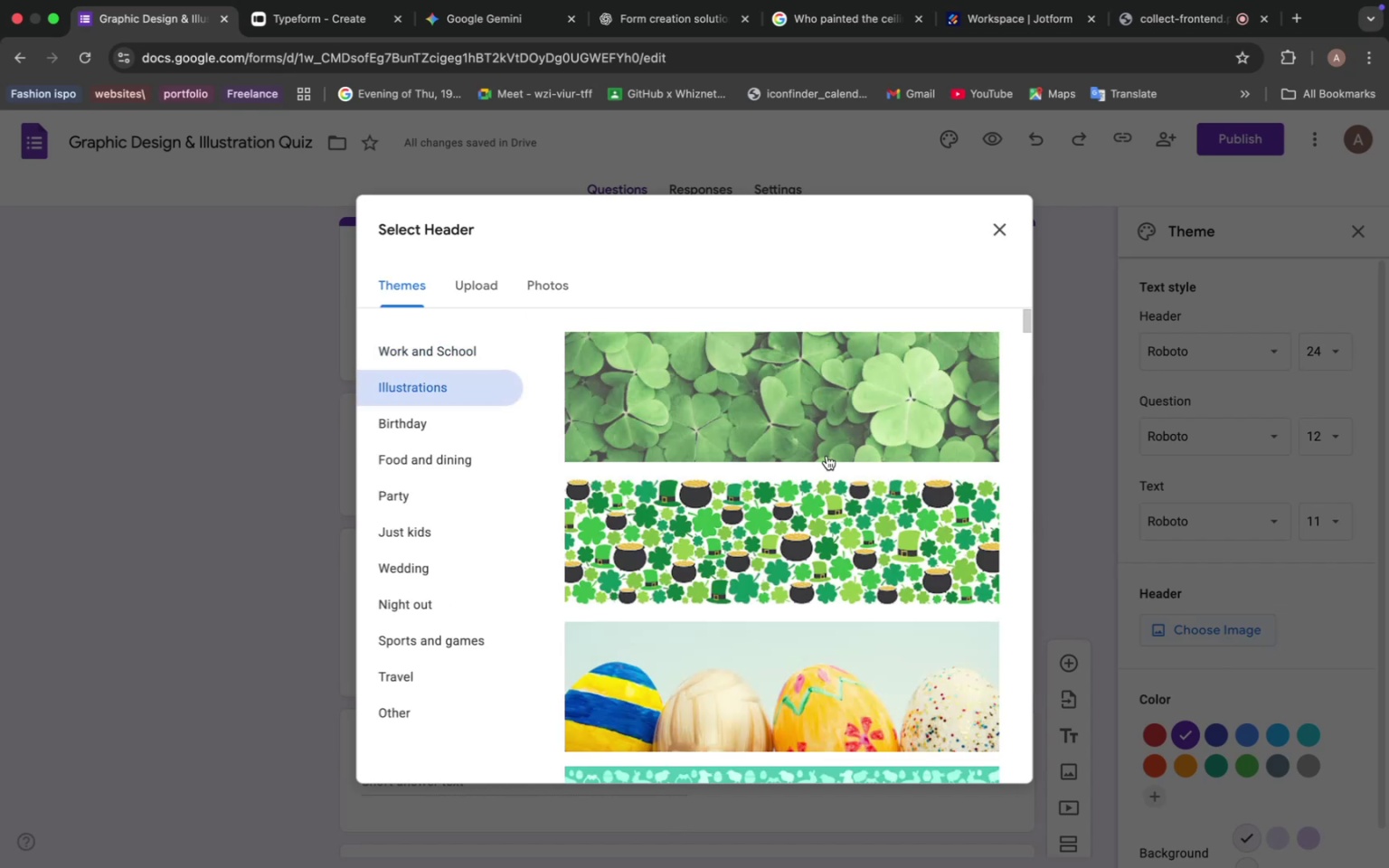 
scroll: coordinate [753, 514], scroll_direction: down, amount: 9.0
 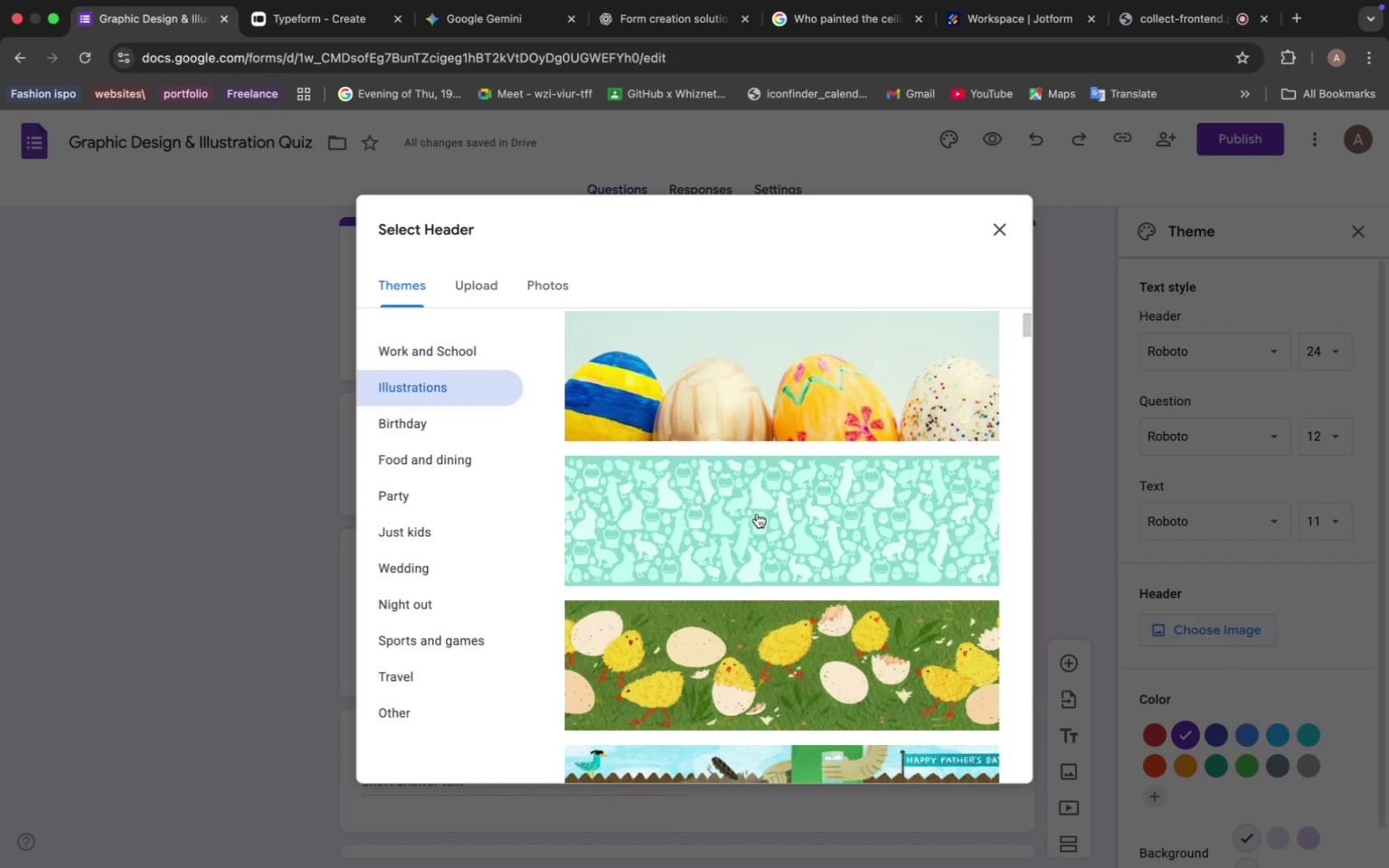 
scroll: coordinate [760, 514], scroll_direction: up, amount: 15.0
 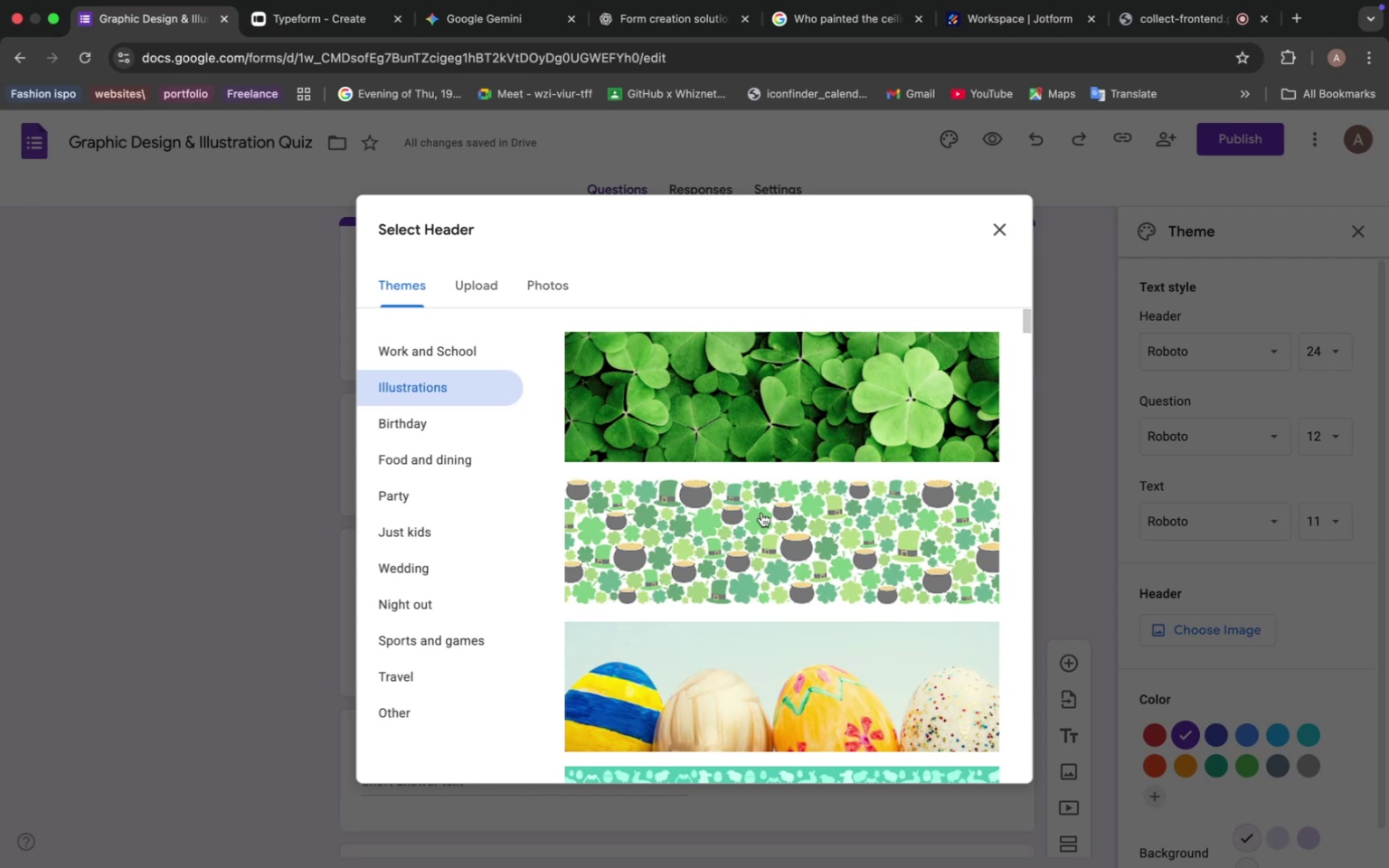 
wait(5.26)
 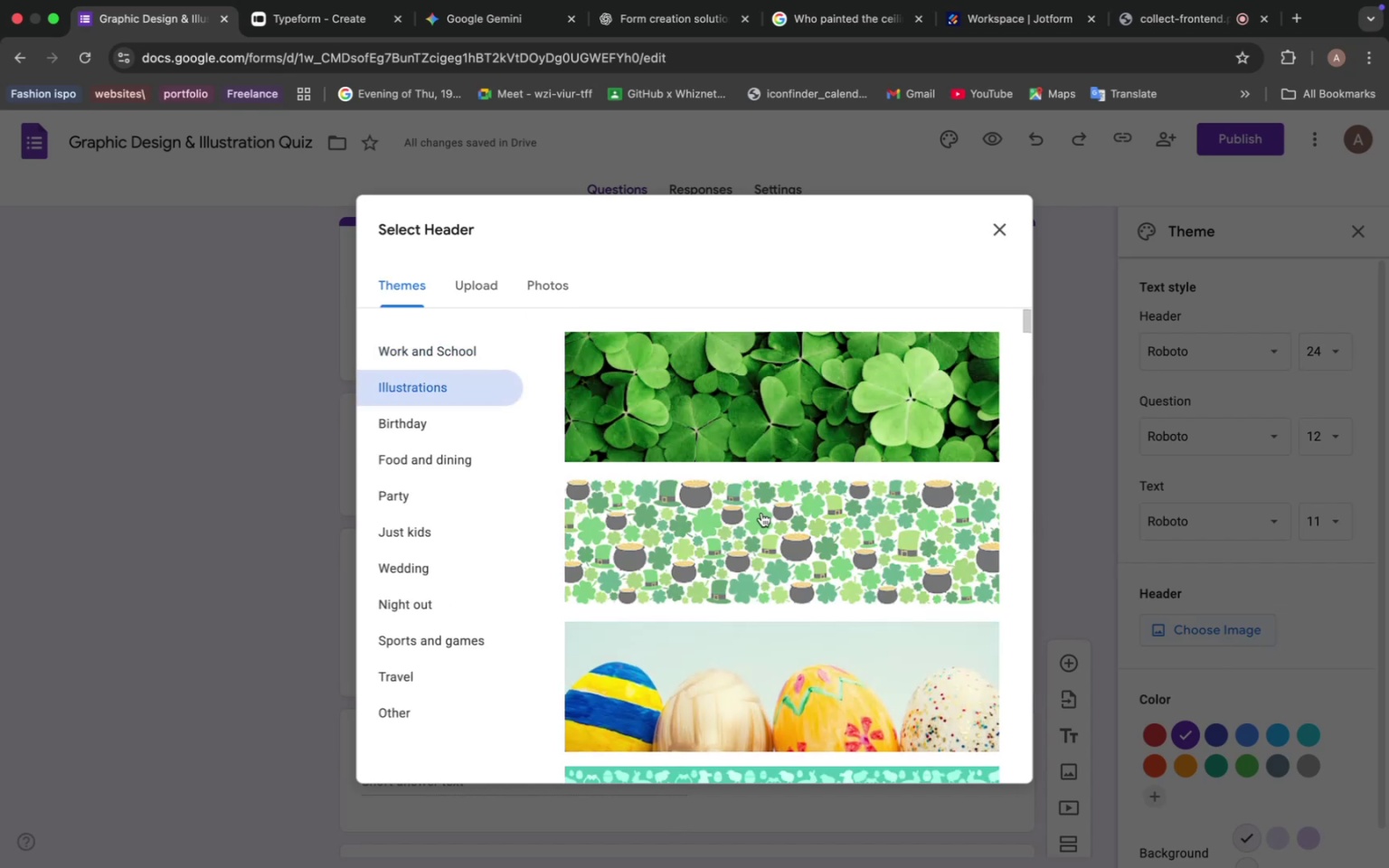 
scroll: coordinate [761, 513], scroll_direction: down, amount: 2.0
 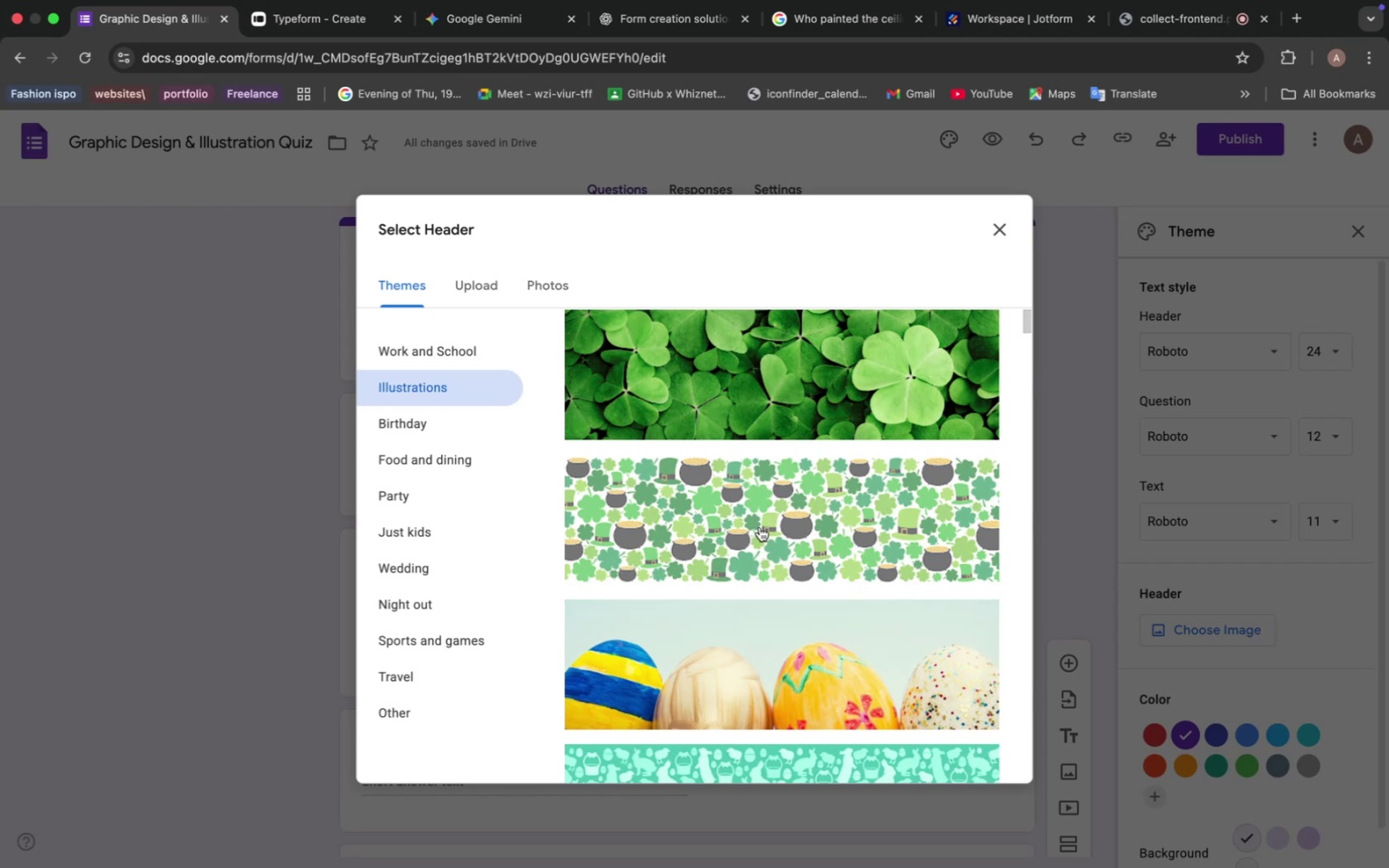 
wait(28.56)
 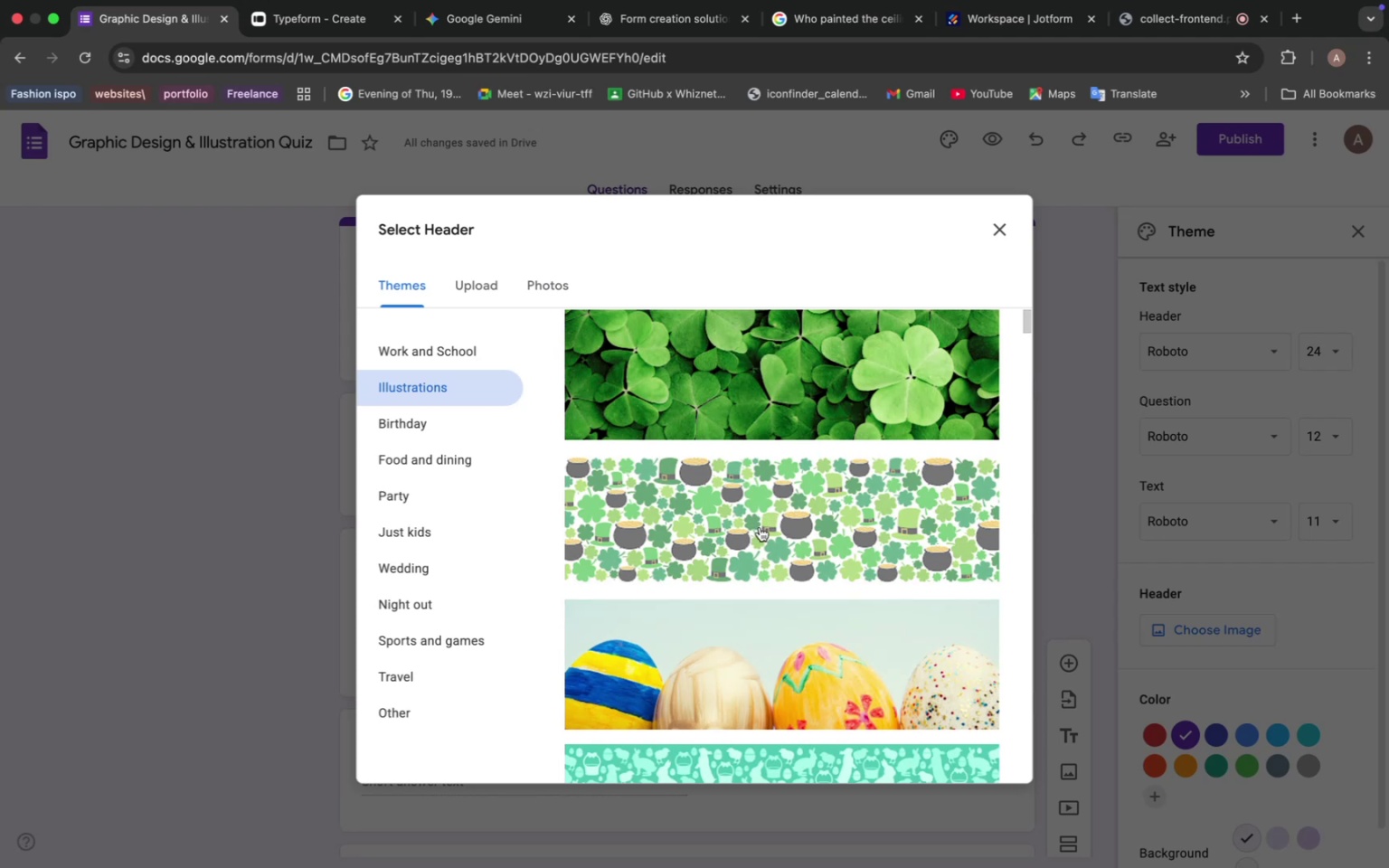 
scroll: coordinate [761, 562], scroll_direction: down, amount: 62.0
 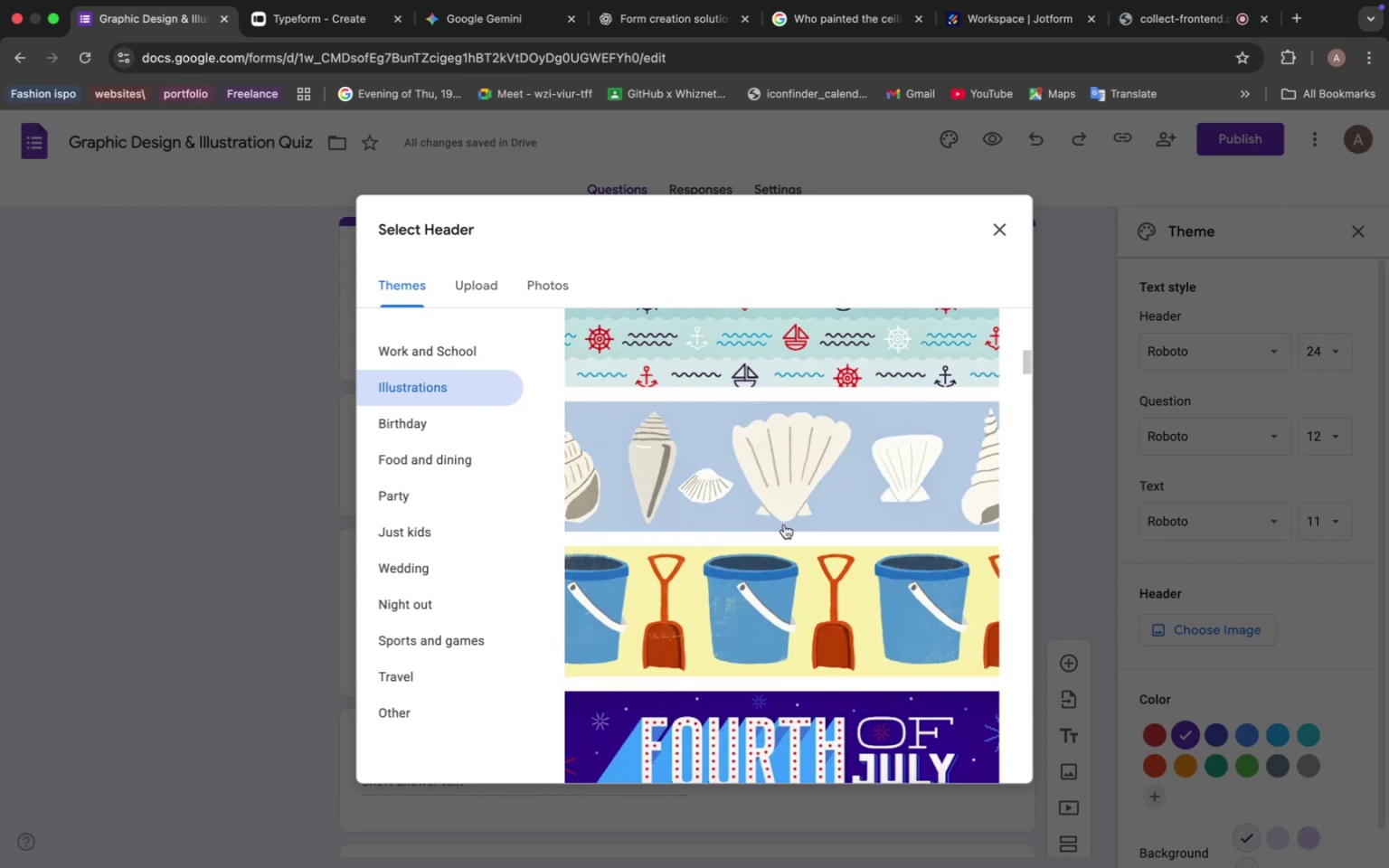 
scroll: coordinate [779, 527], scroll_direction: up, amount: 2.0
 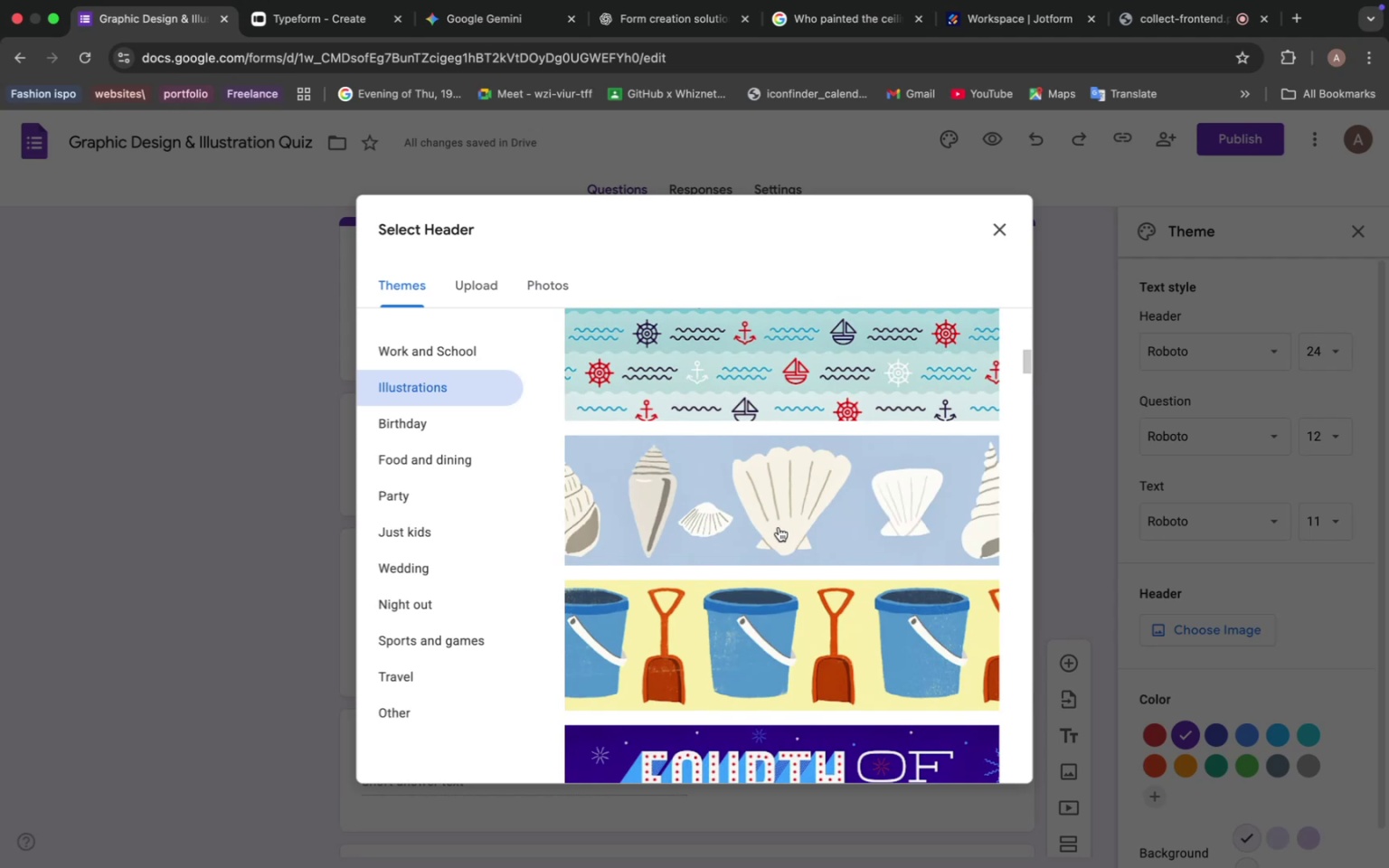 
wait(16.74)
 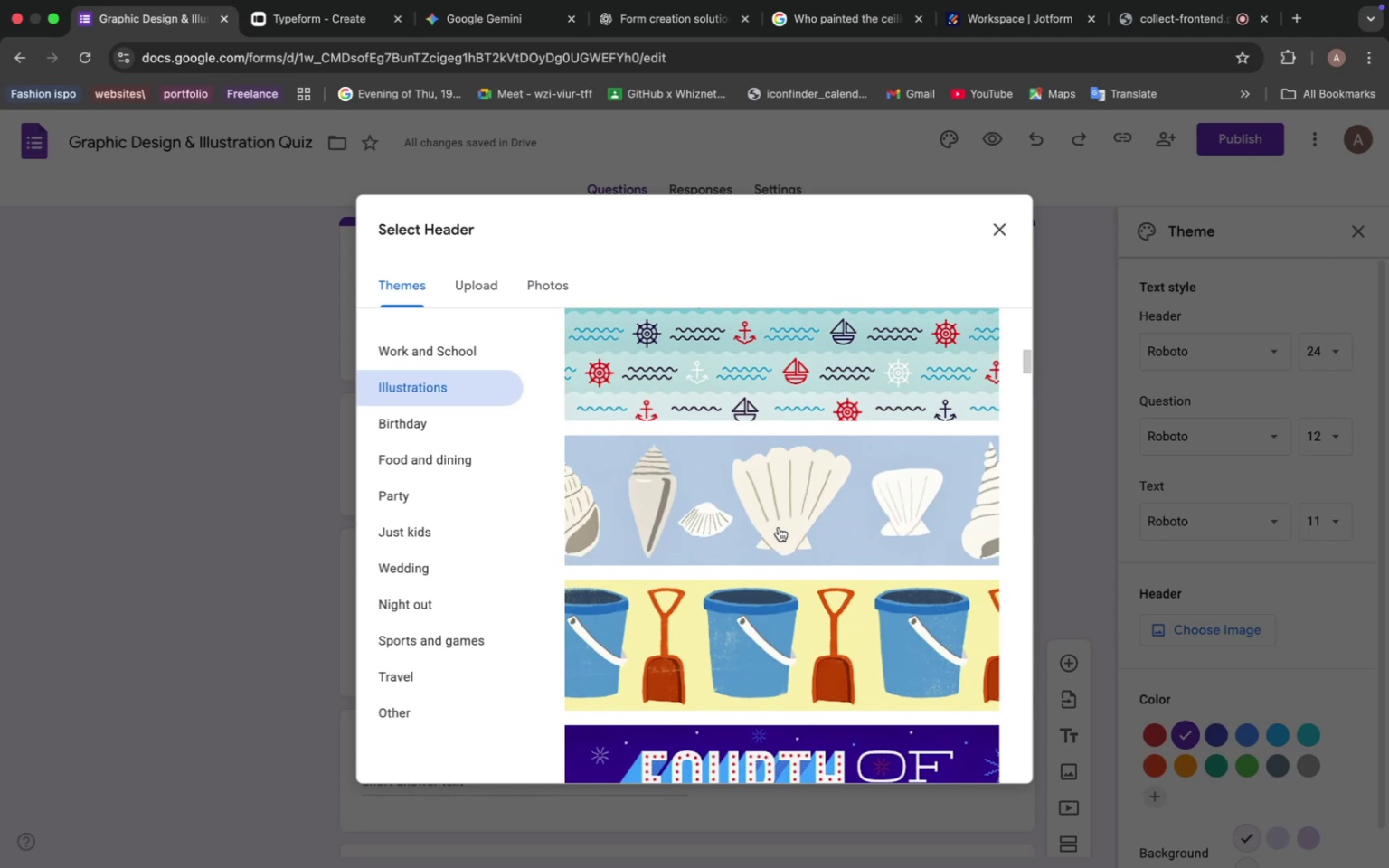 
scroll: coordinate [822, 561], scroll_direction: down, amount: 23.0
 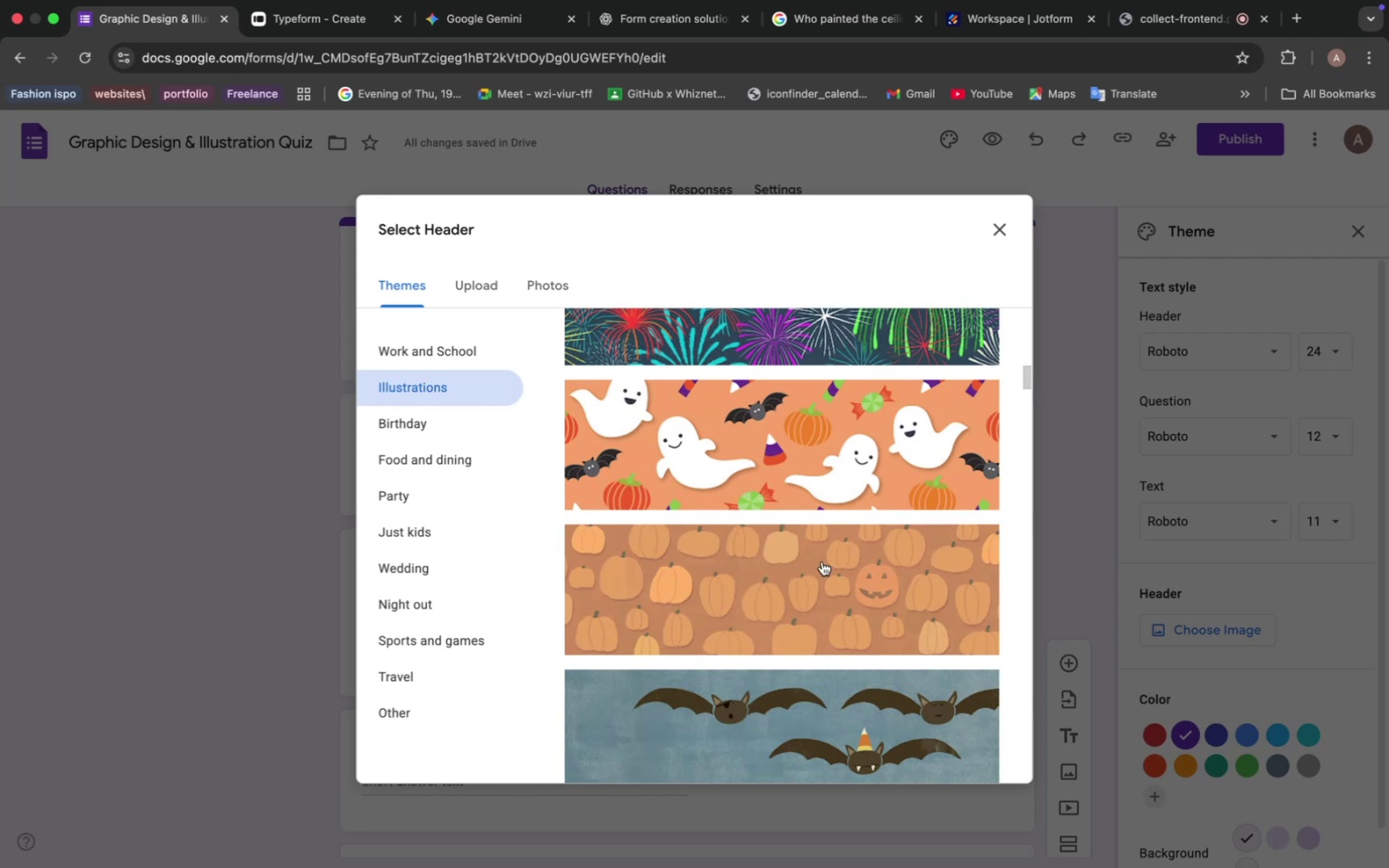 
wait(16.72)
 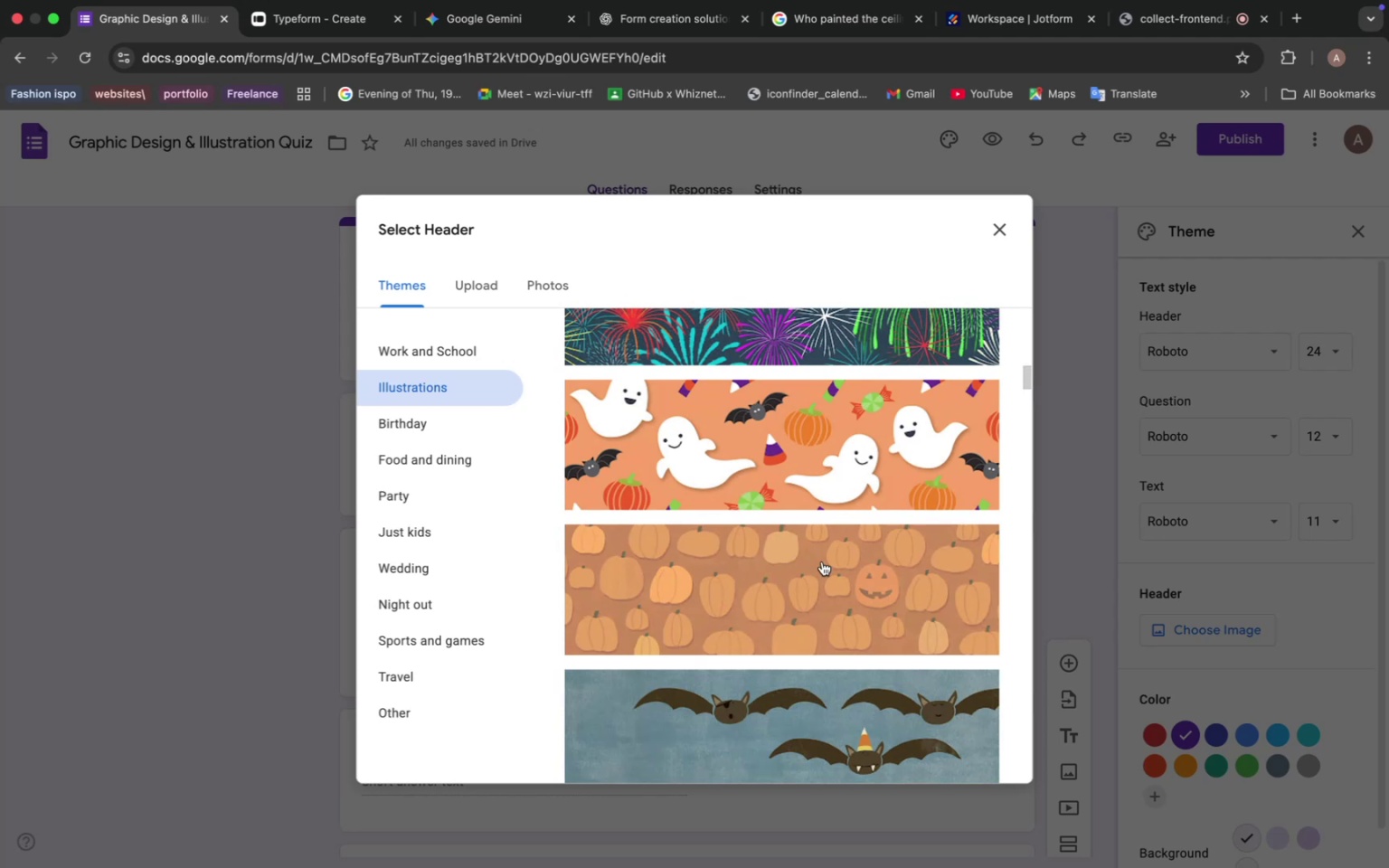 
scroll: coordinate [801, 565], scroll_direction: down, amount: 25.0
 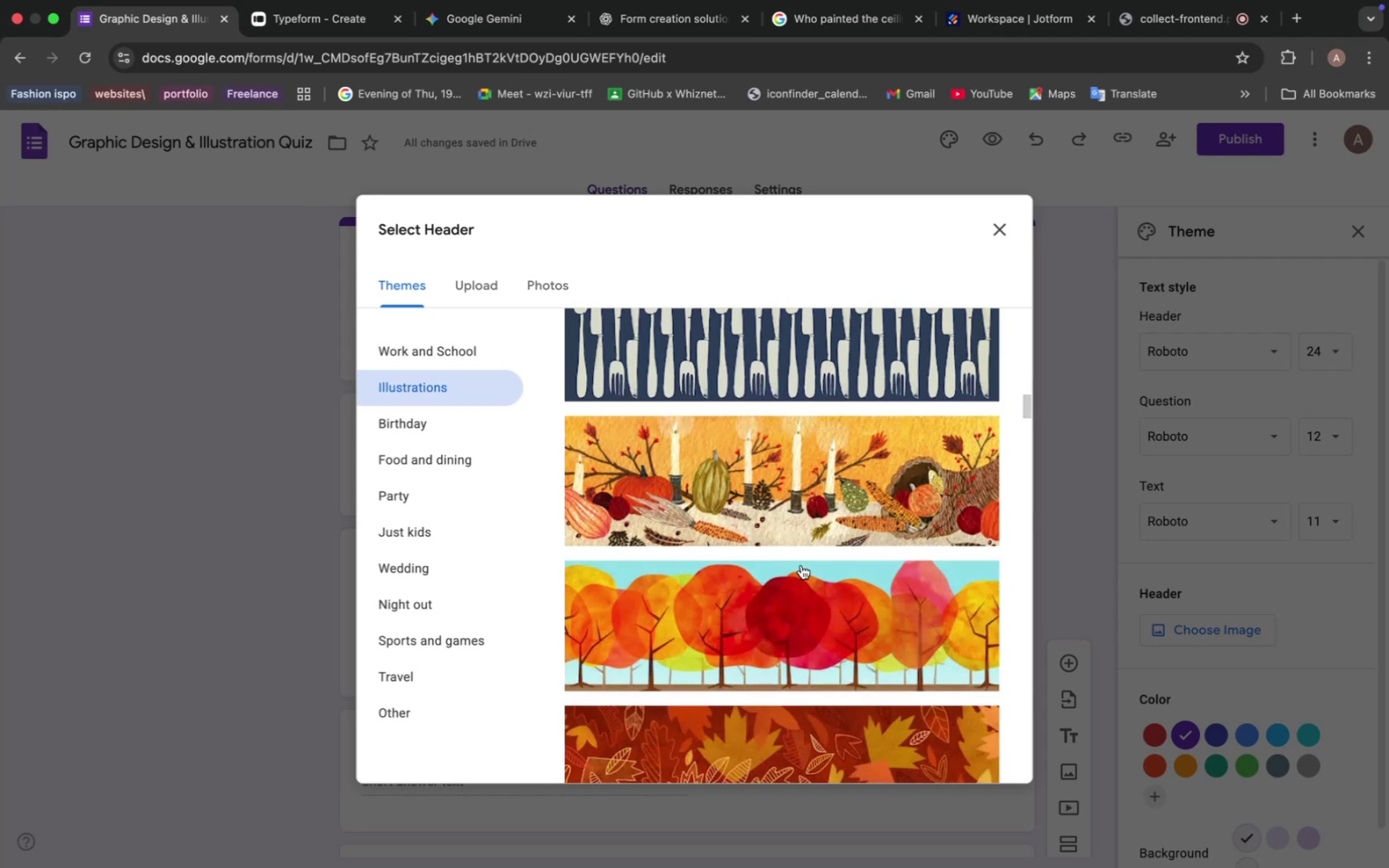 
scroll: coordinate [780, 500], scroll_direction: up, amount: 13.0
 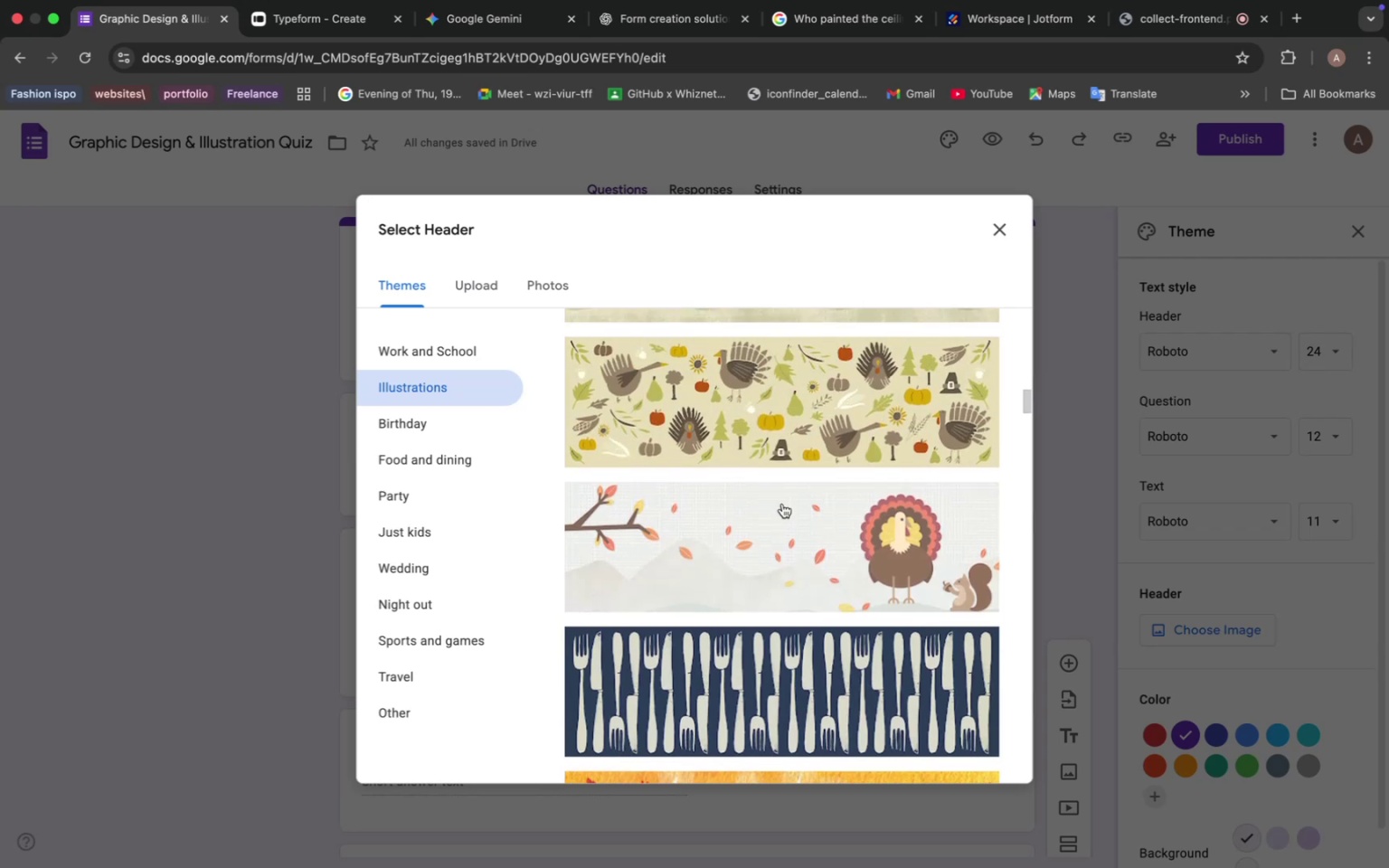 
scroll: coordinate [785, 501], scroll_direction: down, amount: 17.0
 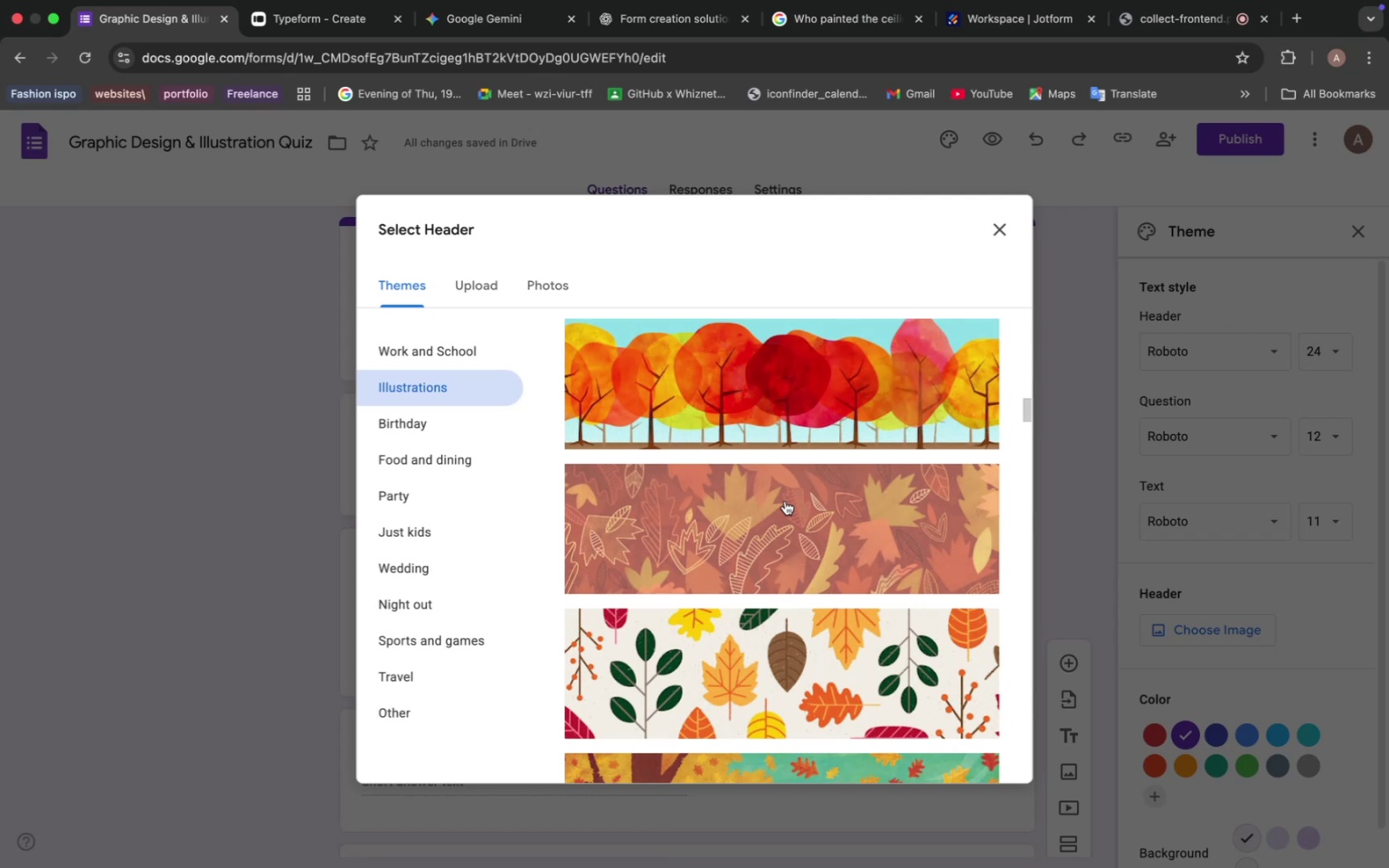 
wait(16.33)
 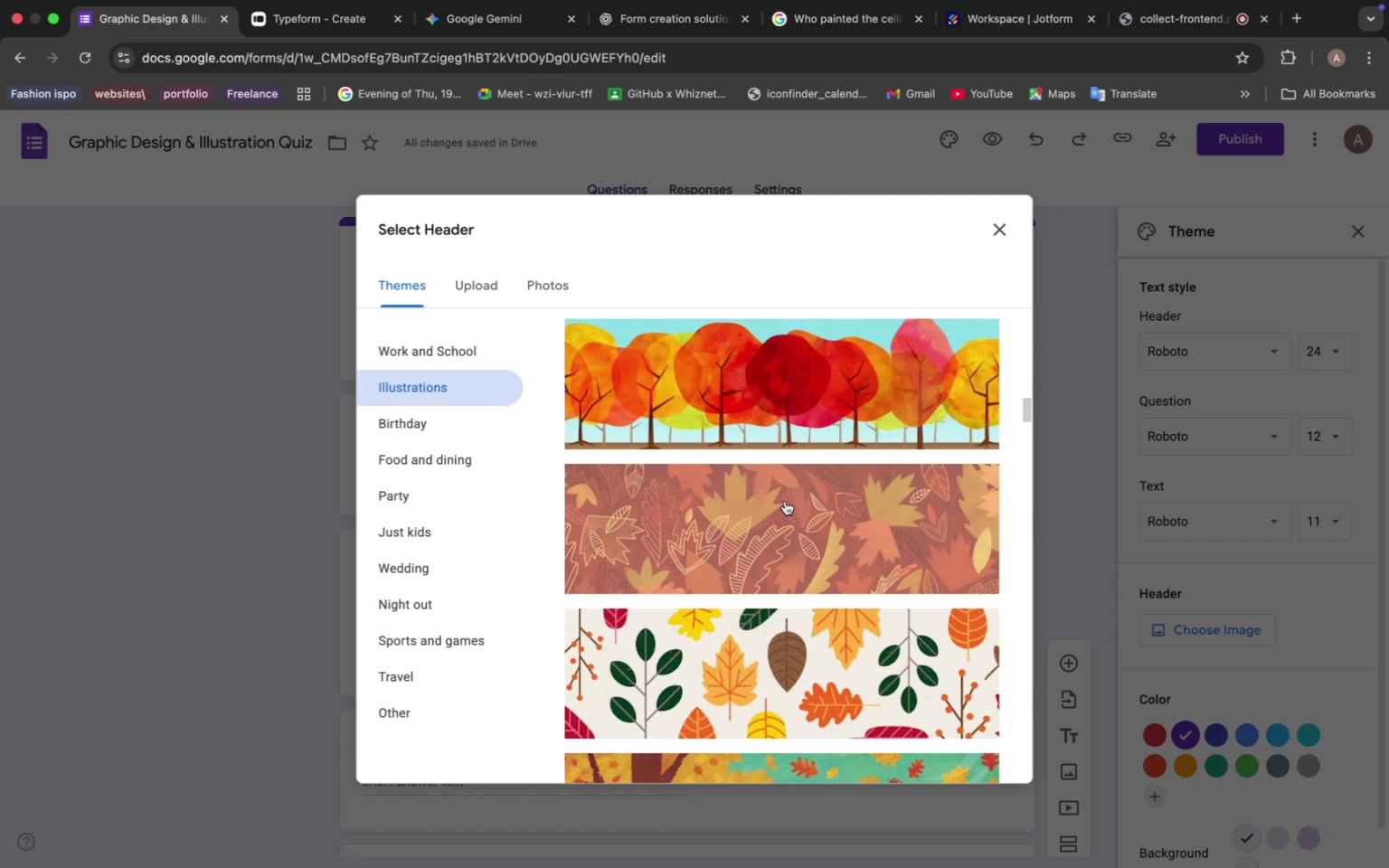 
scroll: coordinate [779, 502], scroll_direction: down, amount: 41.0
 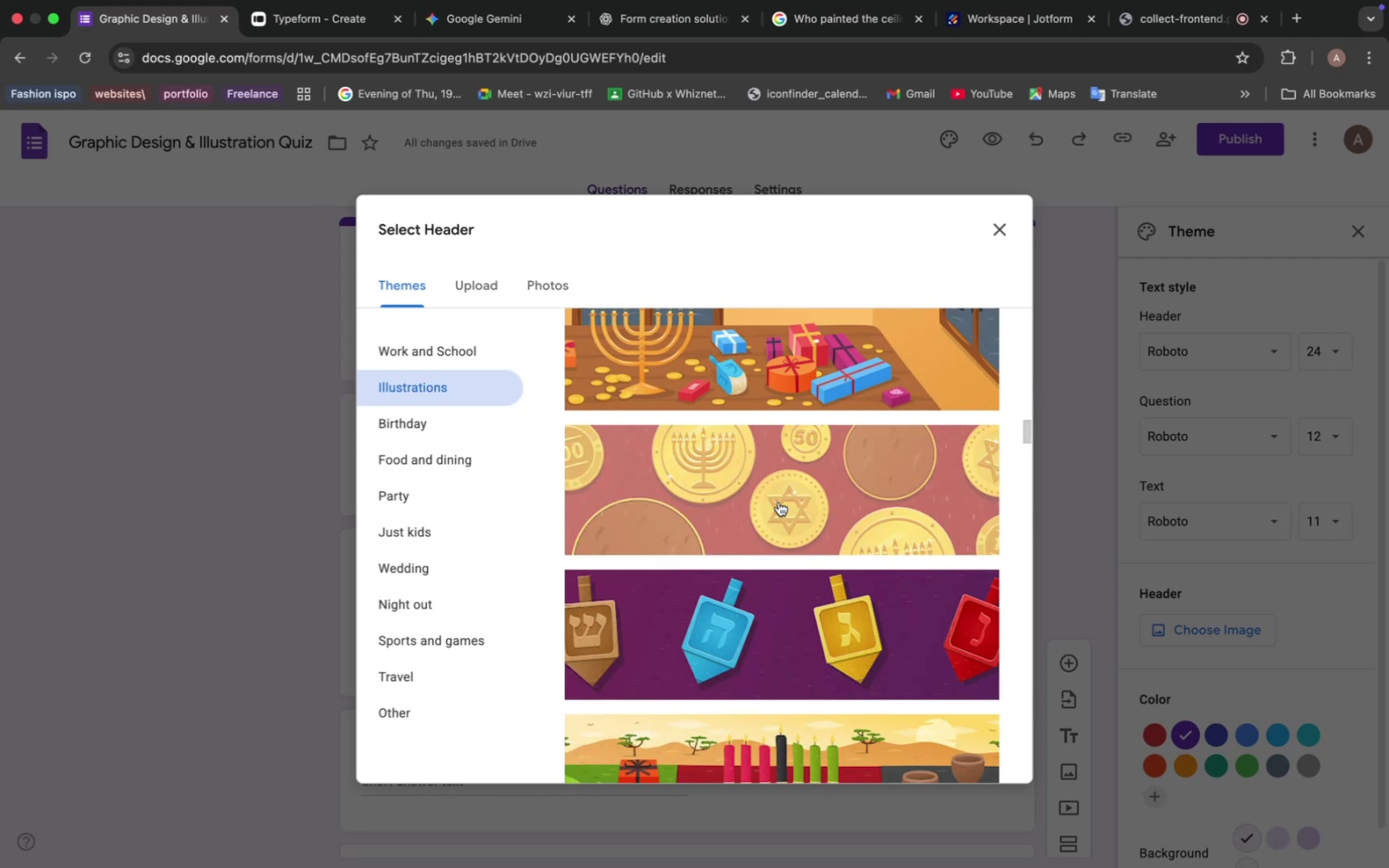 
wait(11.67)
 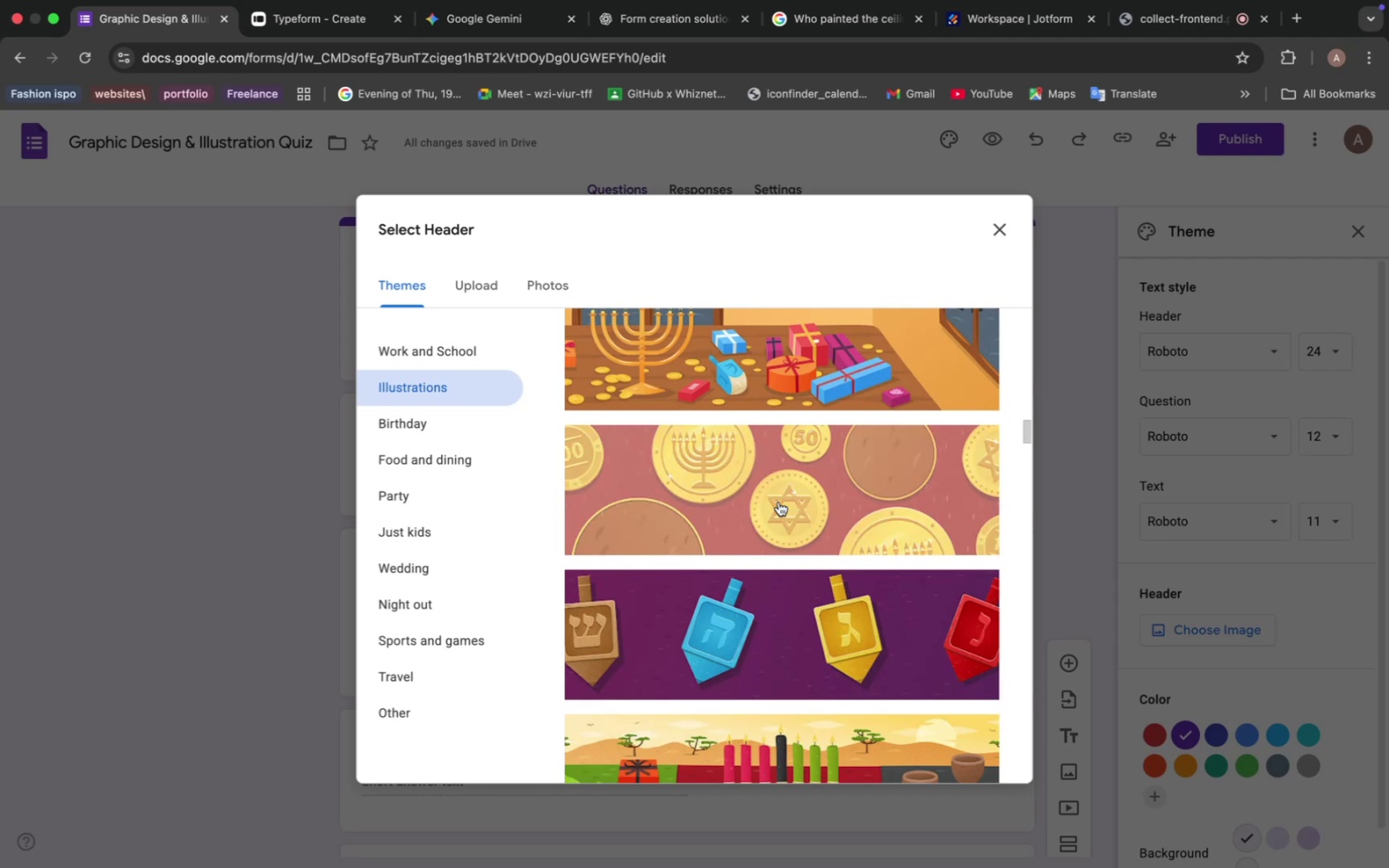 
scroll: coordinate [732, 570], scroll_direction: down, amount: 52.0
 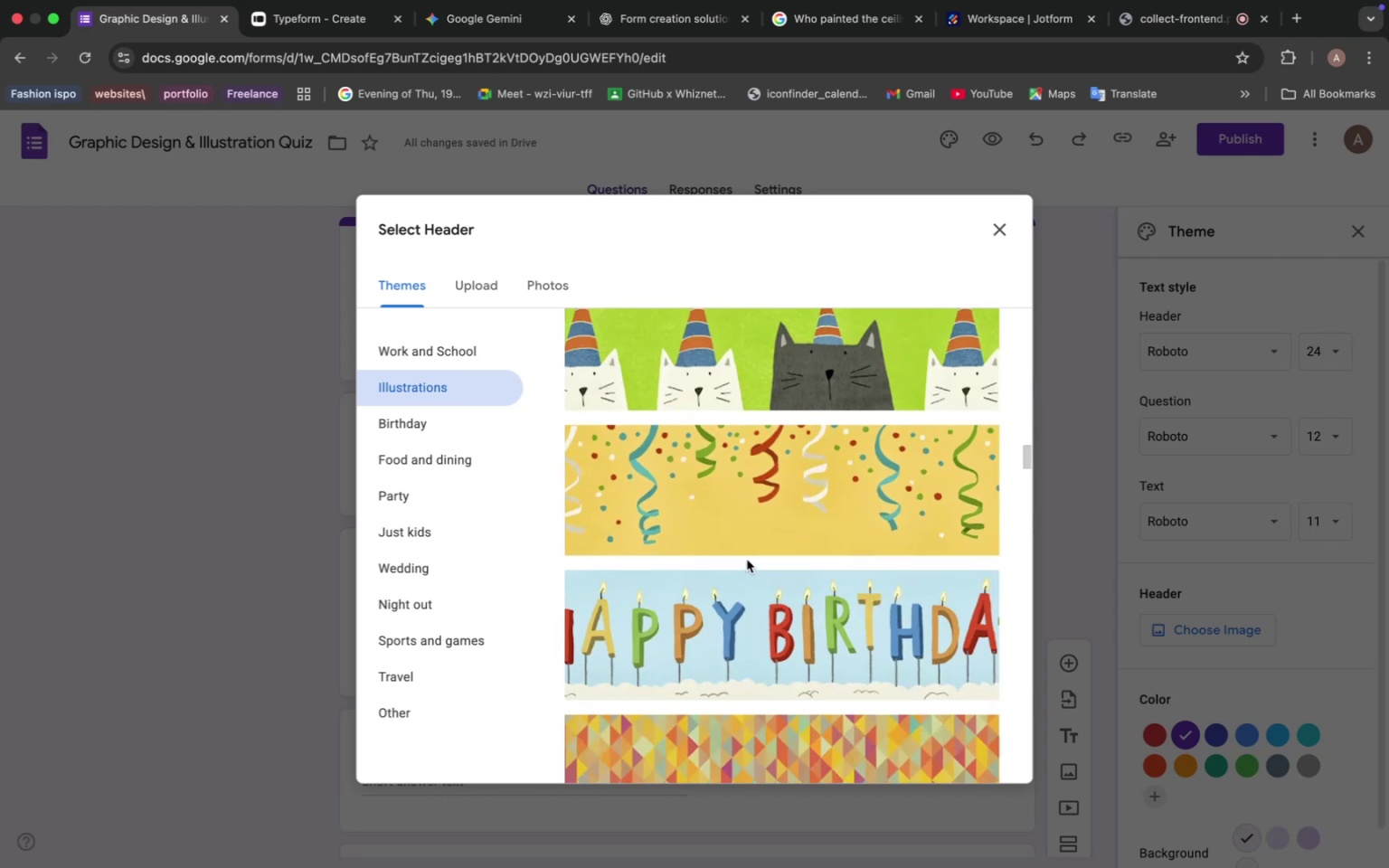 
scroll: coordinate [747, 565], scroll_direction: down, amount: 54.0
 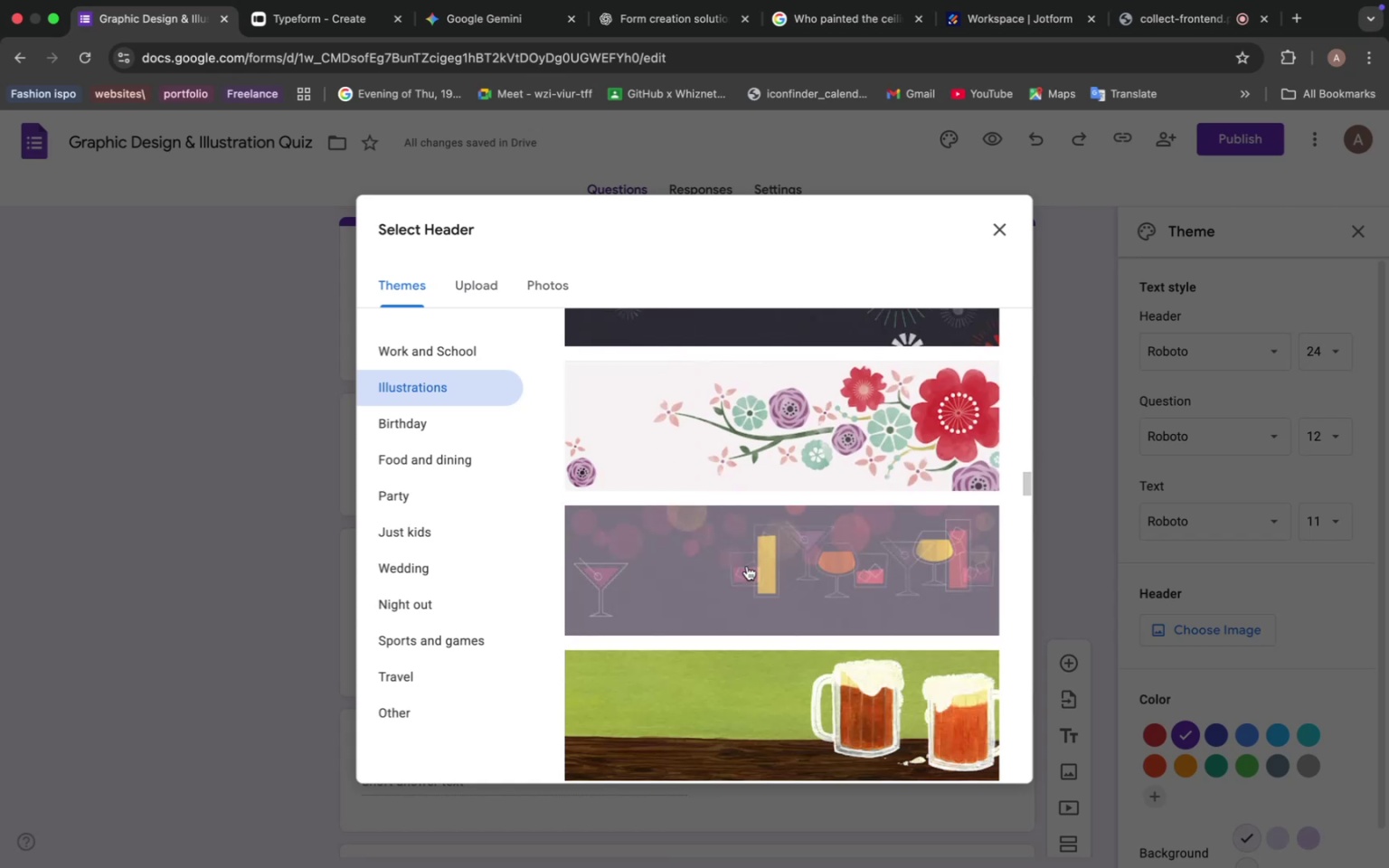 
scroll: coordinate [747, 565], scroll_direction: down, amount: 26.0
 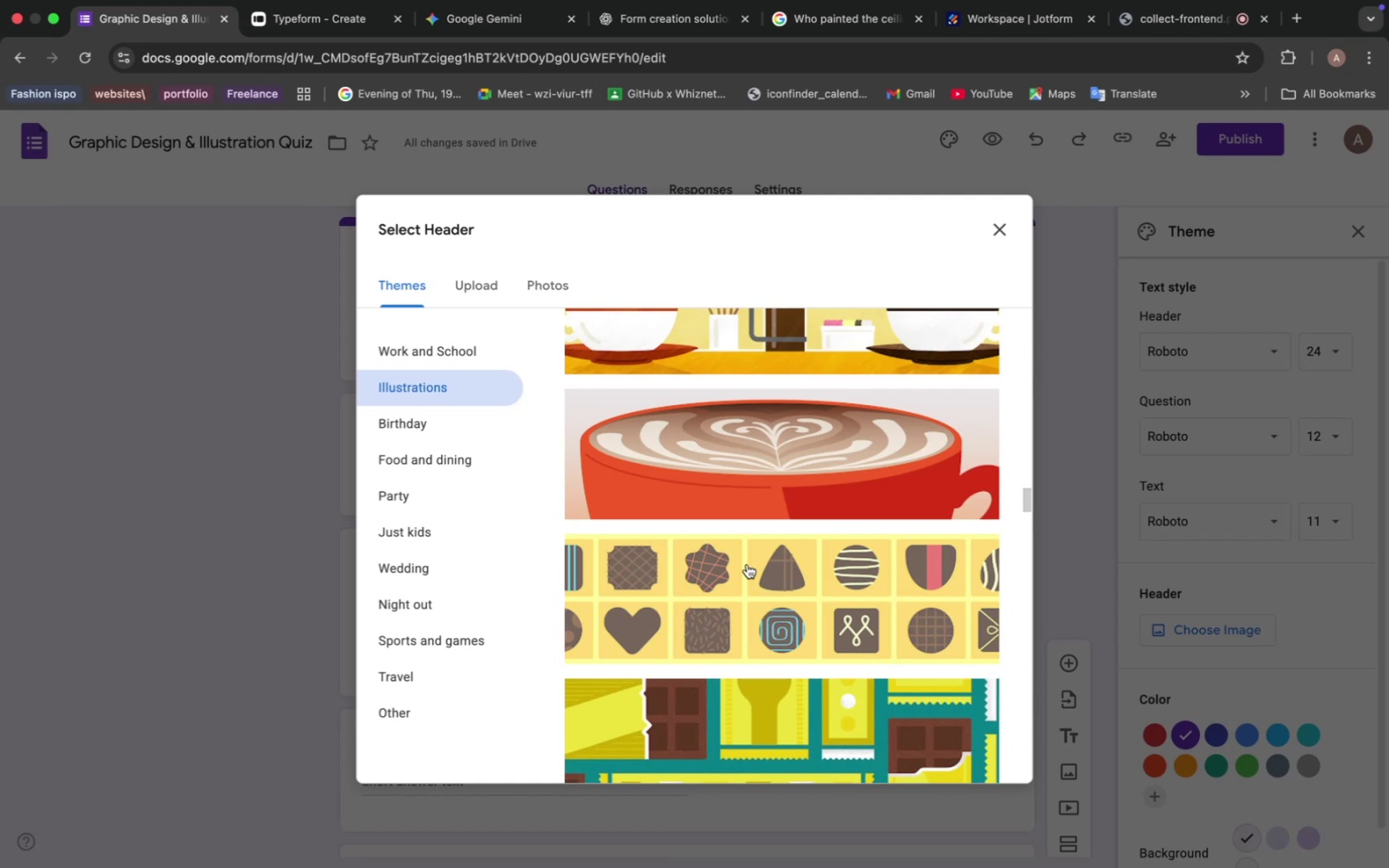 
wait(30.65)
 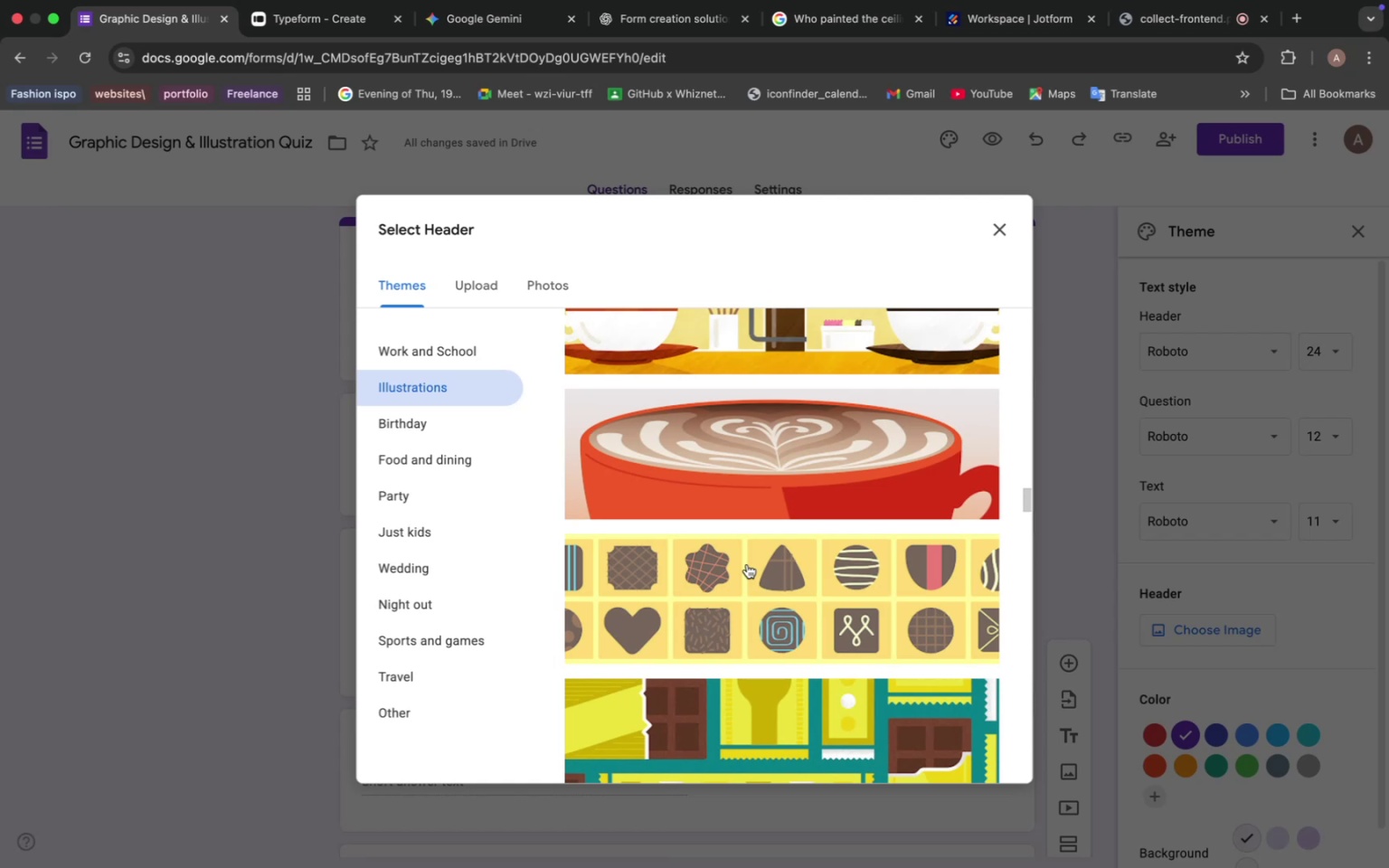 
scroll: coordinate [797, 571], scroll_direction: down, amount: 29.0
 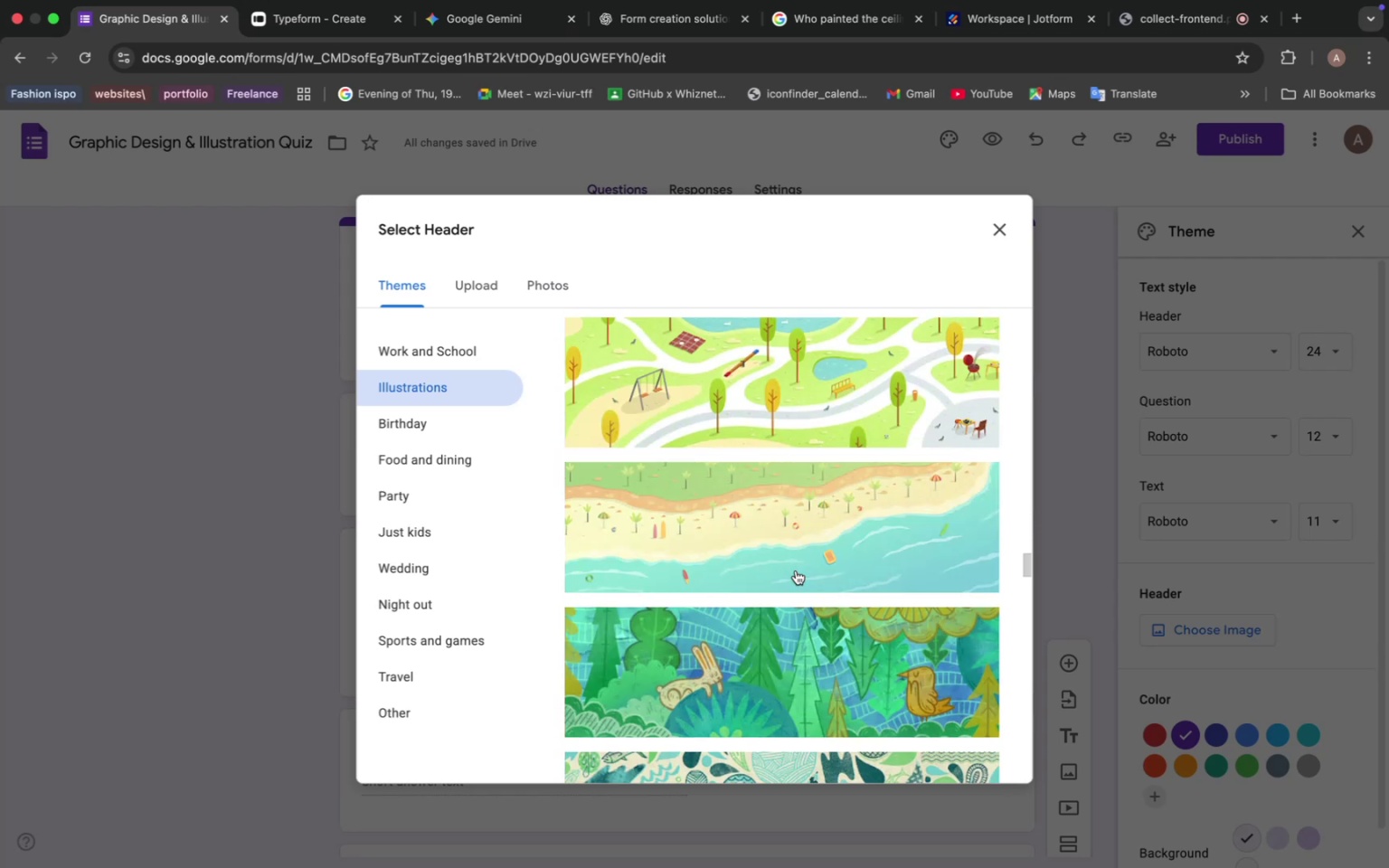 
scroll: coordinate [791, 627], scroll_direction: down, amount: 60.0
 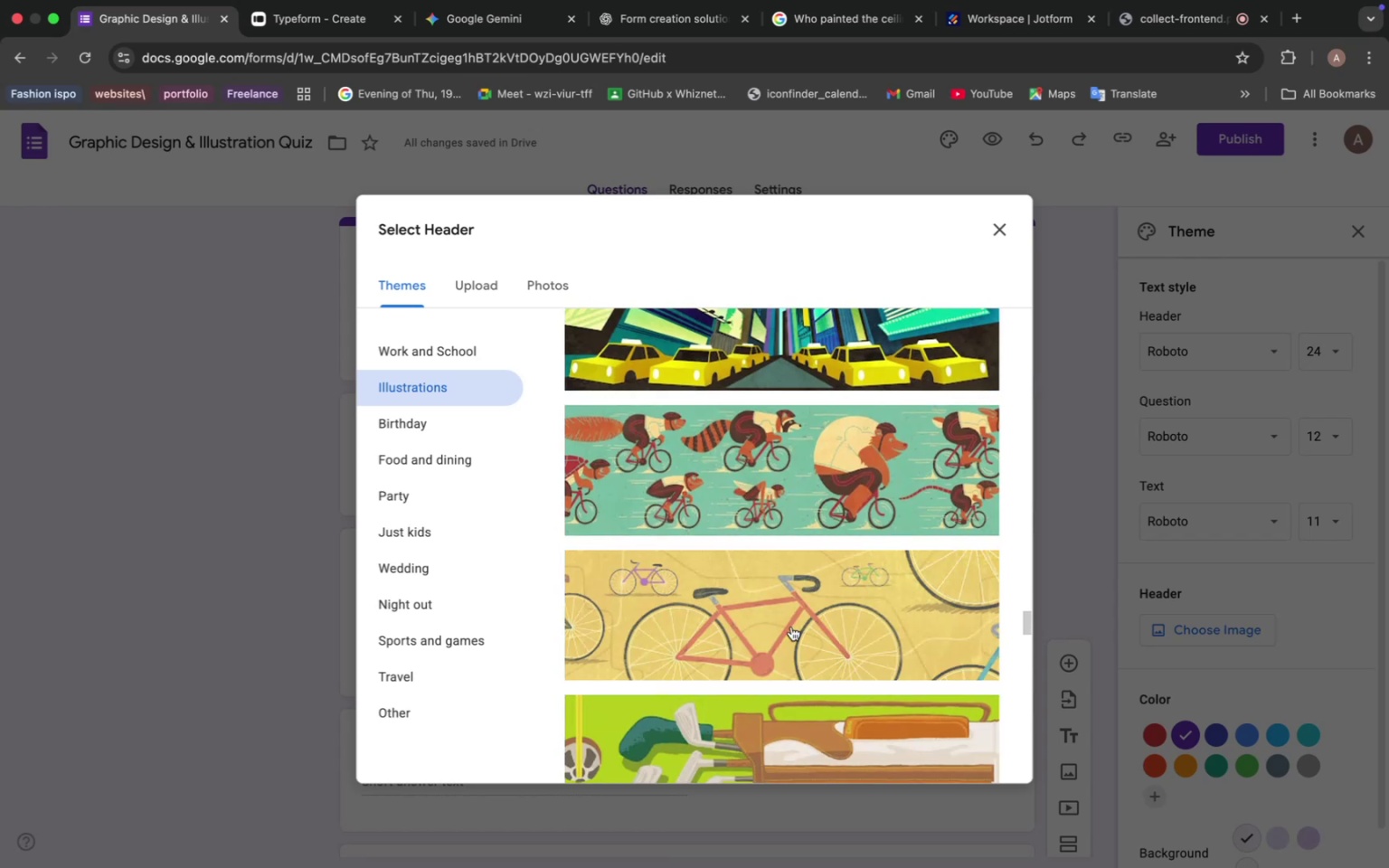 
scroll: coordinate [791, 626], scroll_direction: up, amount: 13.0
 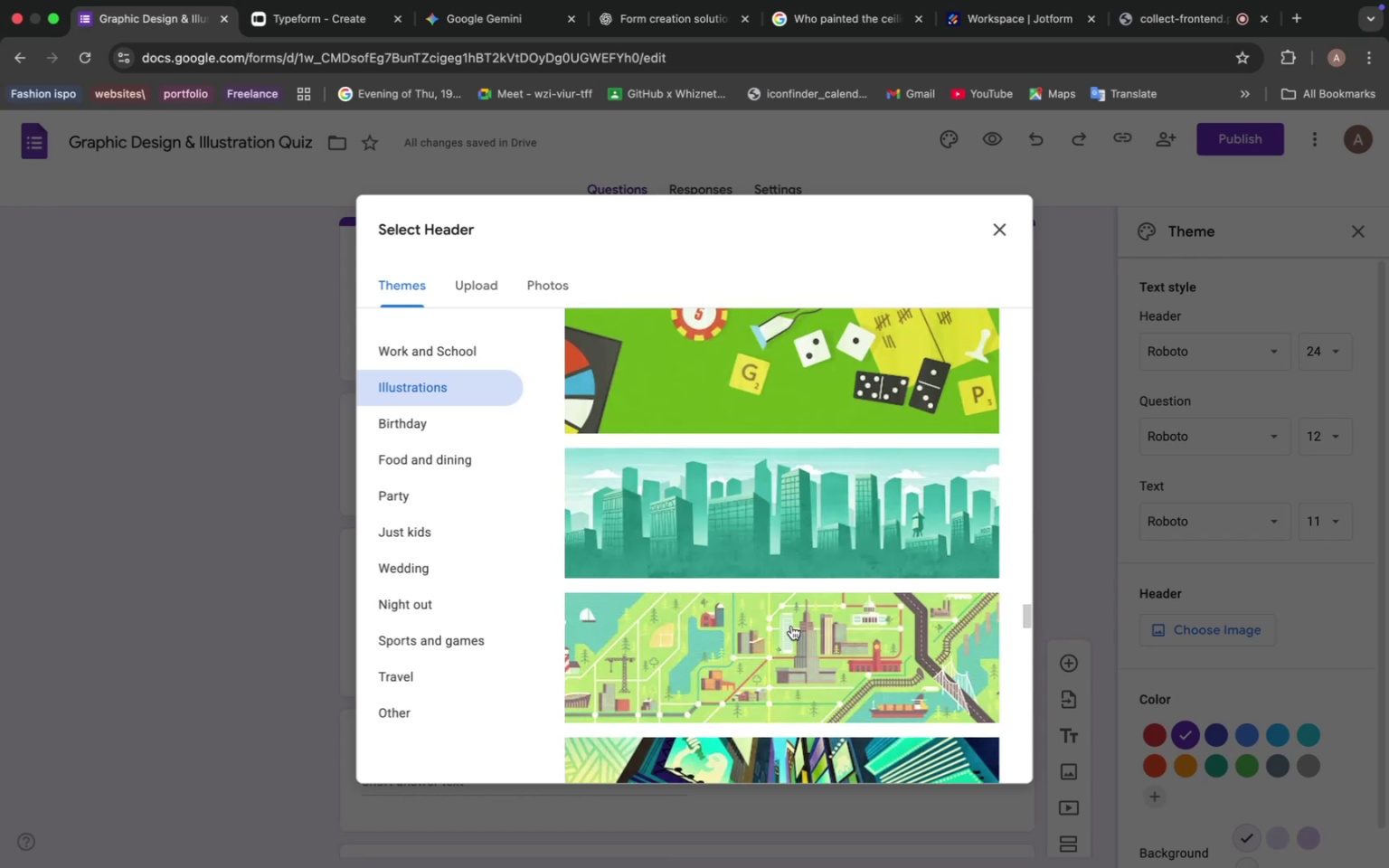 
scroll: coordinate [792, 623], scroll_direction: down, amount: 95.0
 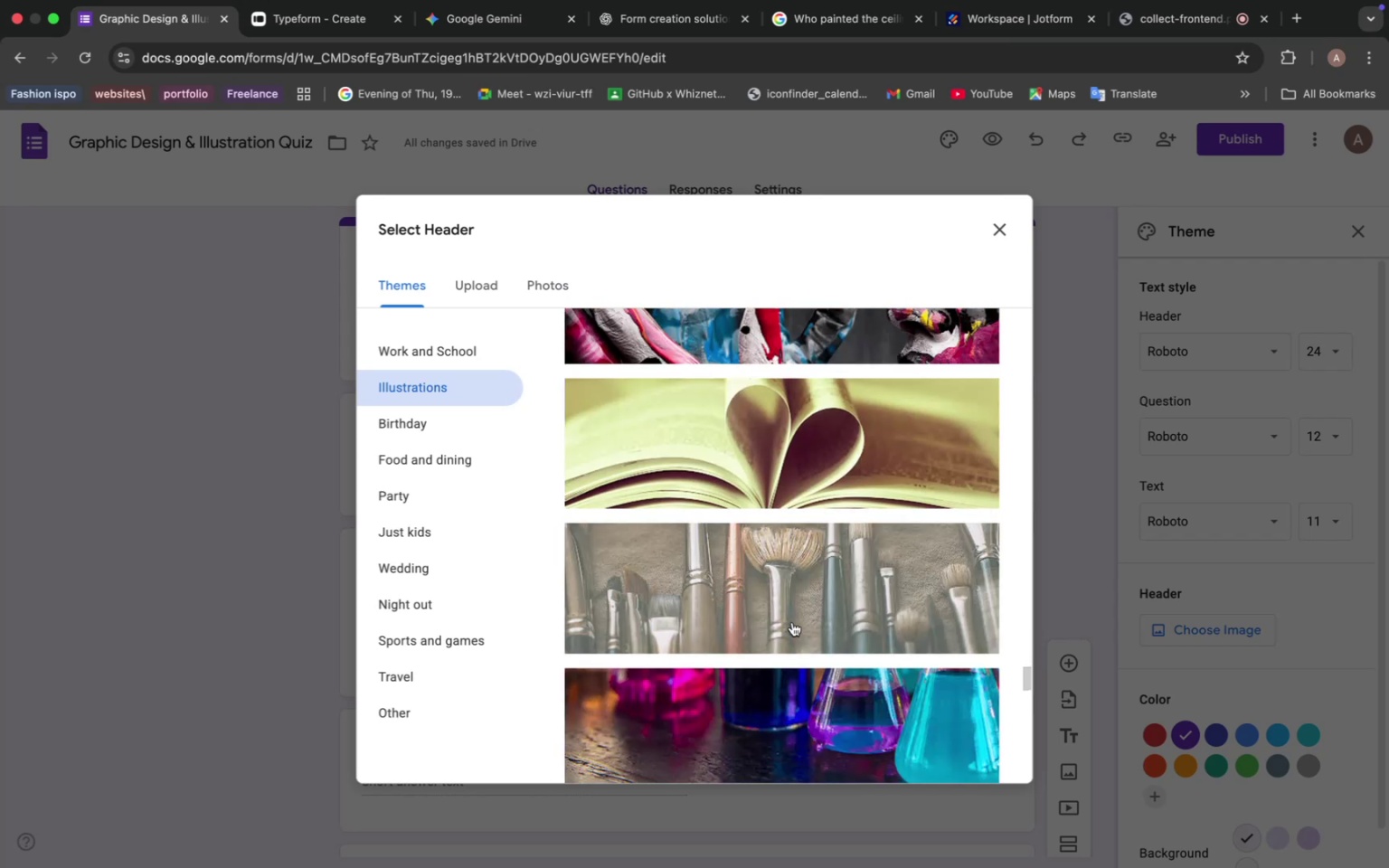 
scroll: coordinate [792, 622], scroll_direction: up, amount: 65.0
 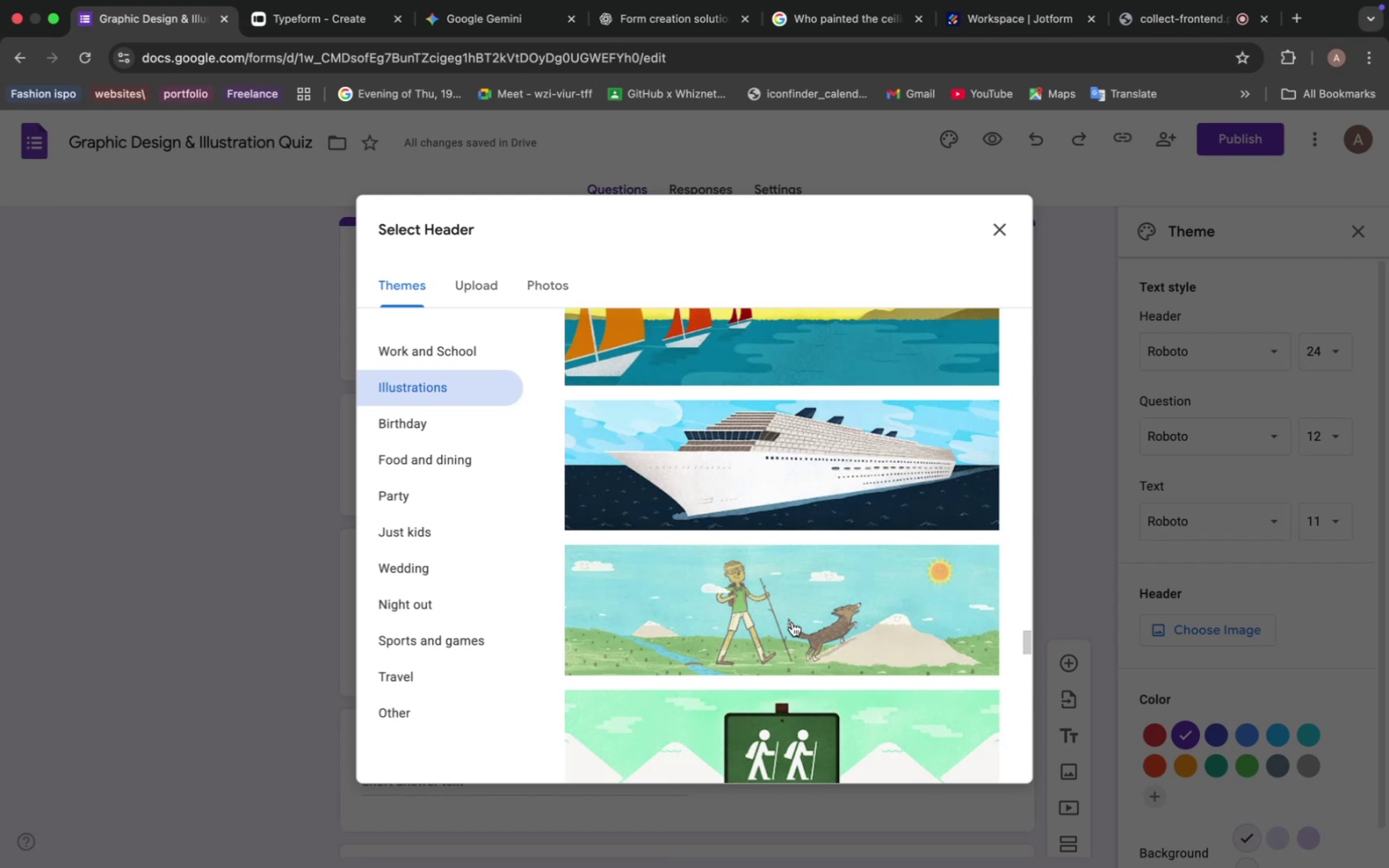 
wait(51.36)
 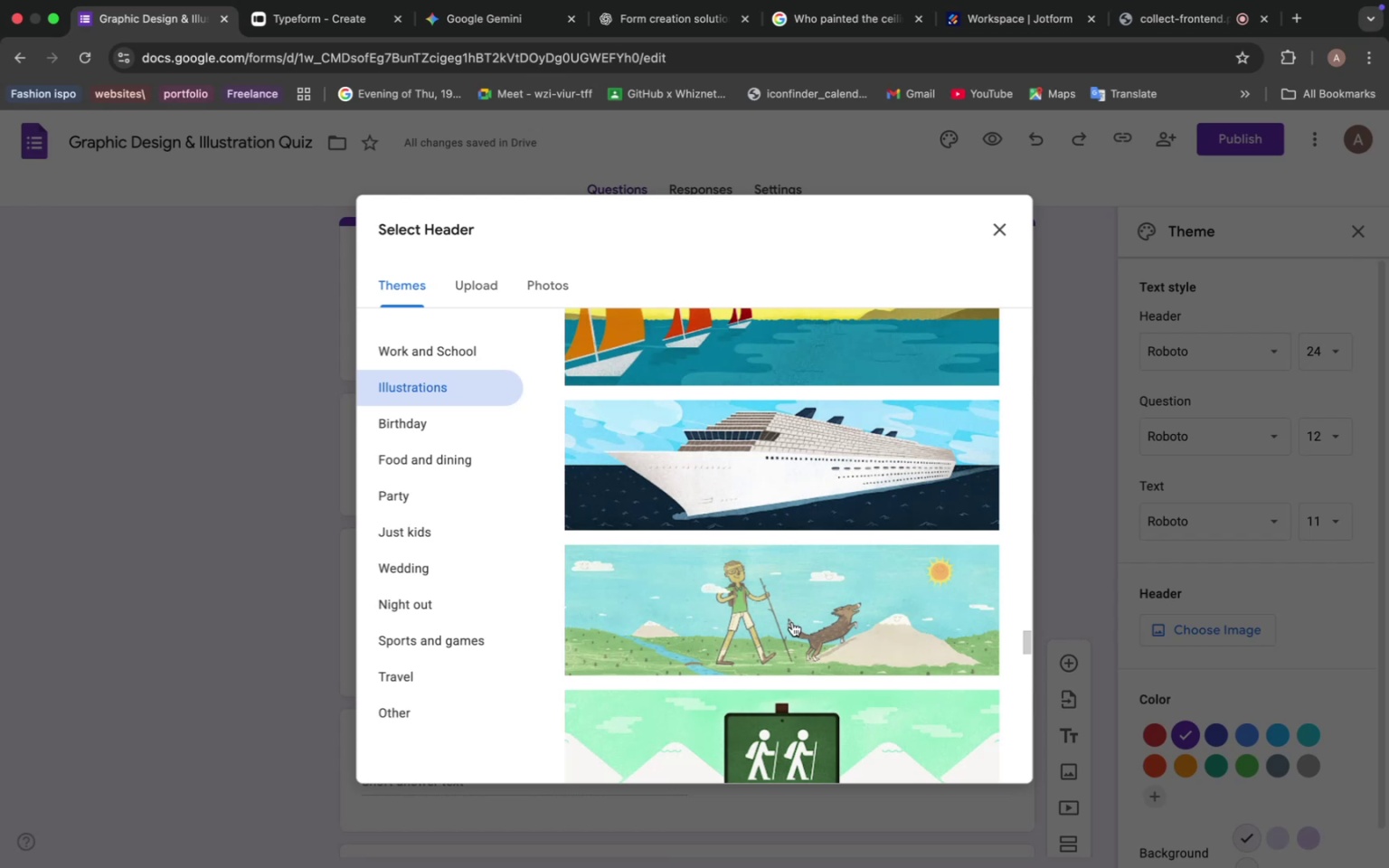 
scroll: coordinate [784, 566], scroll_direction: down, amount: 79.0
 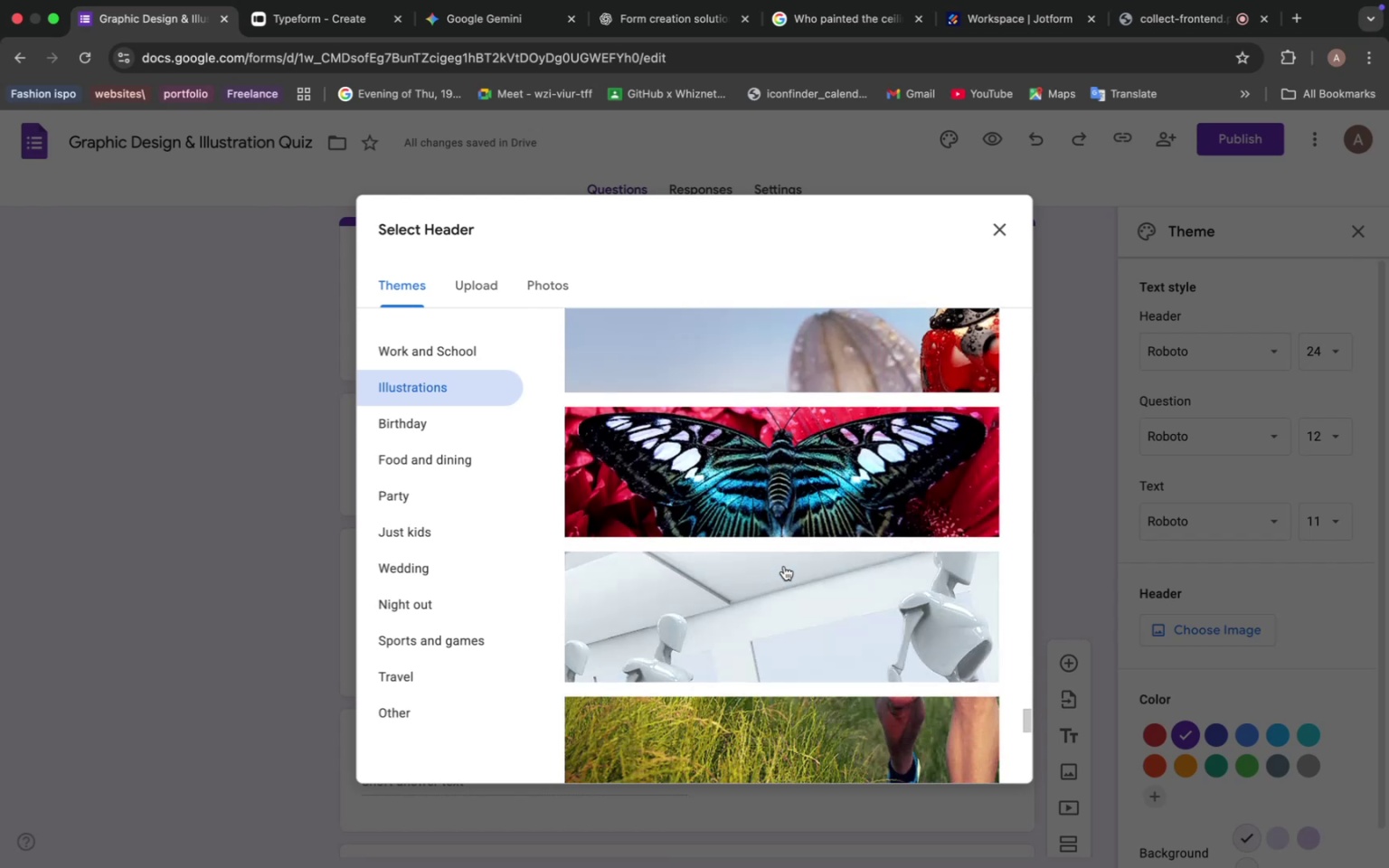 
scroll: coordinate [786, 562], scroll_direction: down, amount: 32.0
 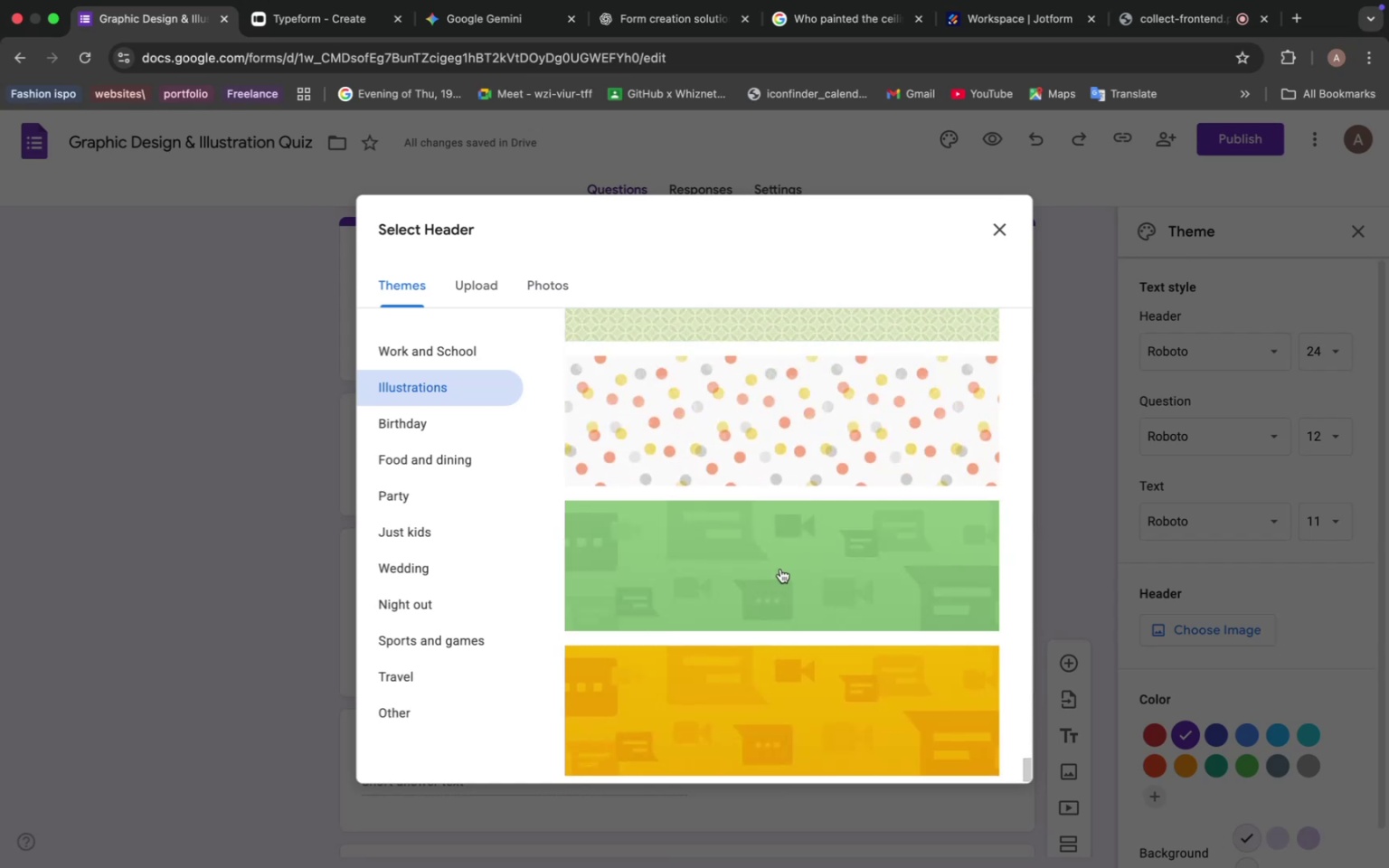 
left_click([778, 561])
 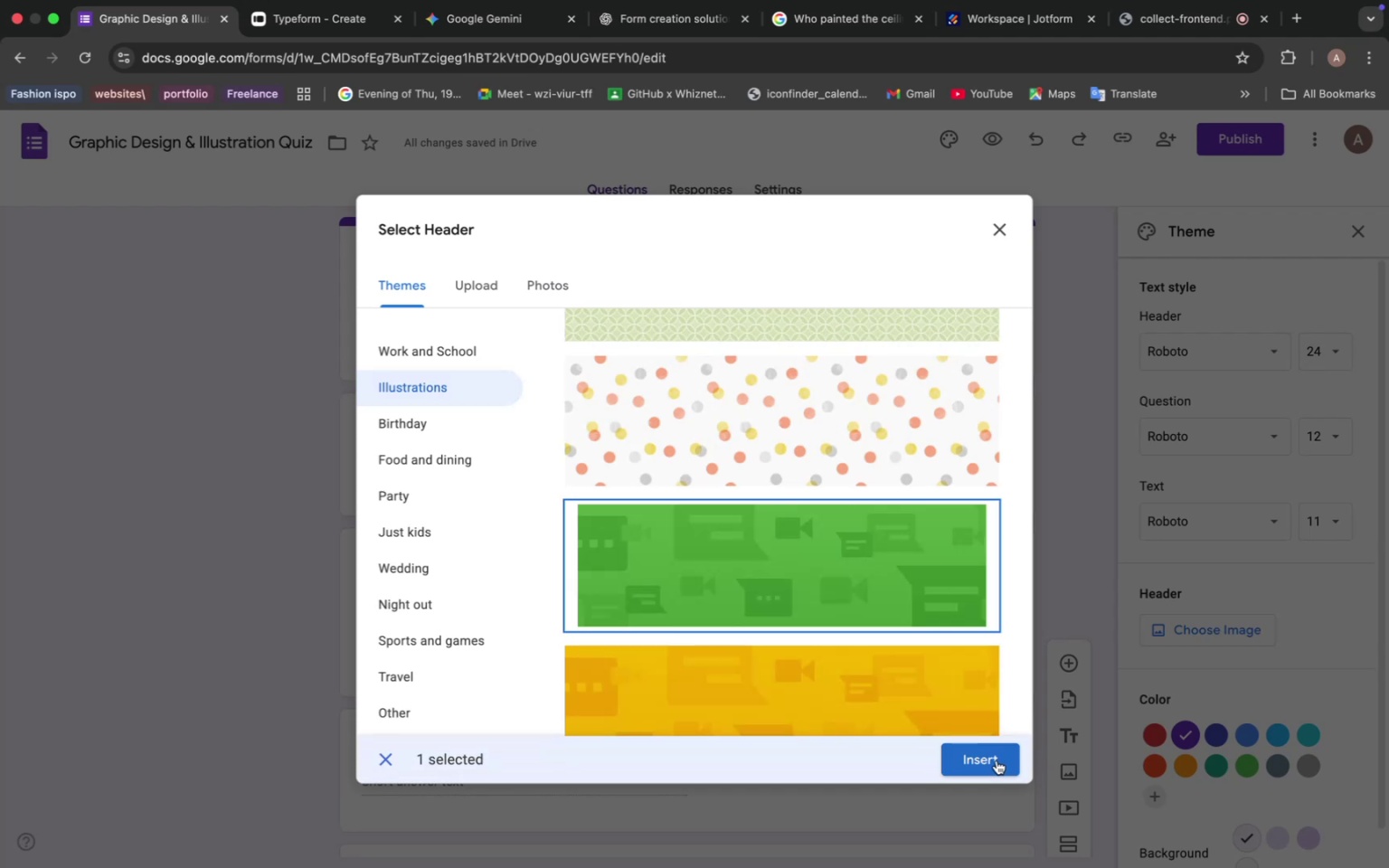 
left_click([993, 761])
 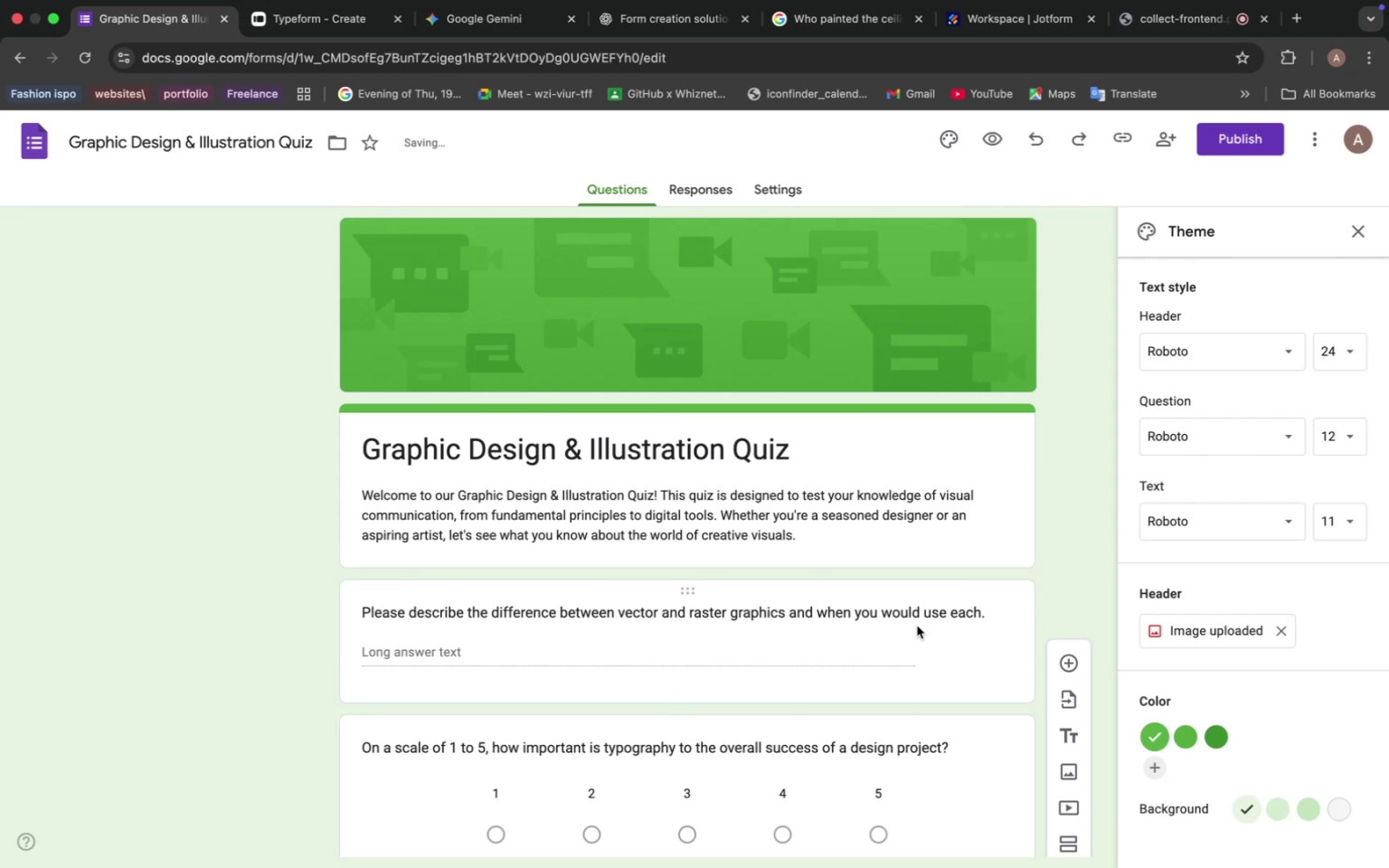 
wait(27.1)
 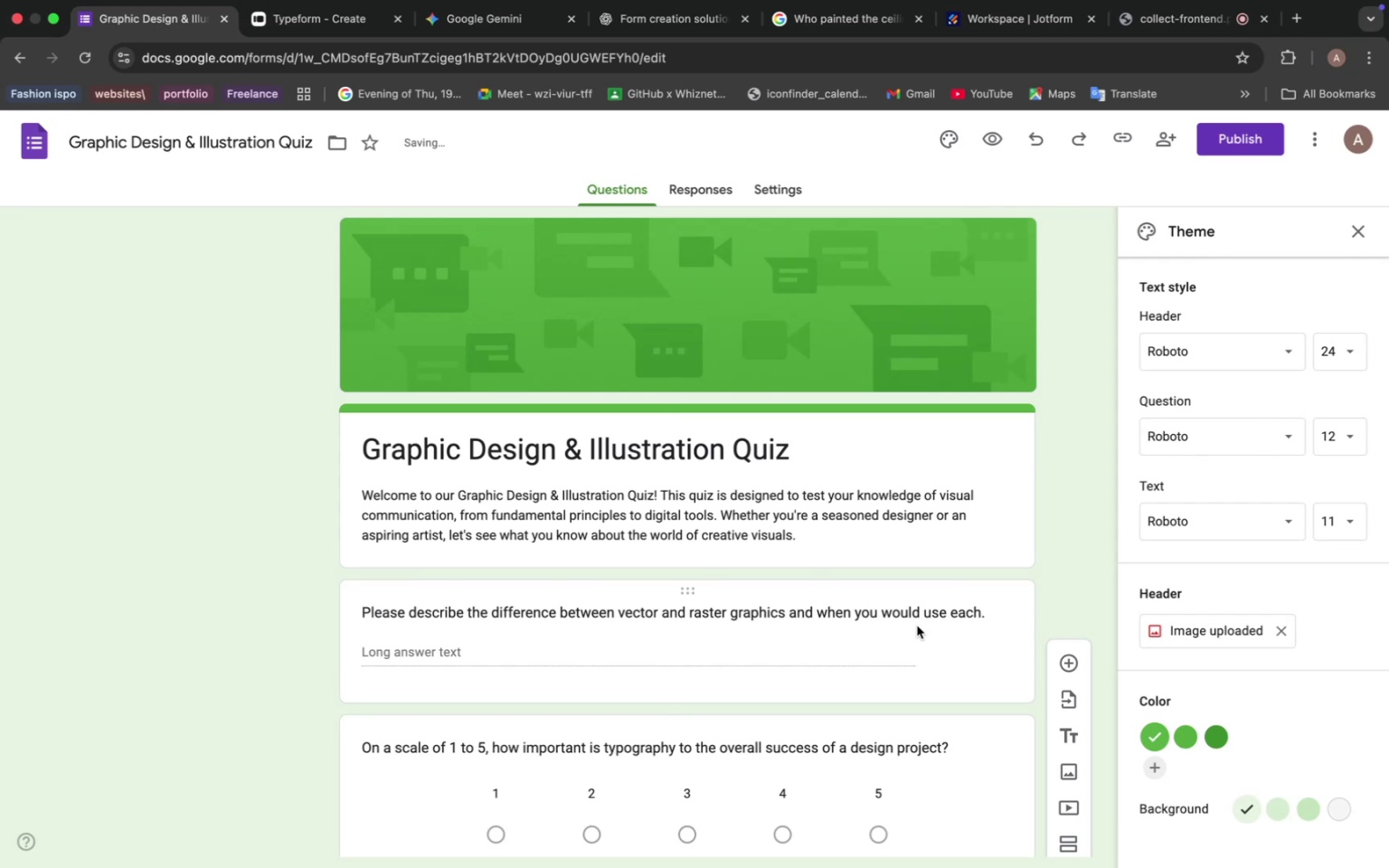 
scroll: coordinate [789, 601], scroll_direction: down, amount: 37.0
 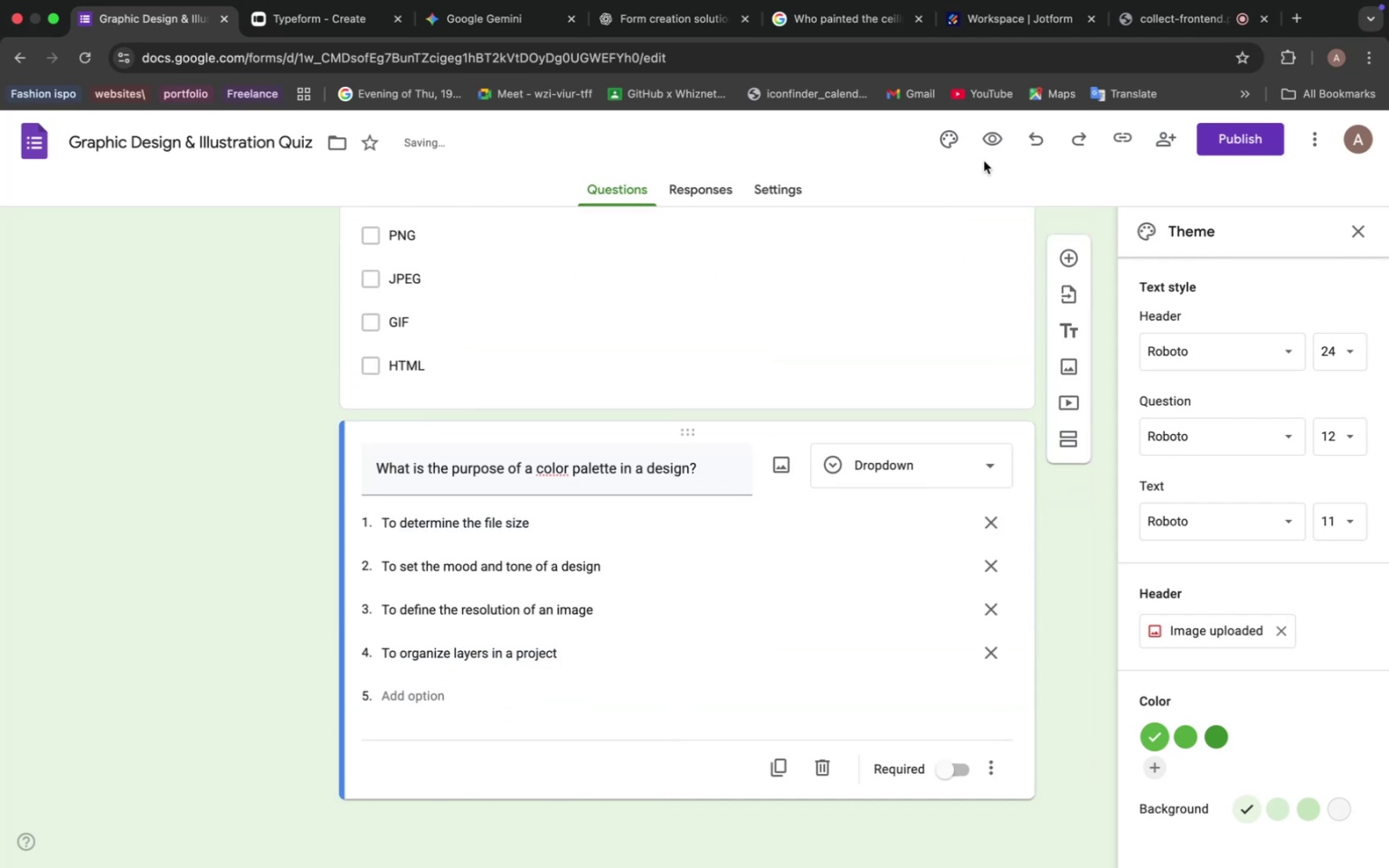 
left_click([991, 138])
 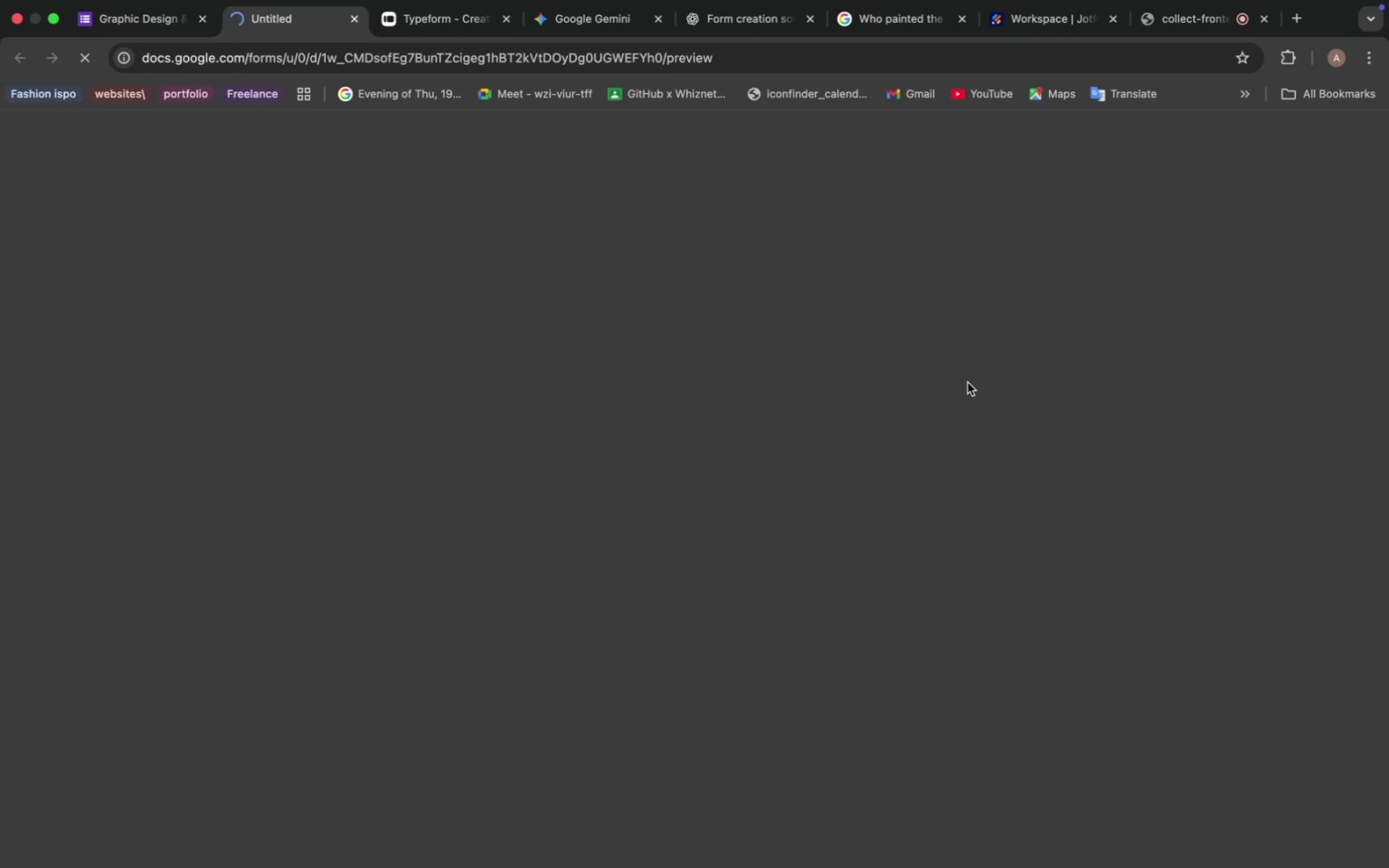 
wait(13.43)
 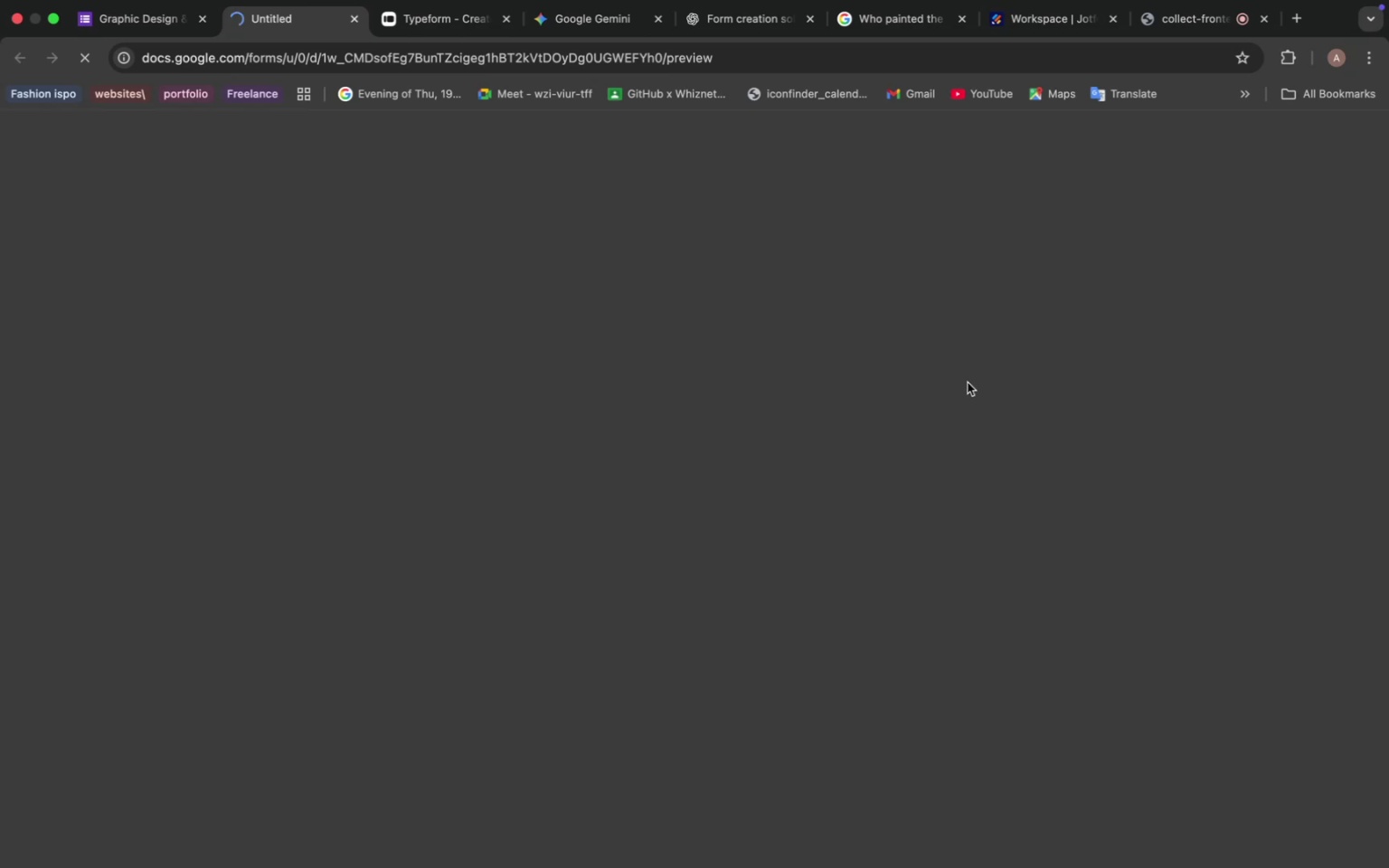 
scroll: coordinate [528, 351], scroll_direction: down, amount: 17.0
 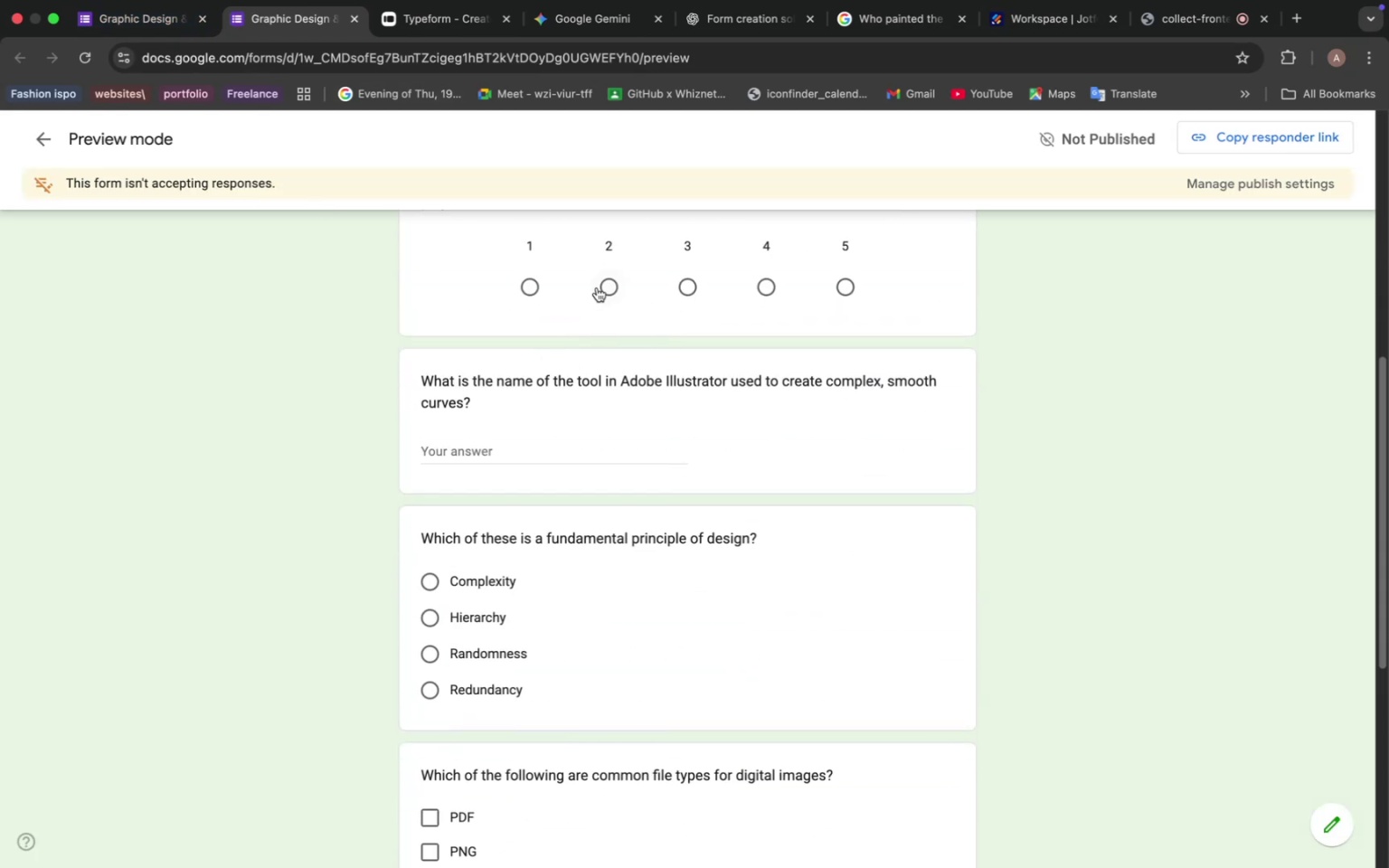 
left_click([597, 288])
 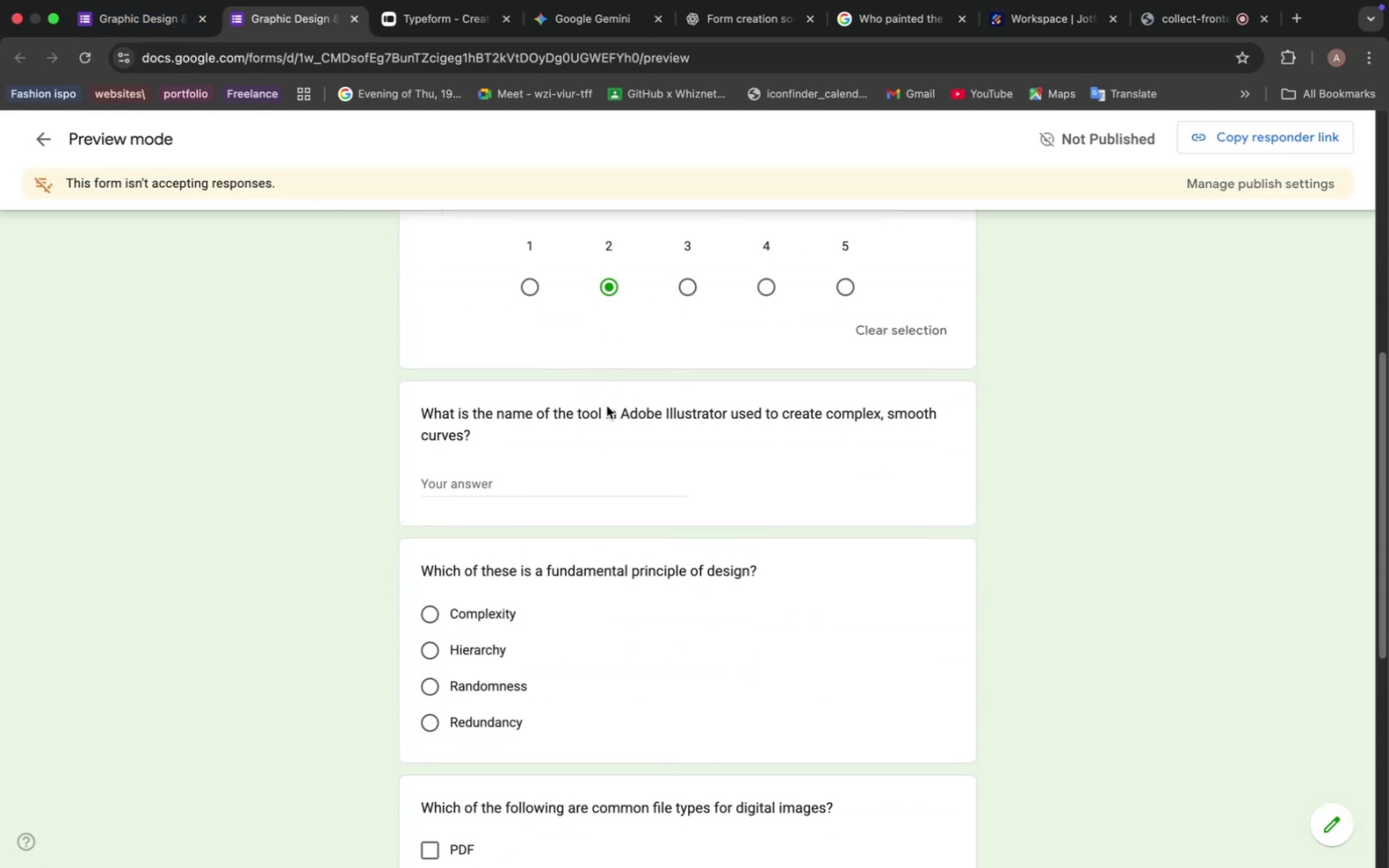 
scroll: coordinate [504, 544], scroll_direction: down, amount: 12.0
 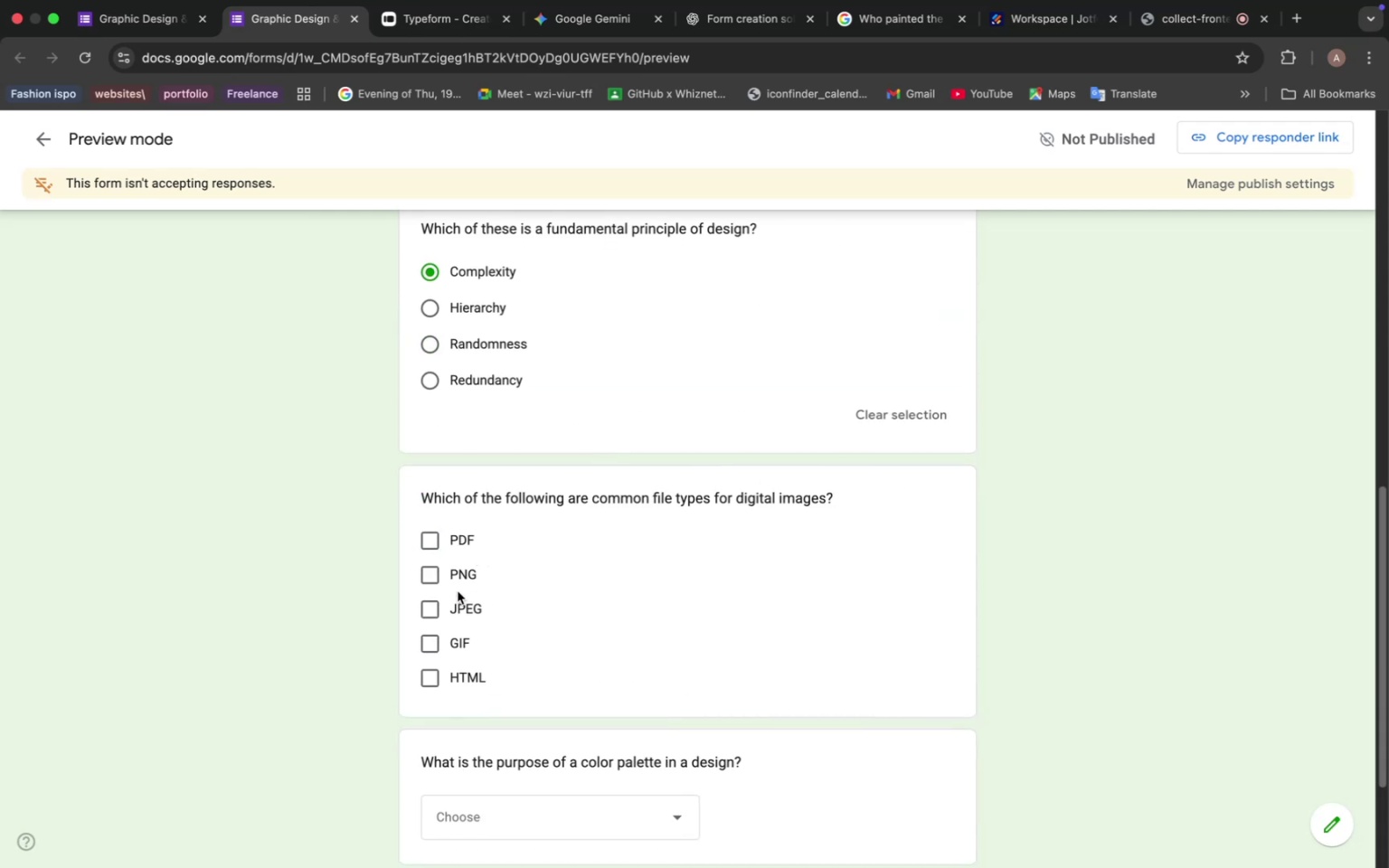 
left_click([456, 593])
 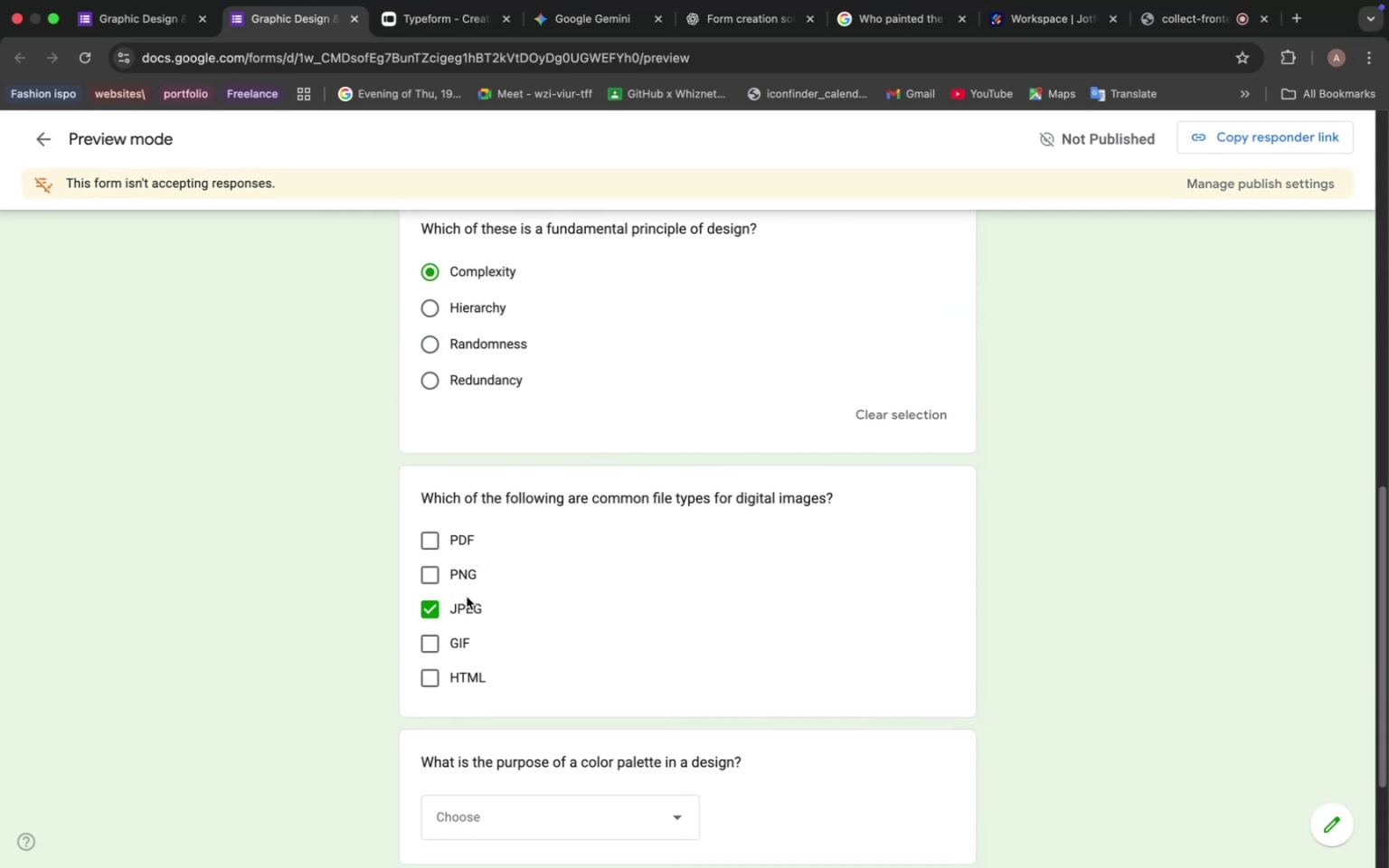 
scroll: coordinate [492, 516], scroll_direction: down, amount: 6.0
 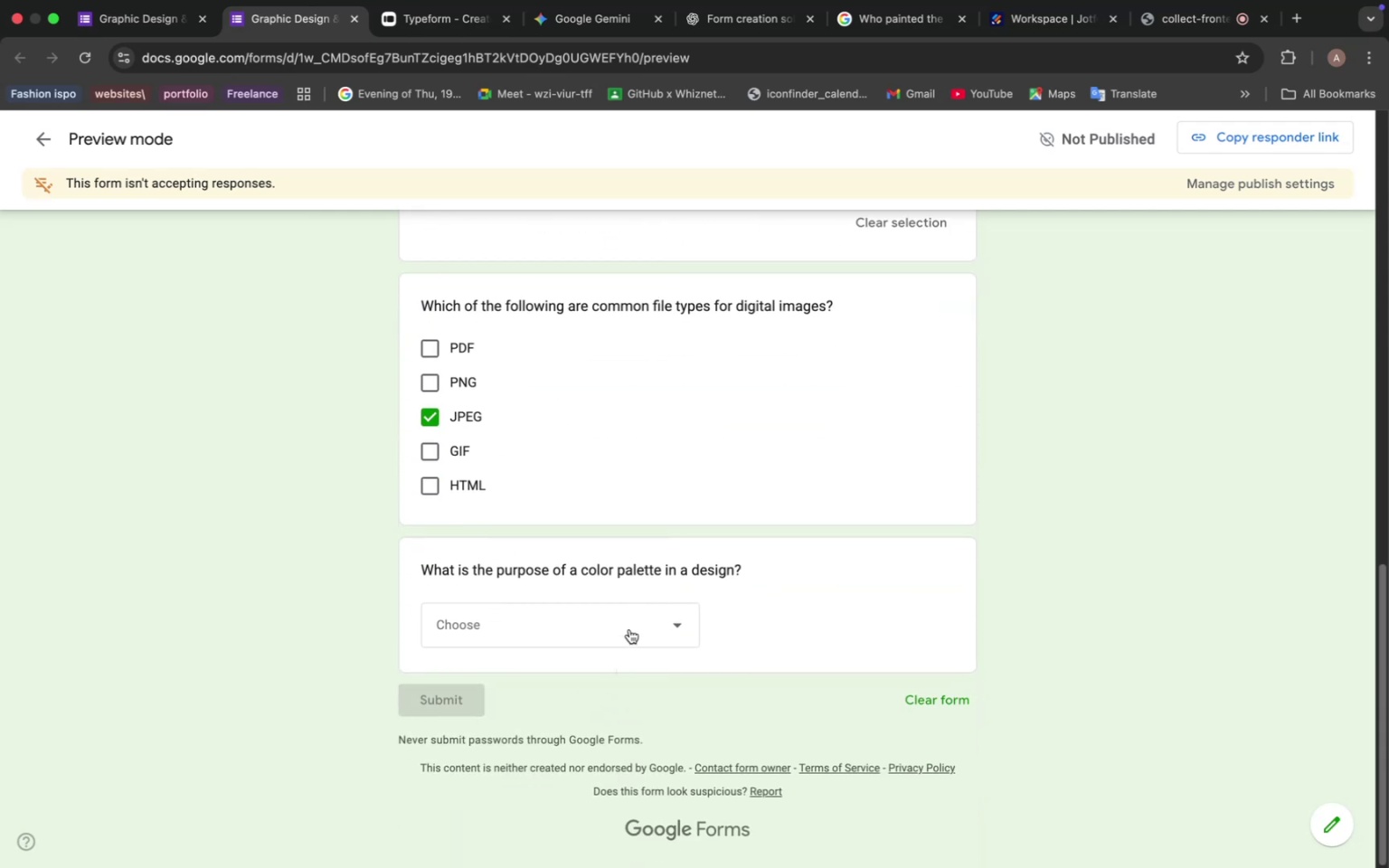 
left_click([630, 628])
 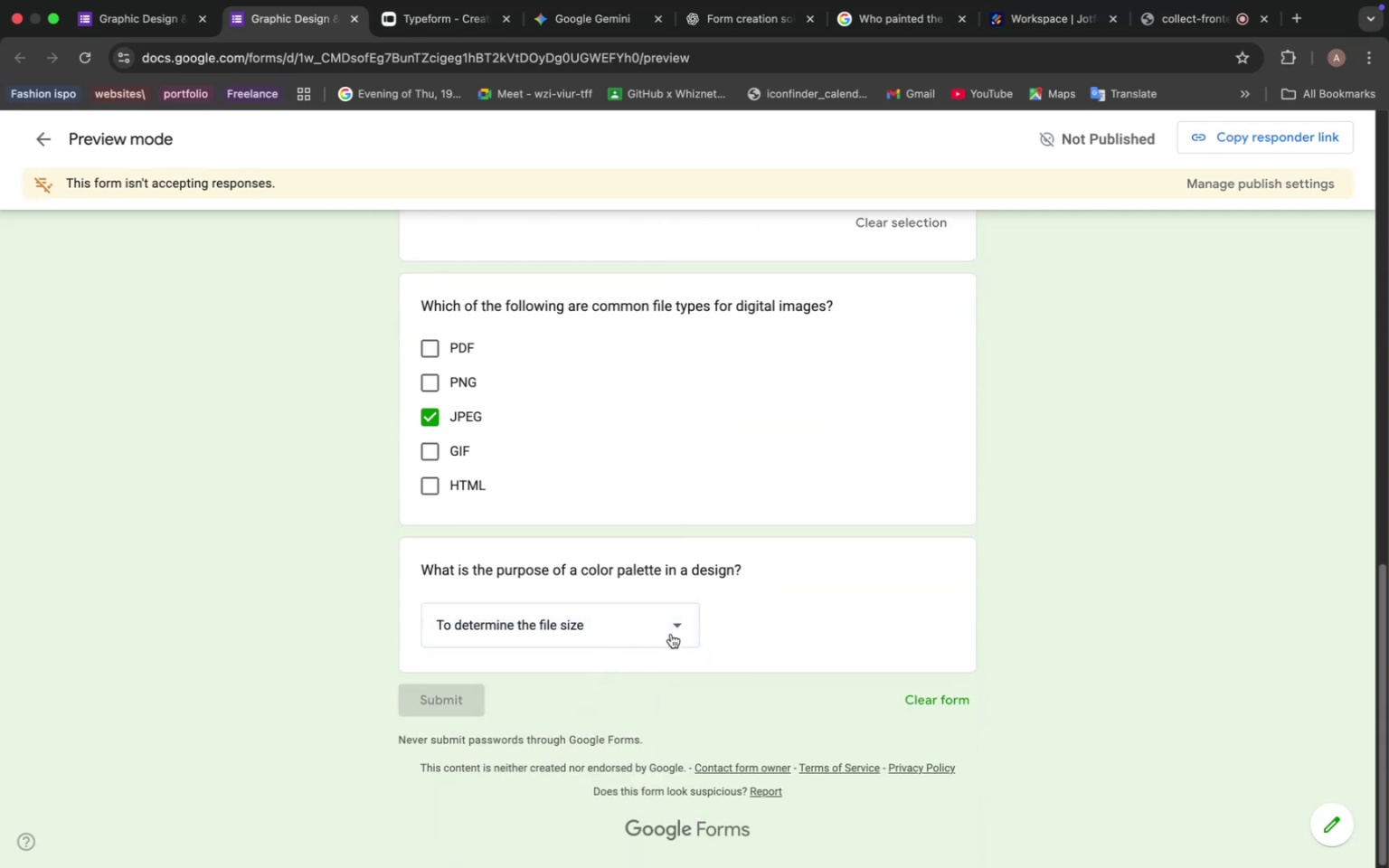 
left_click([642, 631])
 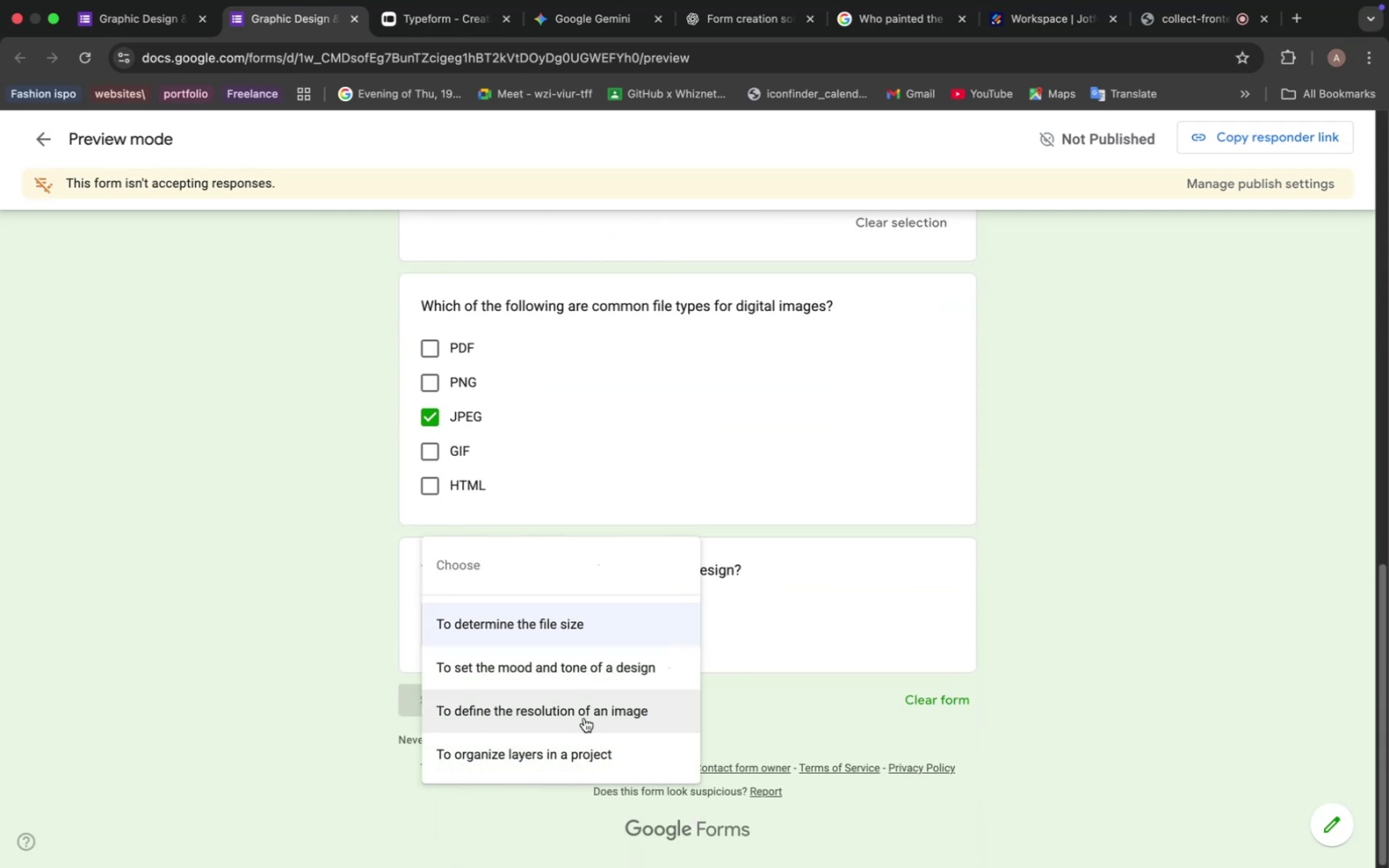 
left_click([584, 718])
 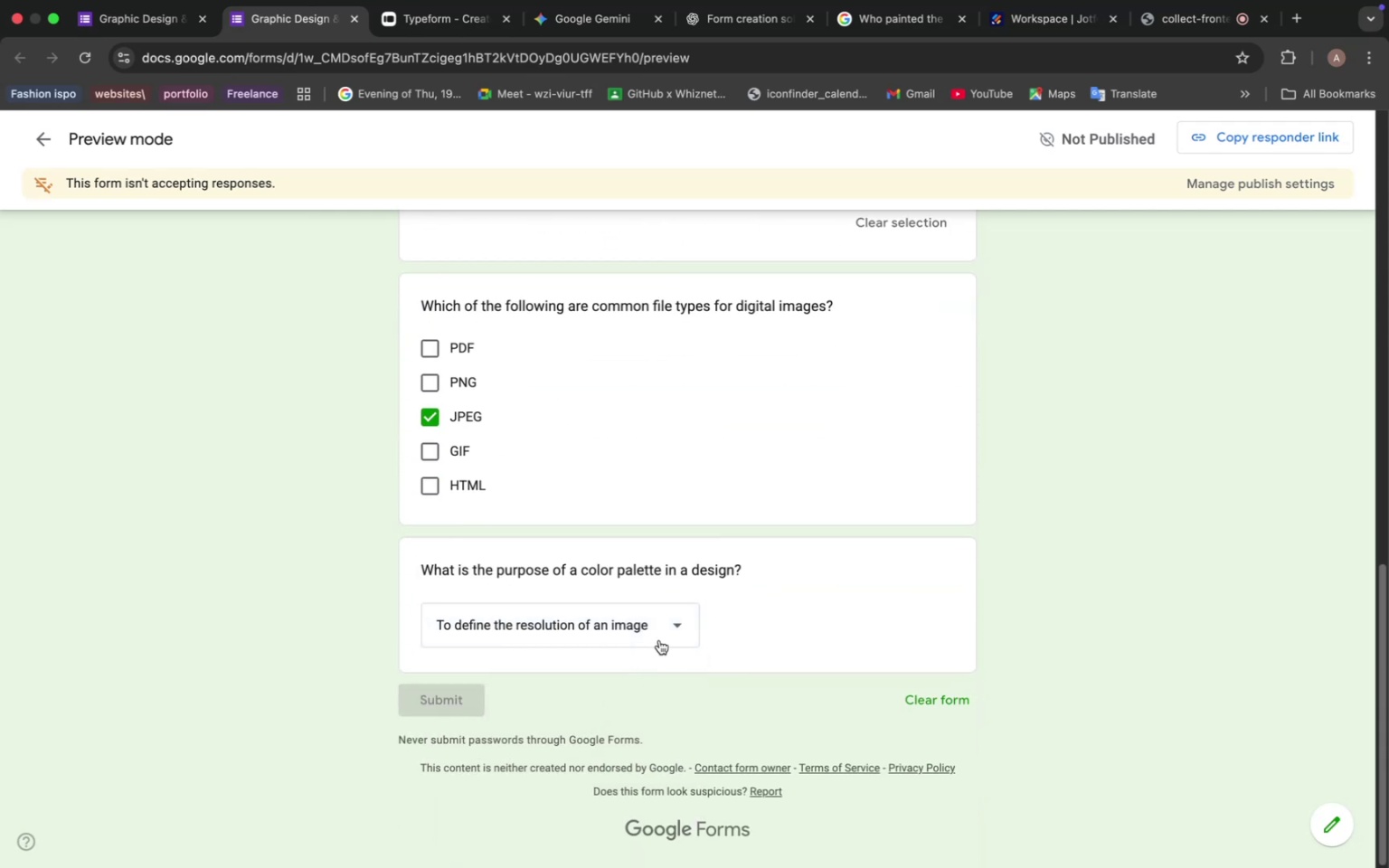 
left_click([667, 627])
 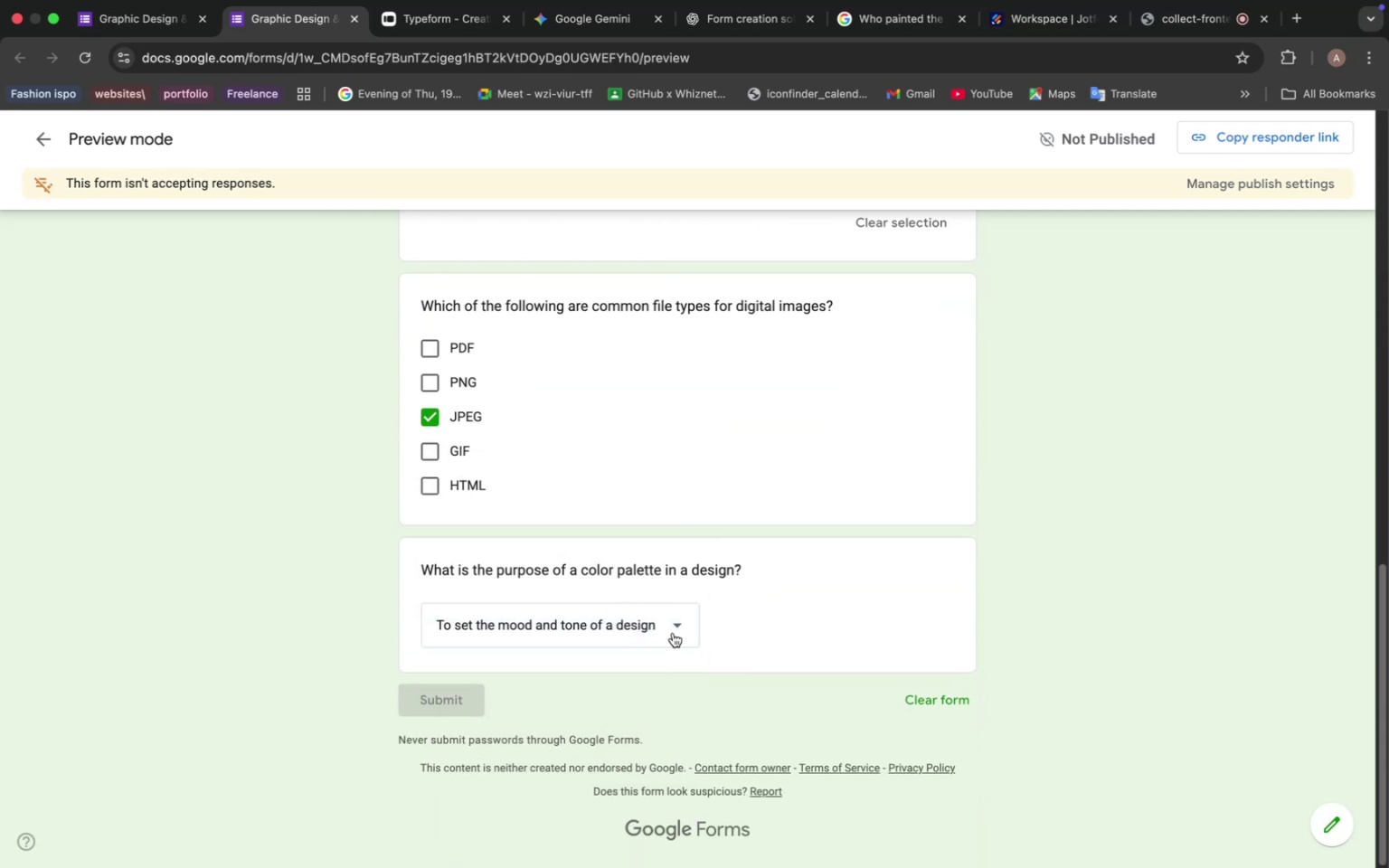 
scroll: coordinate [644, 486], scroll_direction: up, amount: 59.0
 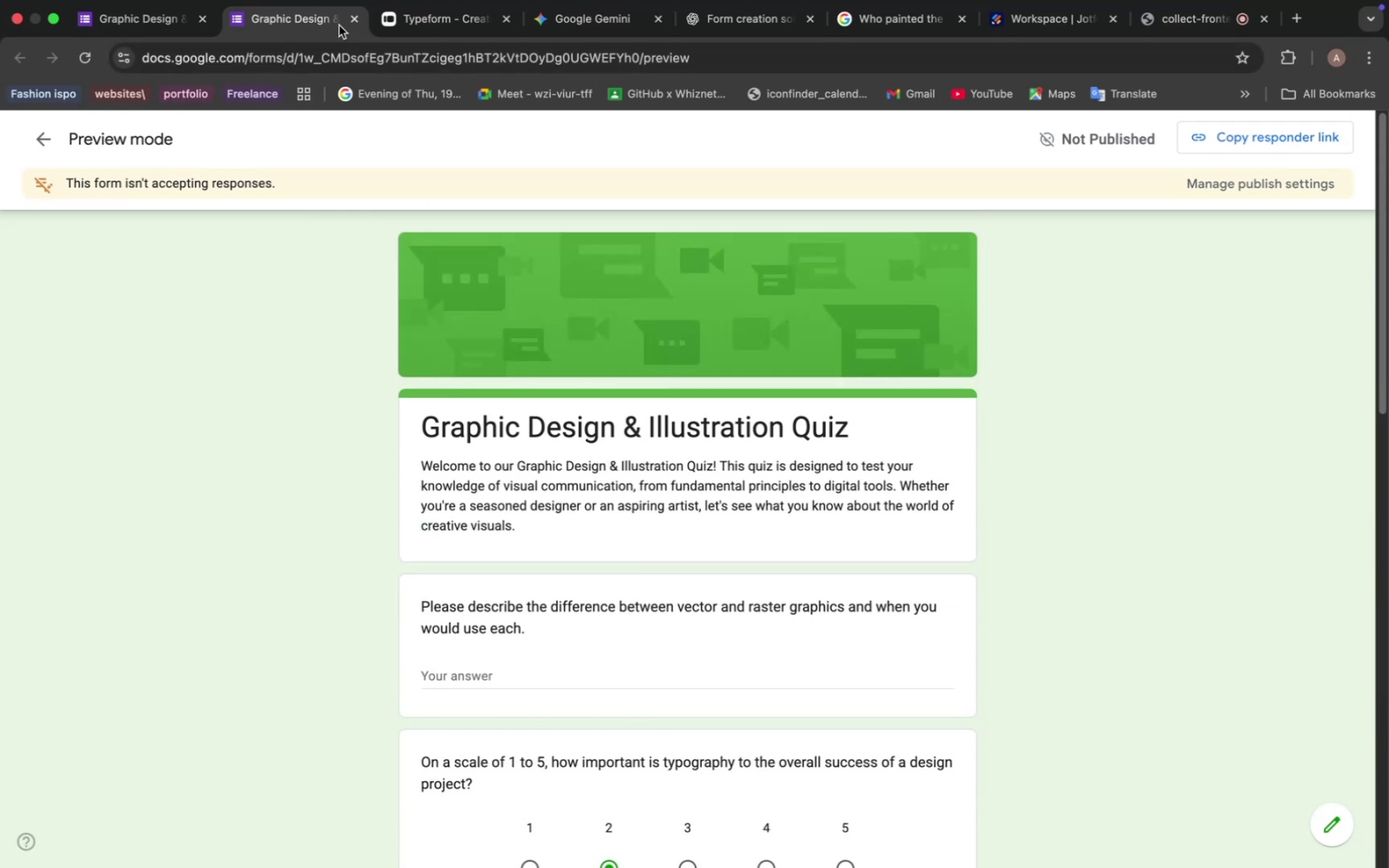 
left_click([347, 21])
 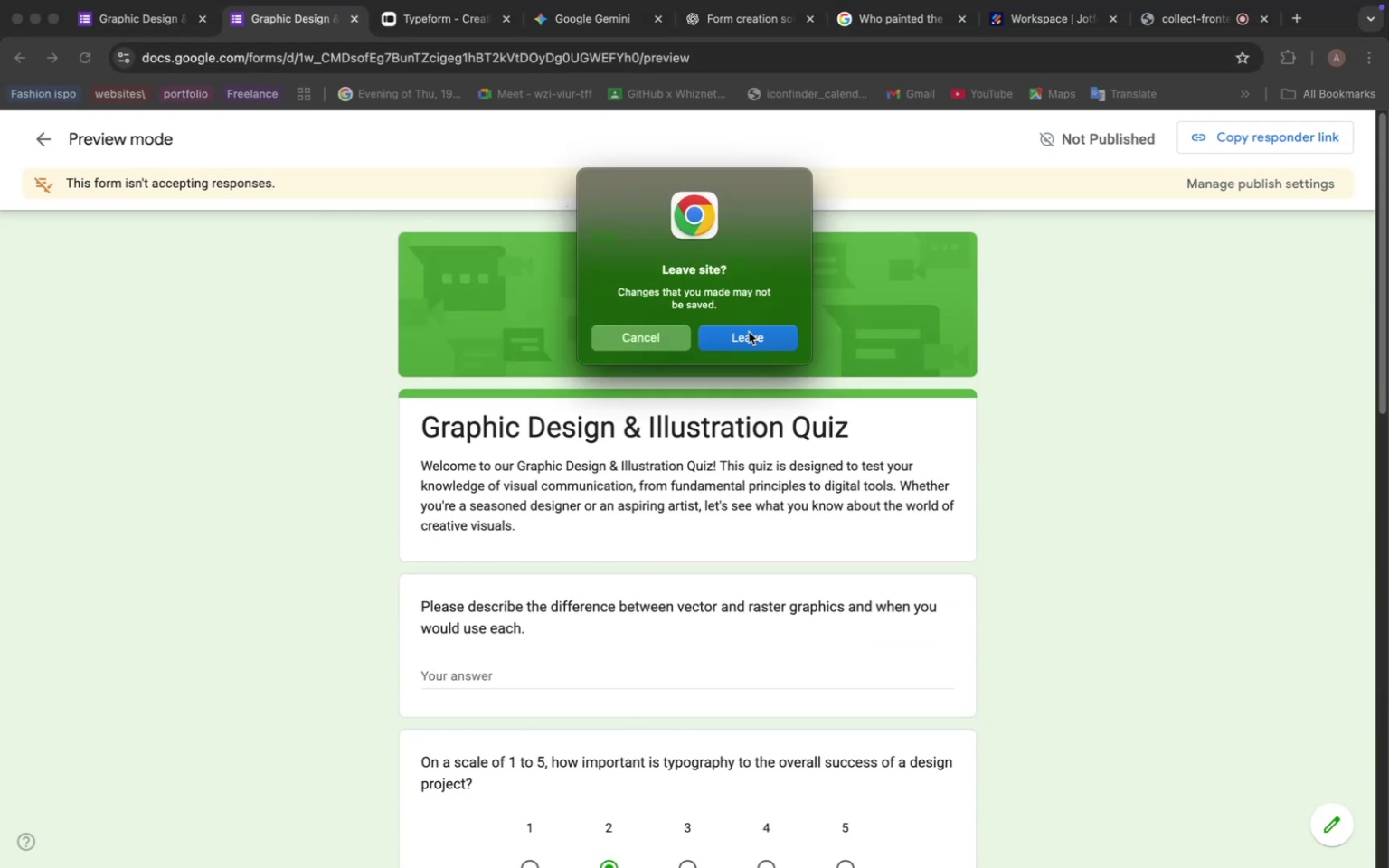 
left_click([747, 338])
 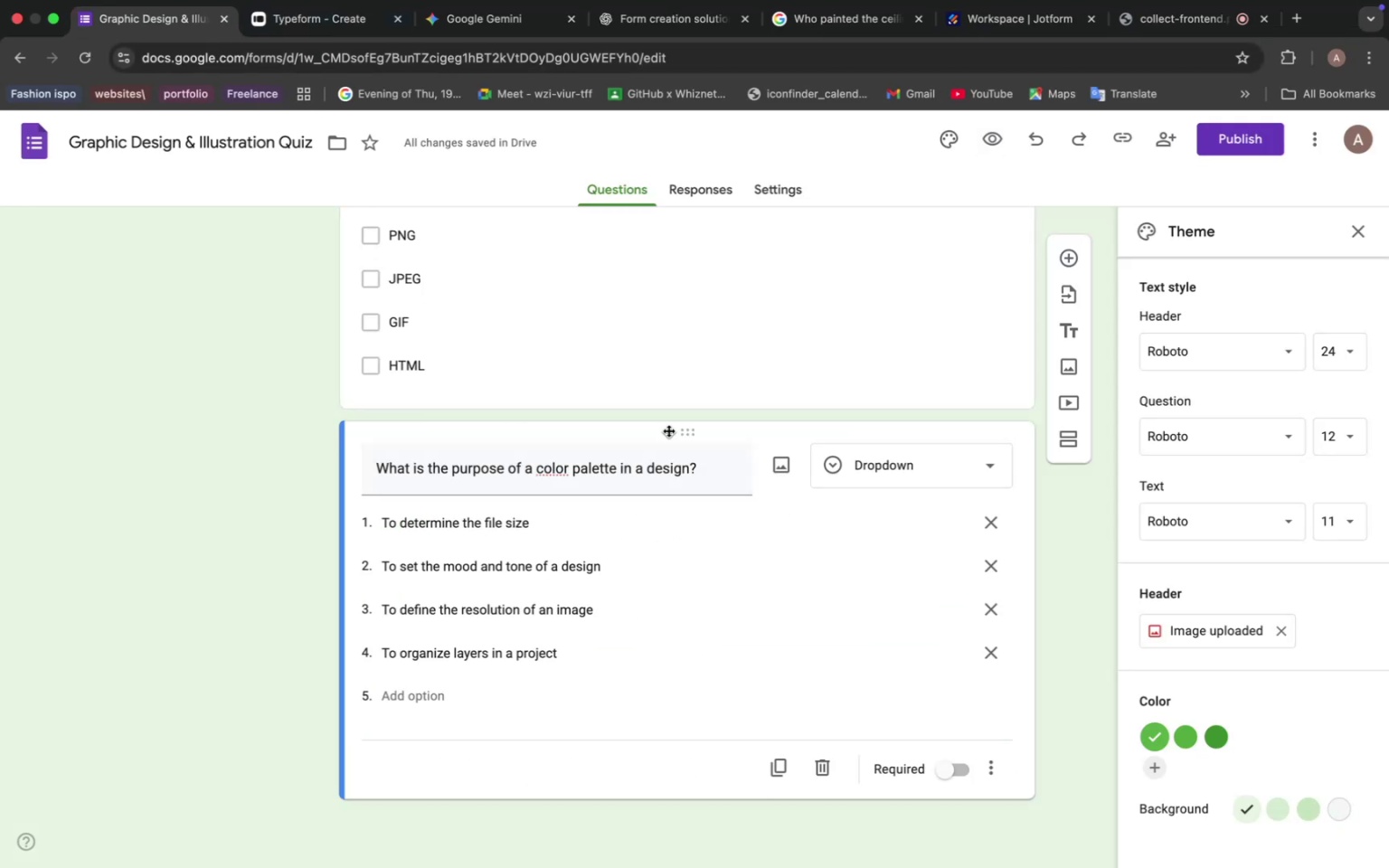 
scroll: coordinate [831, 414], scroll_direction: up, amount: 66.0
 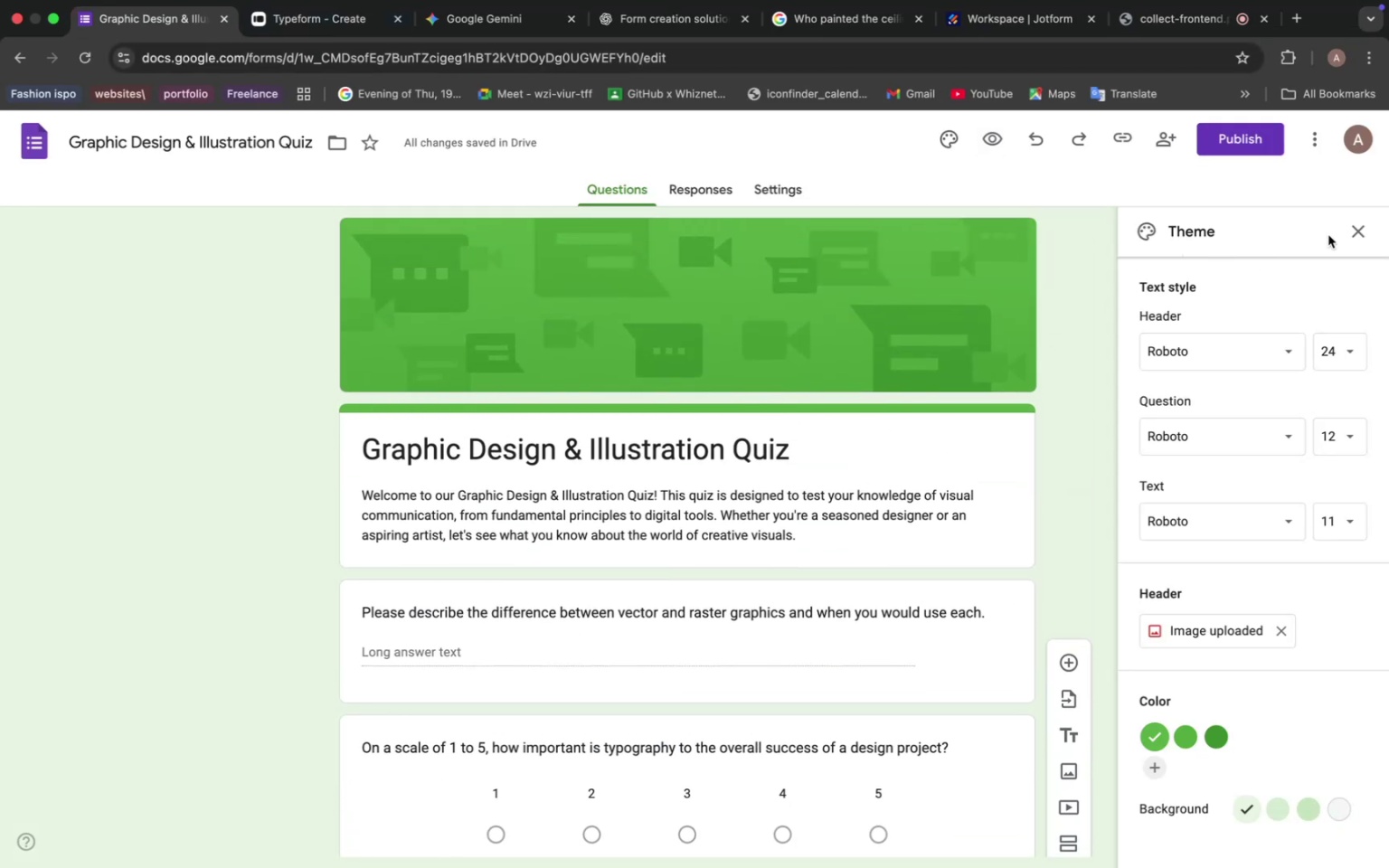 
left_click([1352, 230])
 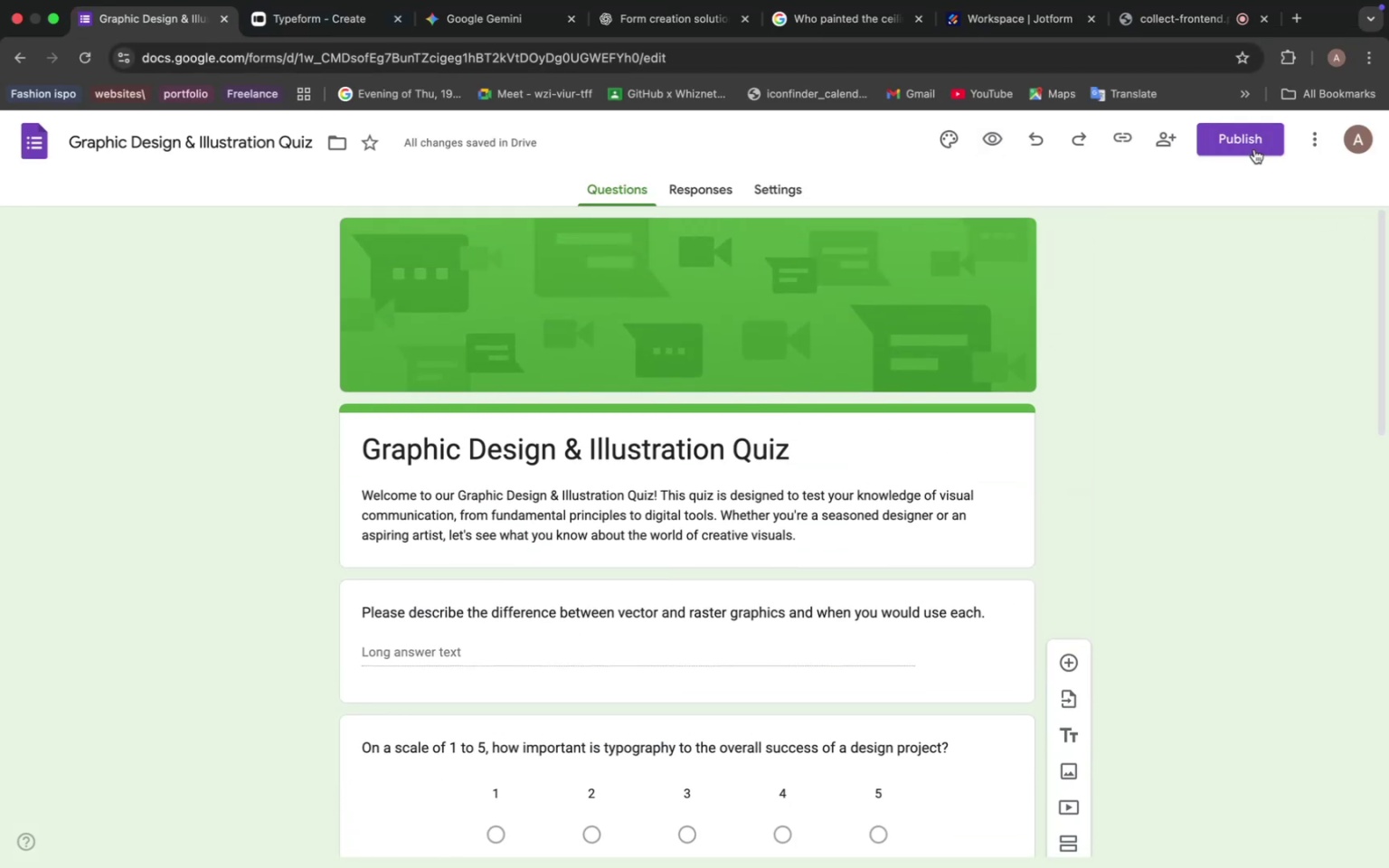 
left_click([1252, 146])
 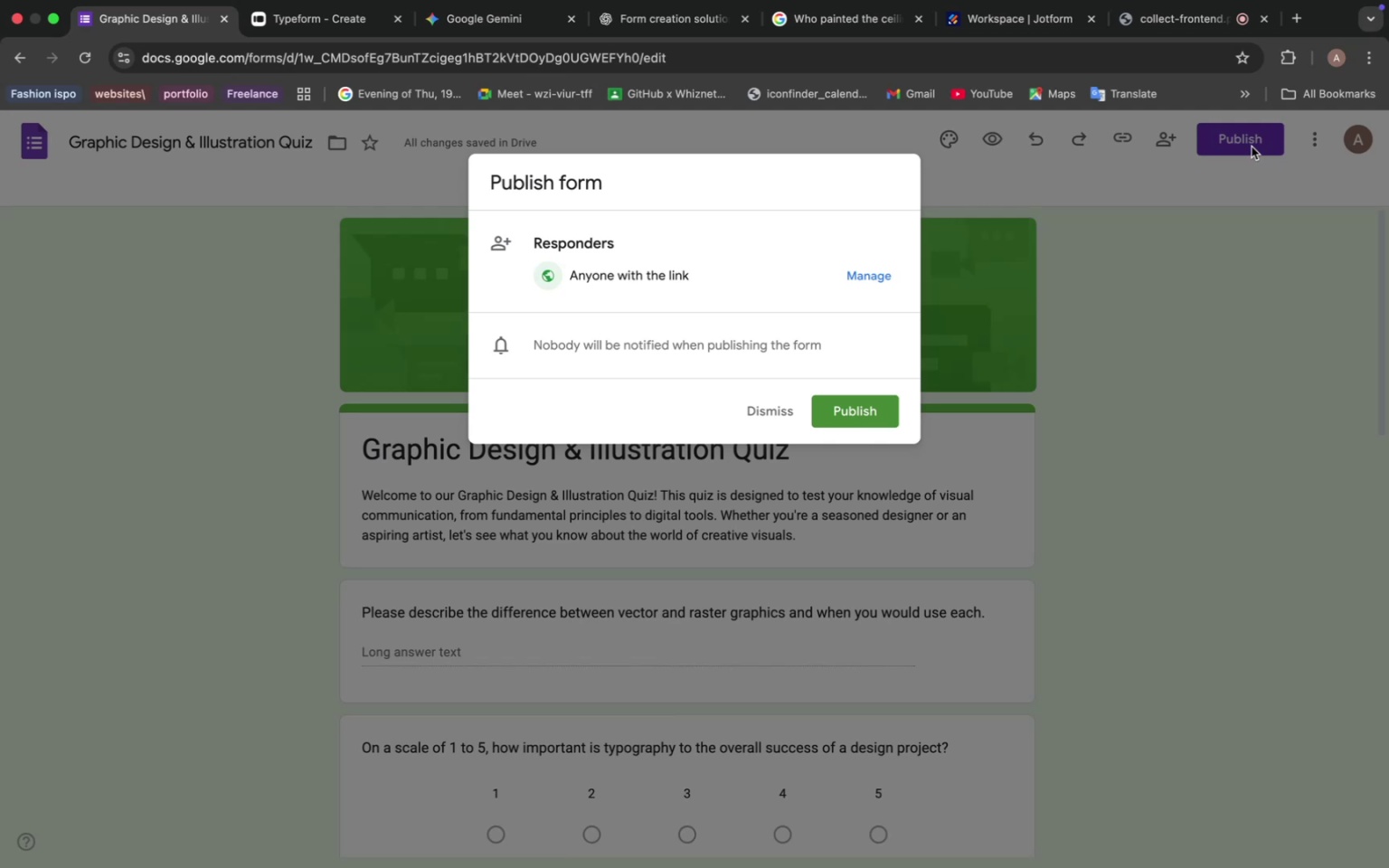 
wait(25.17)
 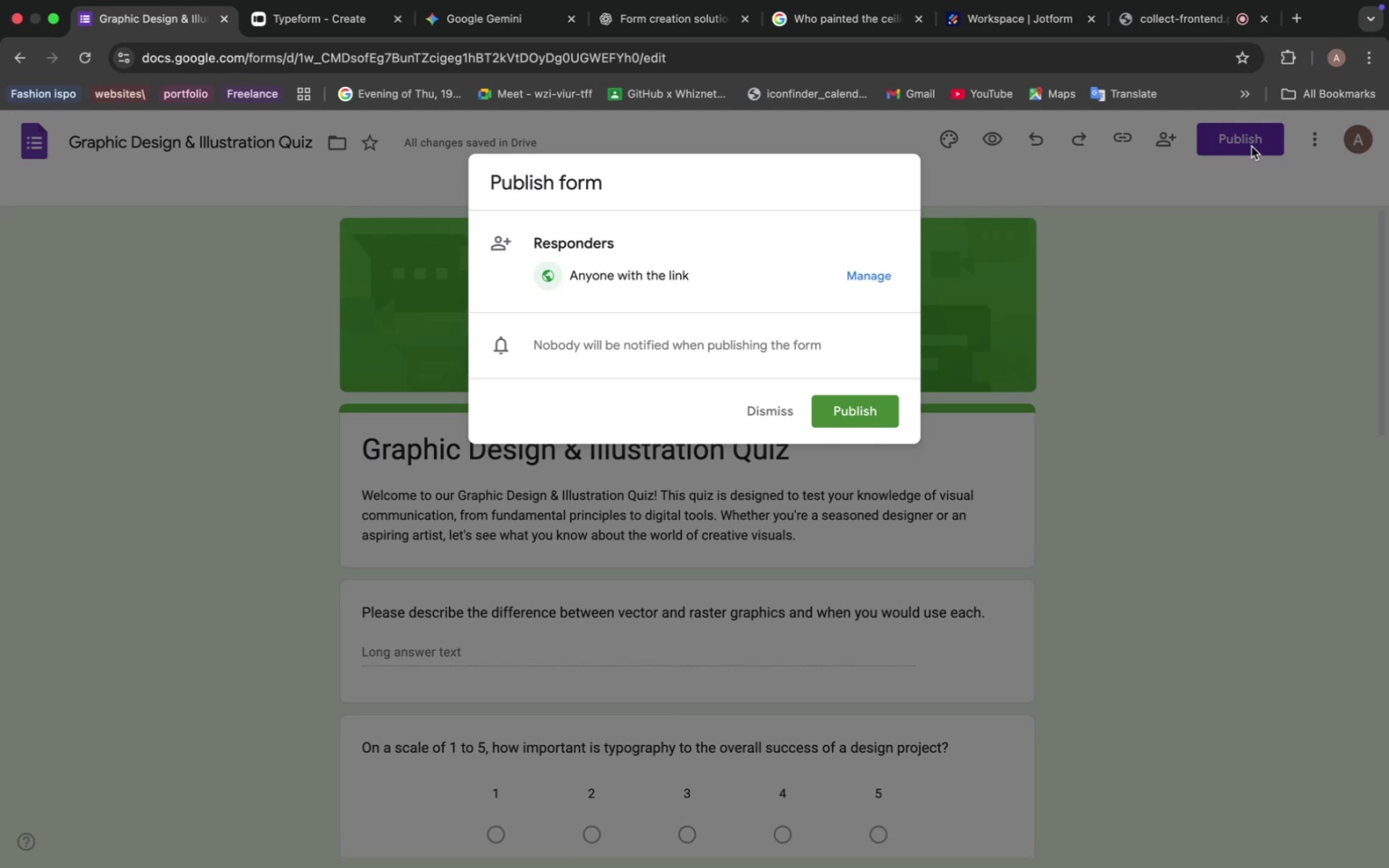 
left_click([862, 418])
 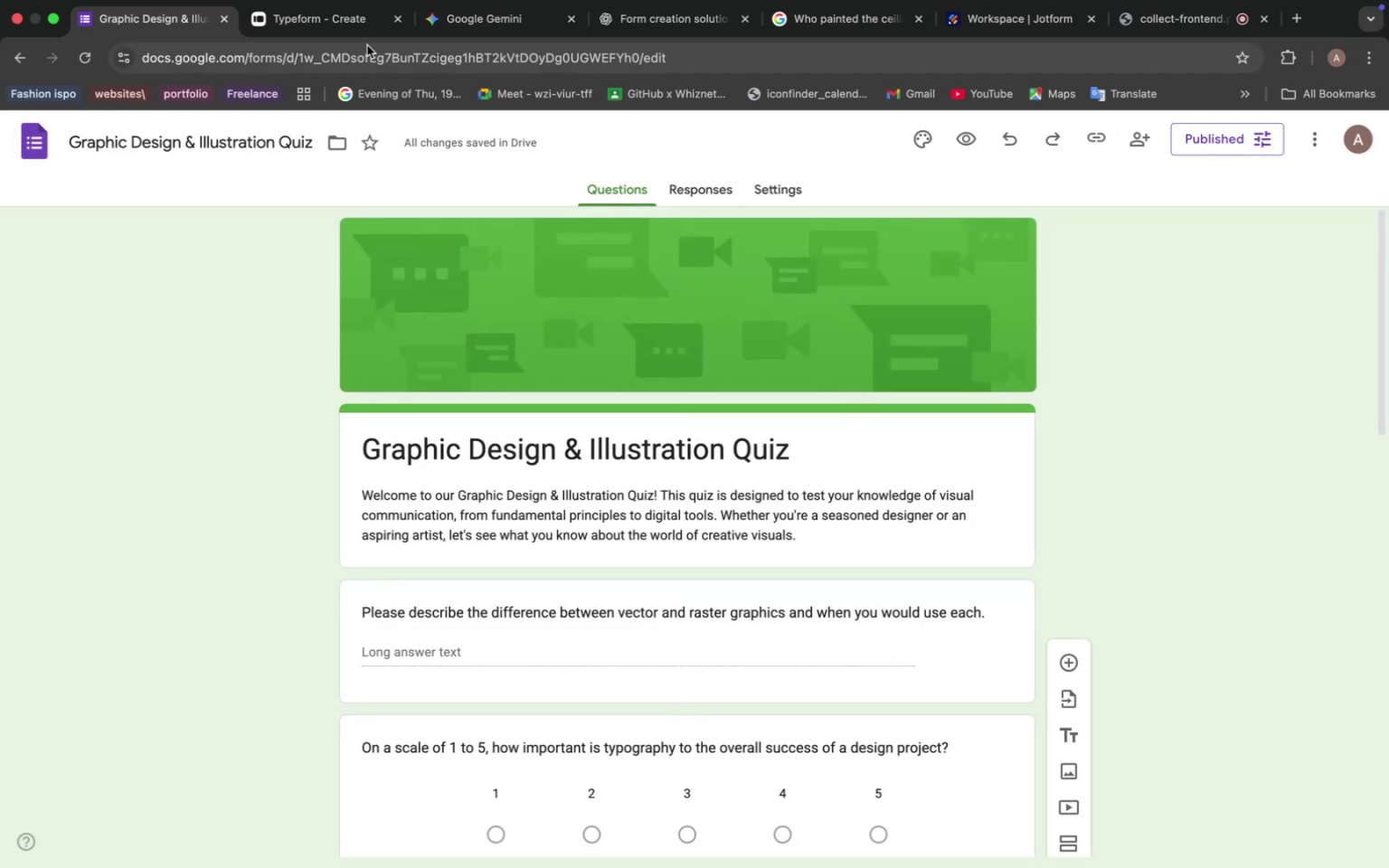 
wait(5.21)
 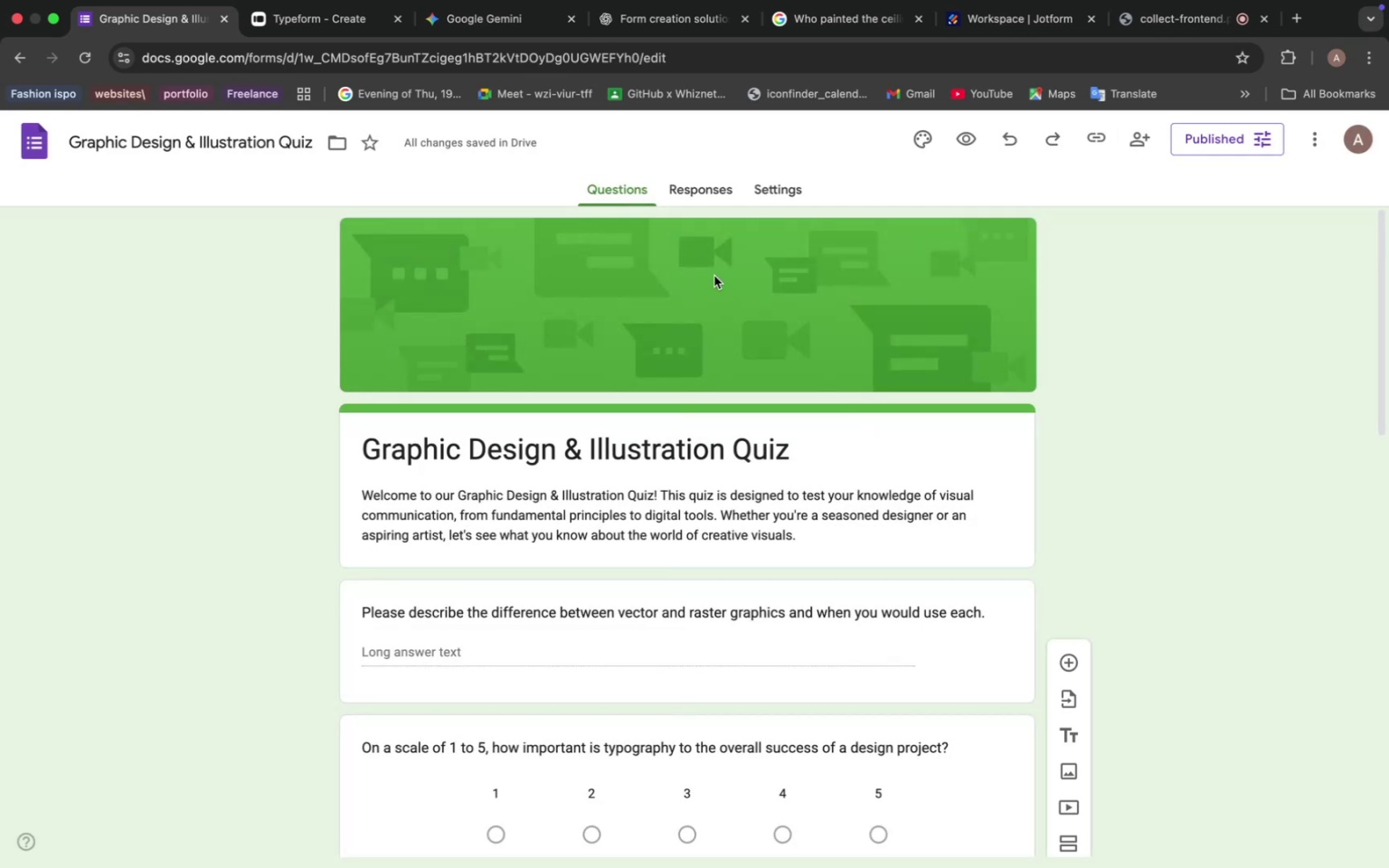 
left_click([332, 16])
 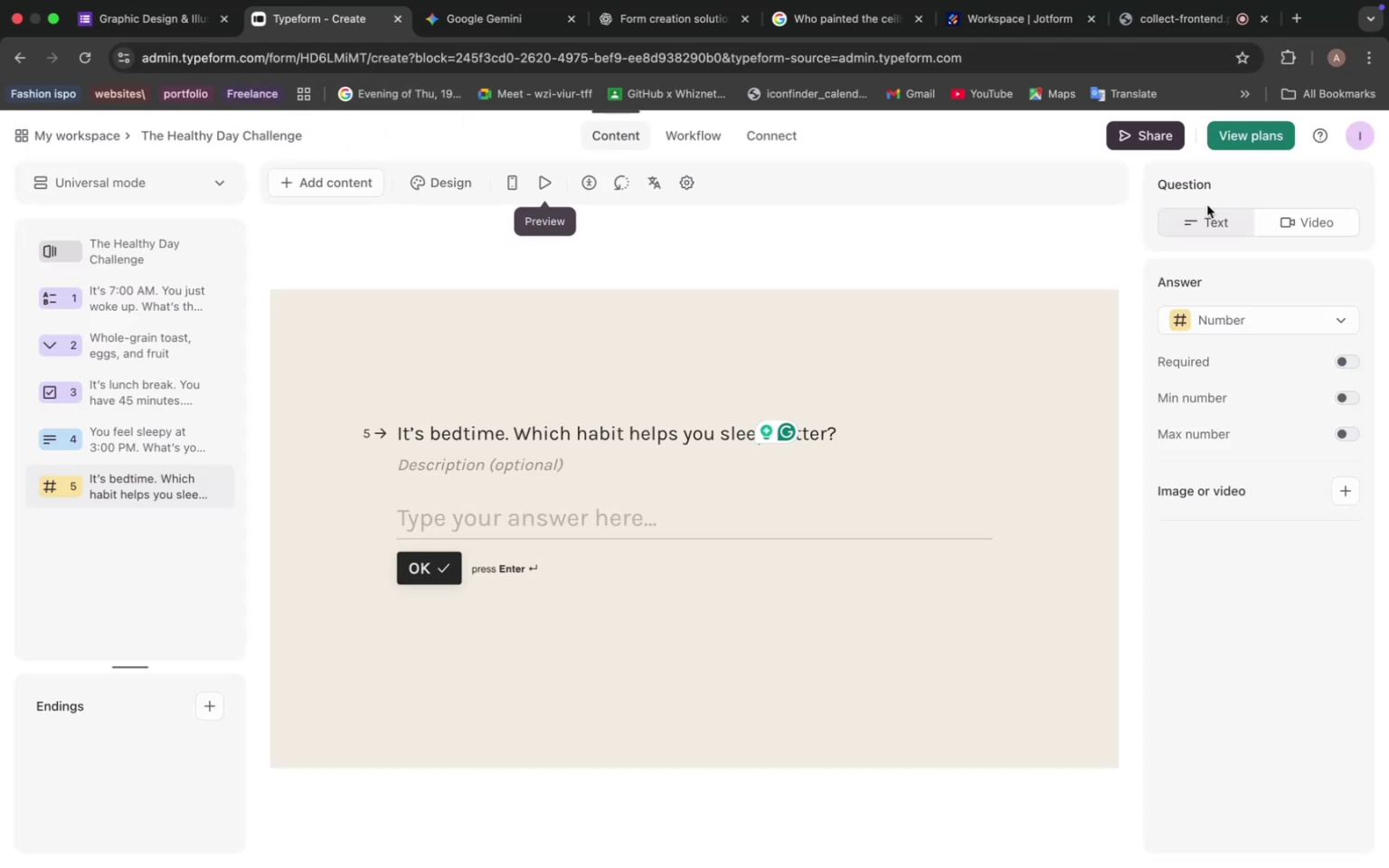 
left_click([1146, 137])
 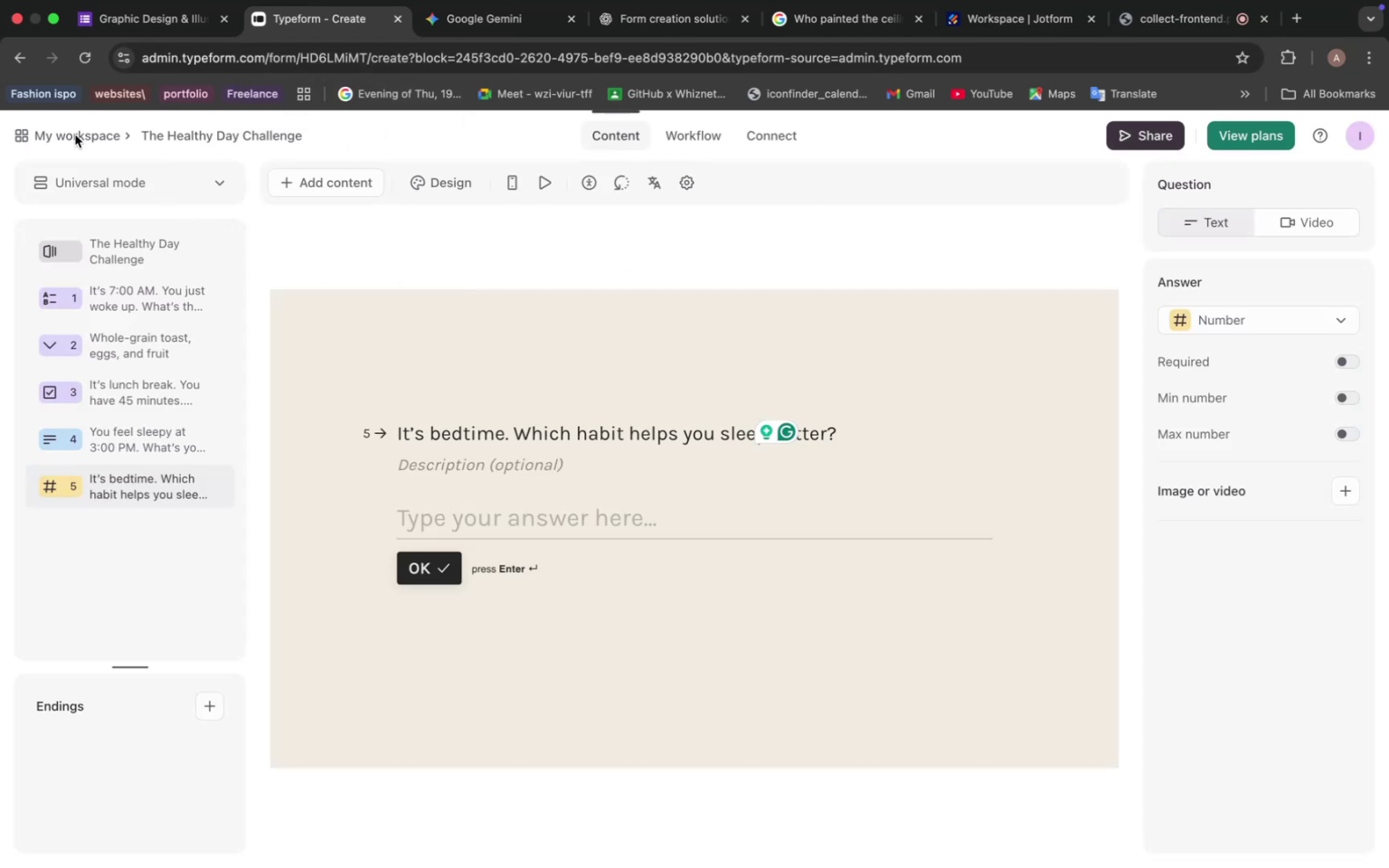 
left_click([73, 137])
 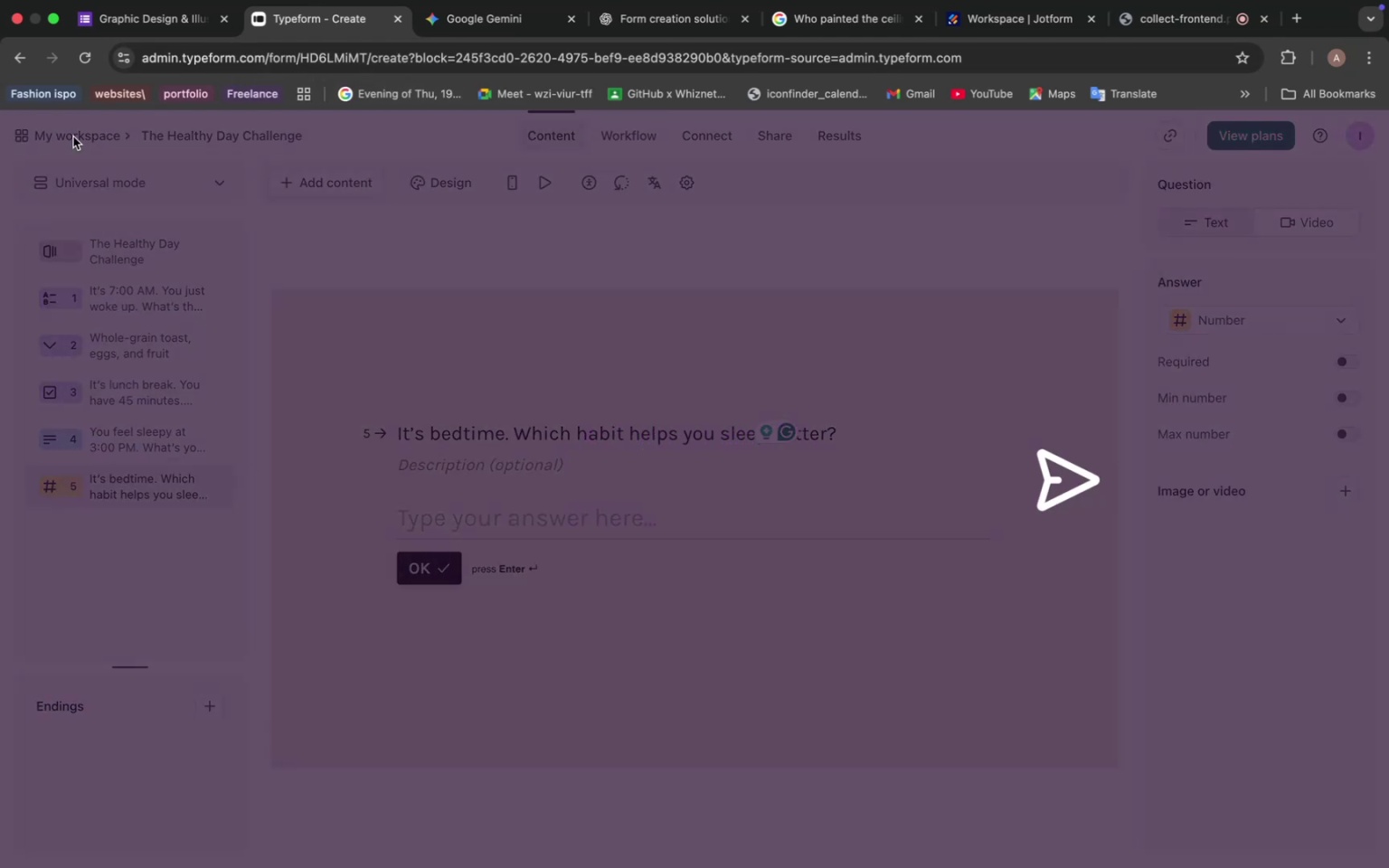 
left_click([73, 137])
 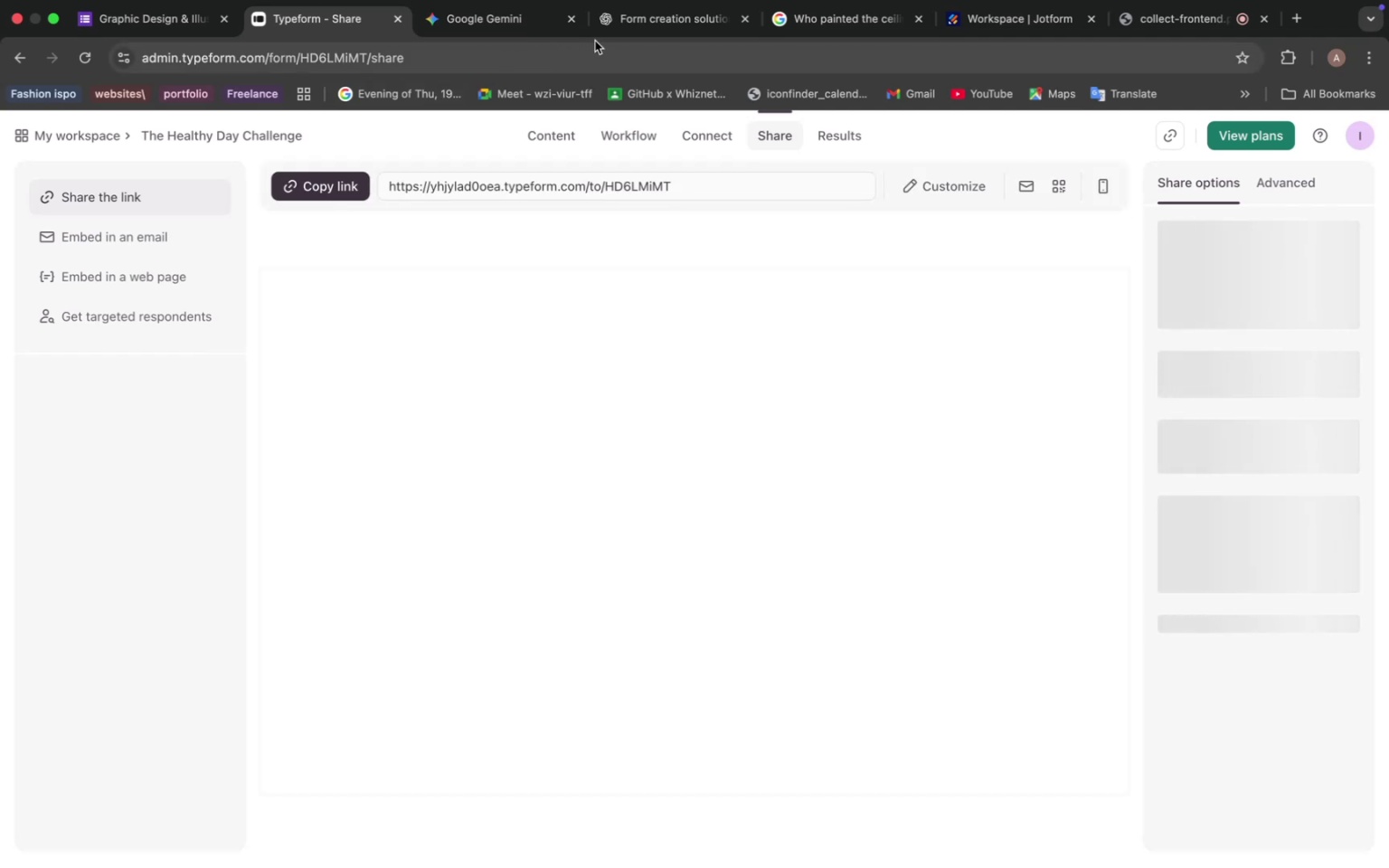 
left_click([653, 19])
 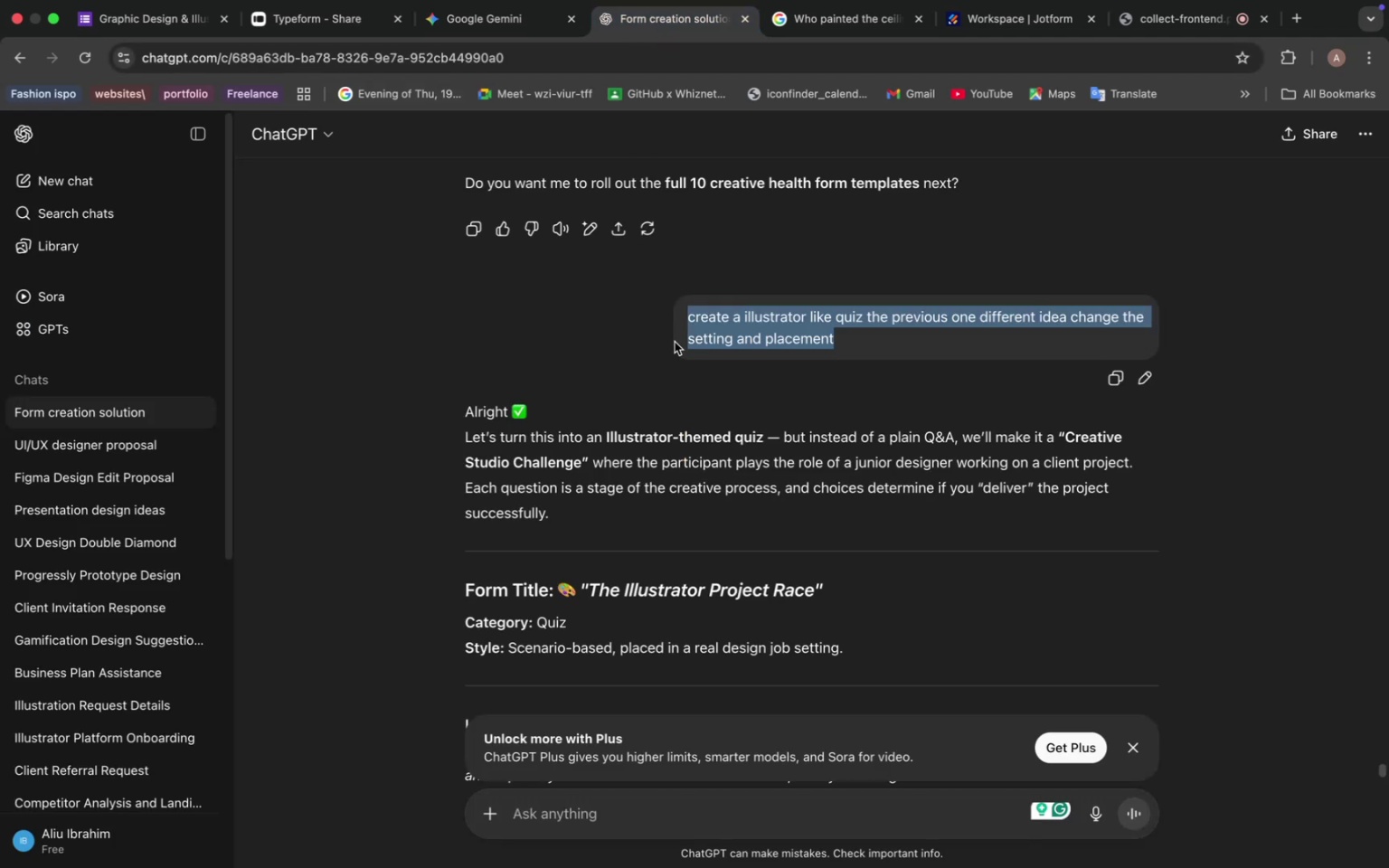 
scroll: coordinate [643, 384], scroll_direction: down, amount: 1.0
 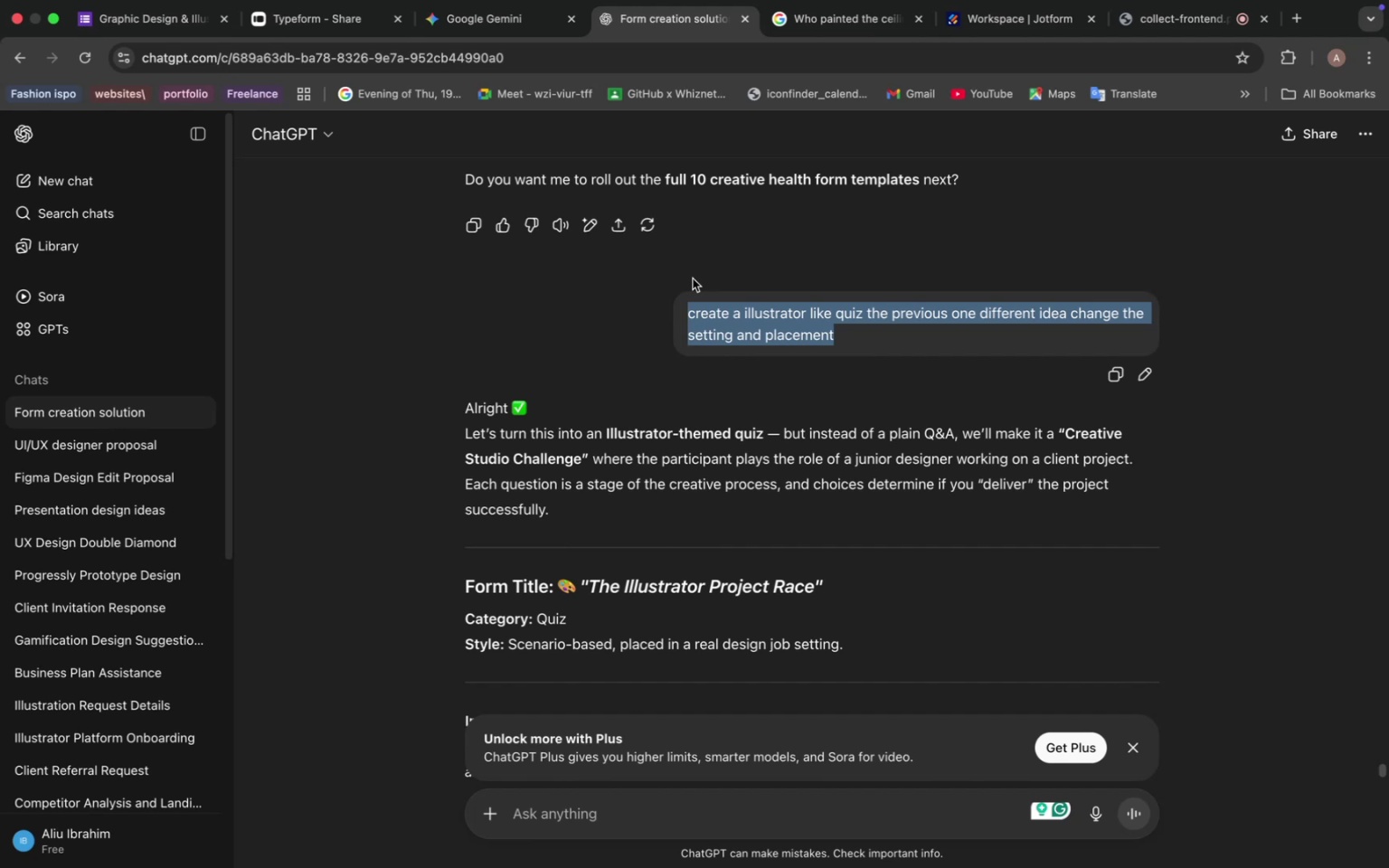 
wait(42.48)
 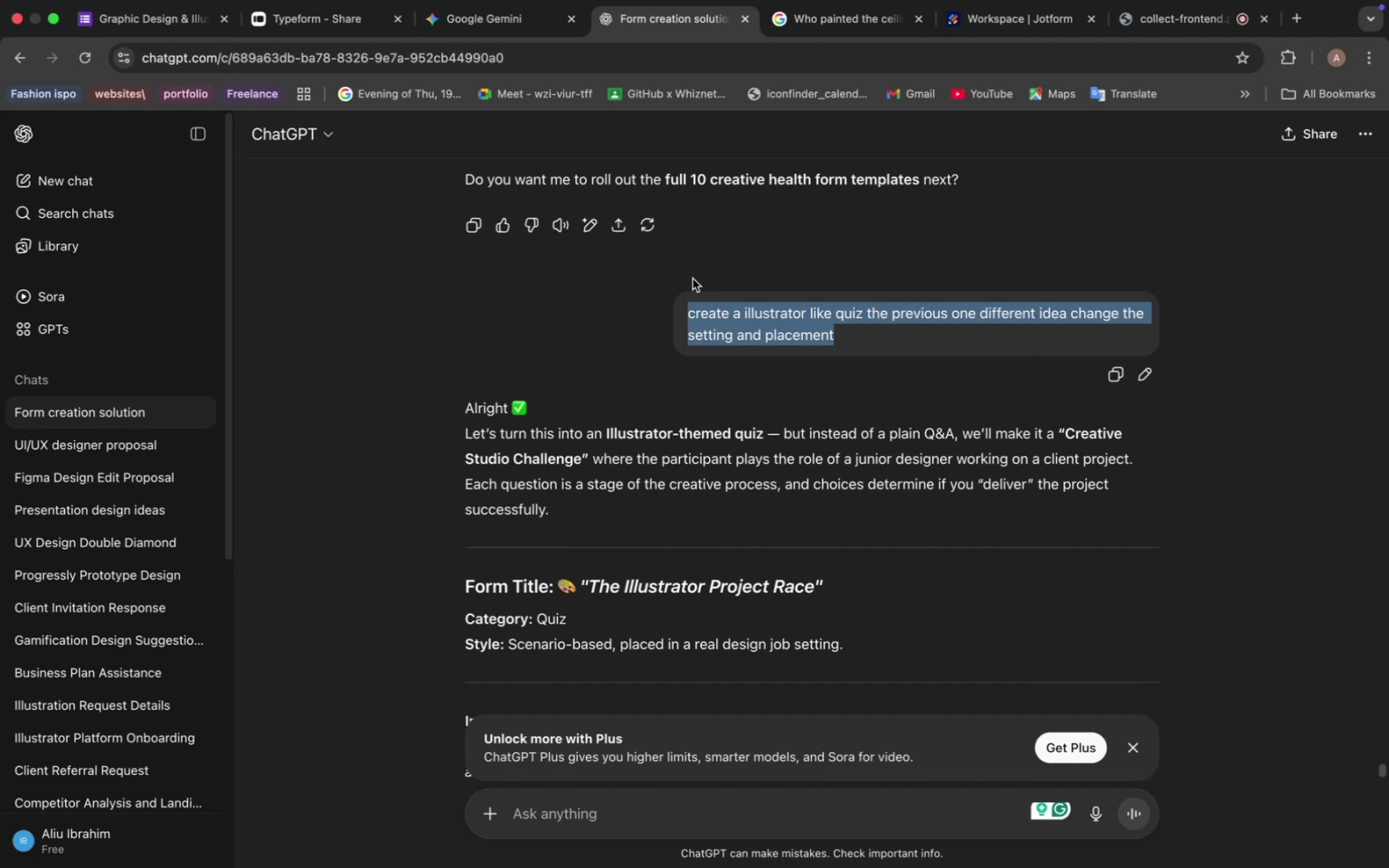 
scroll: coordinate [634, 412], scroll_direction: down, amount: 6.0
 